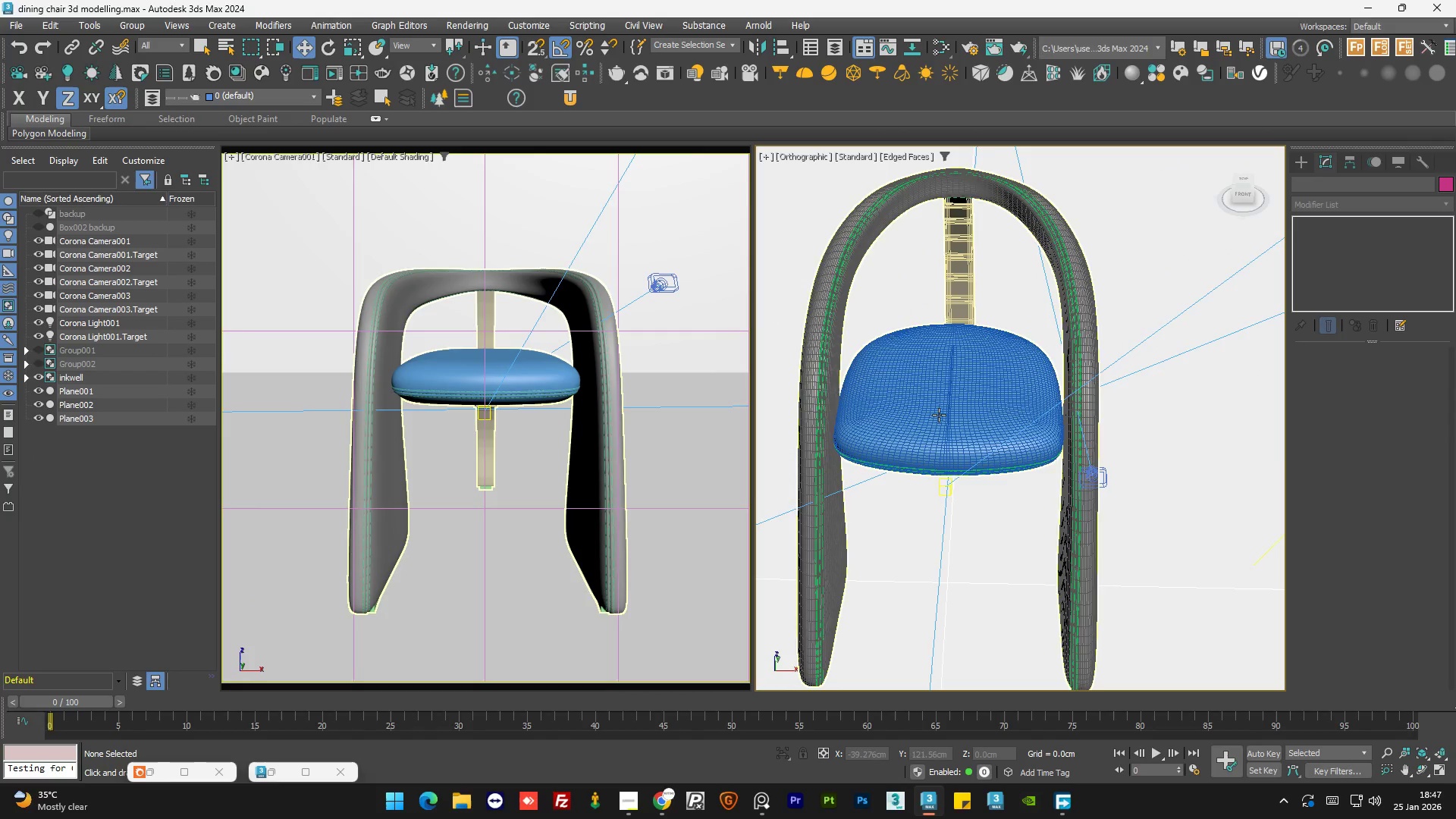 
left_click([938, 415])
 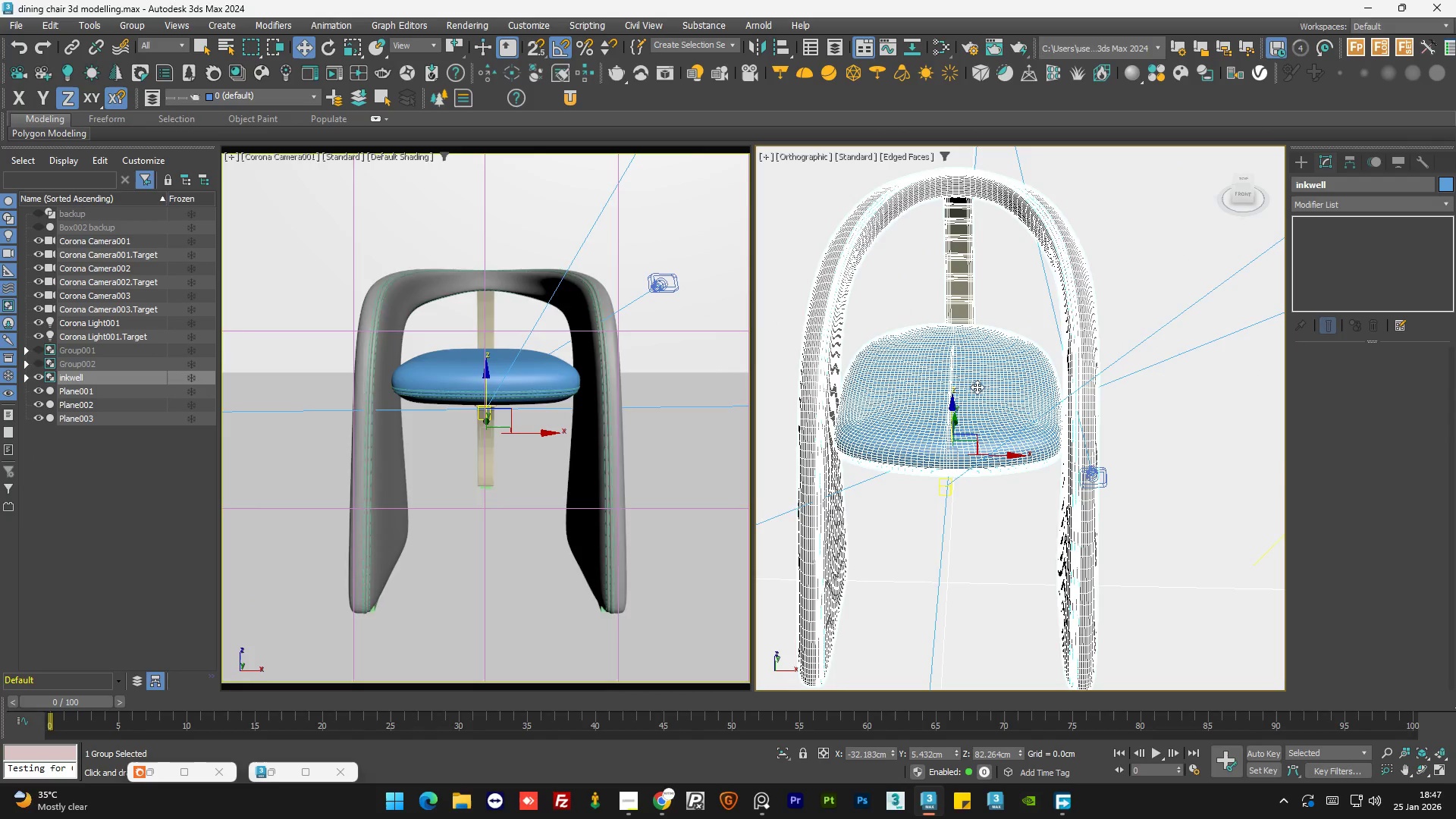 
scroll: coordinate [987, 384], scroll_direction: down, amount: 1.0
 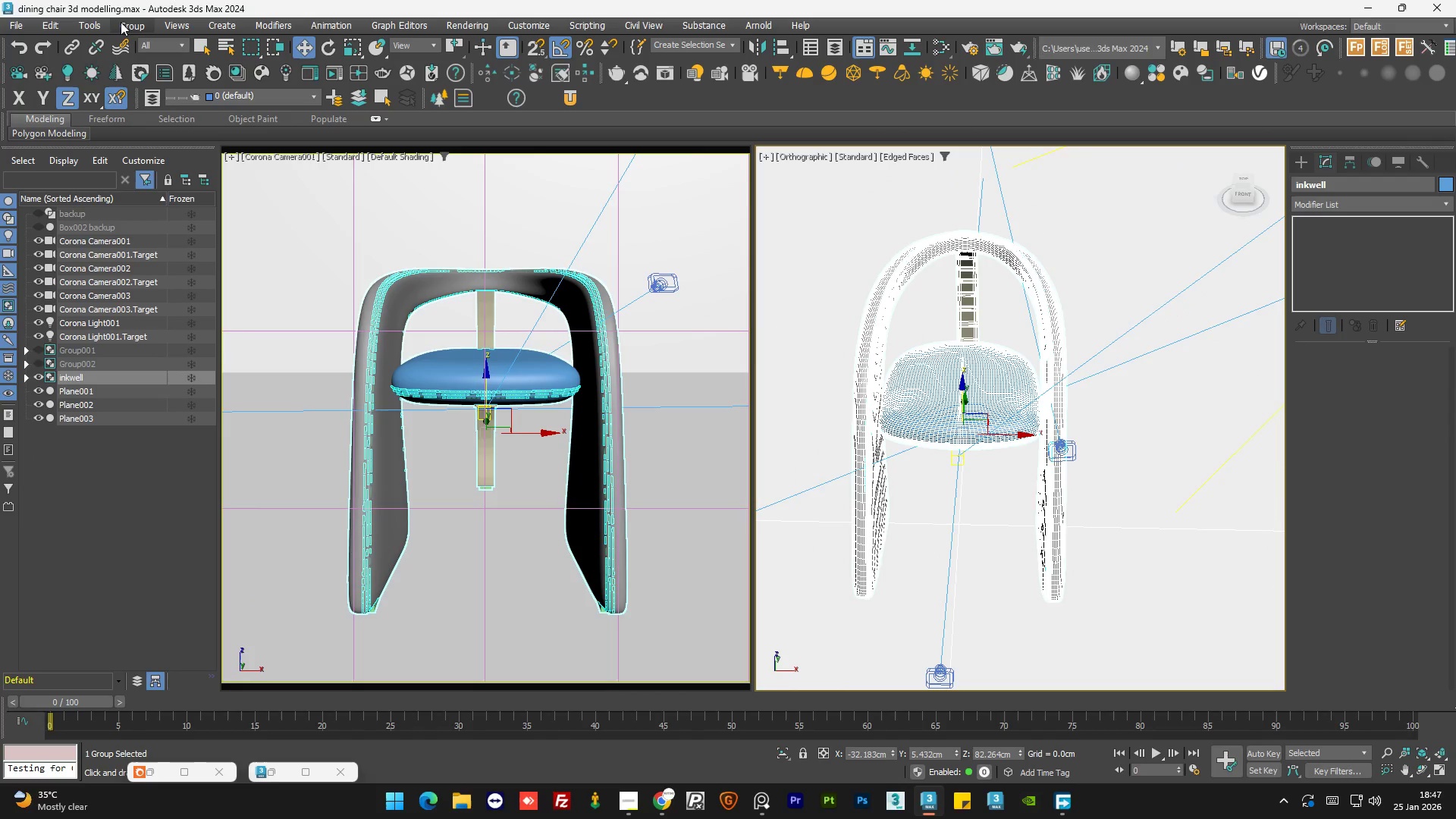 
left_click([131, 22])
 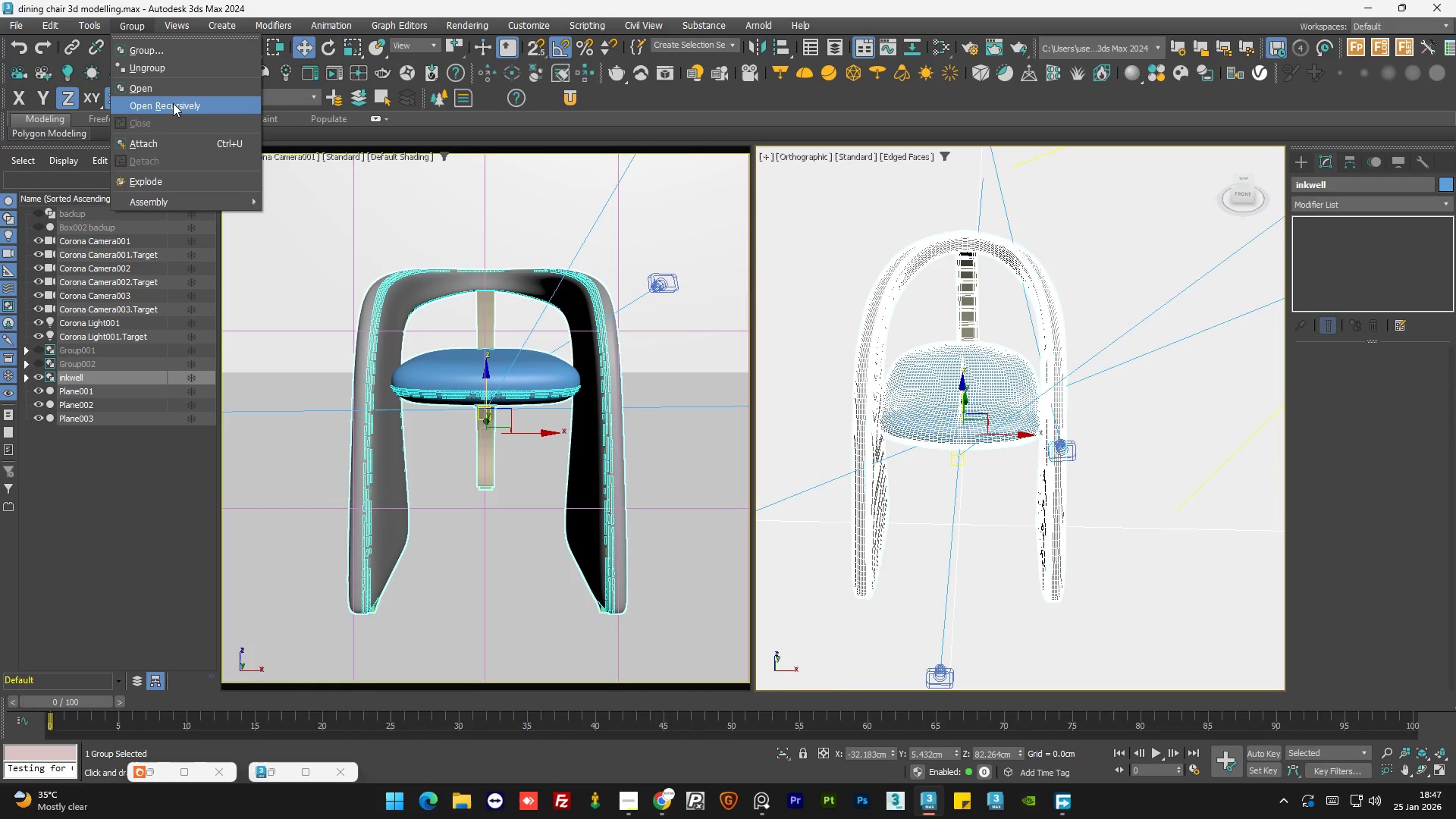 
left_click([174, 108])
 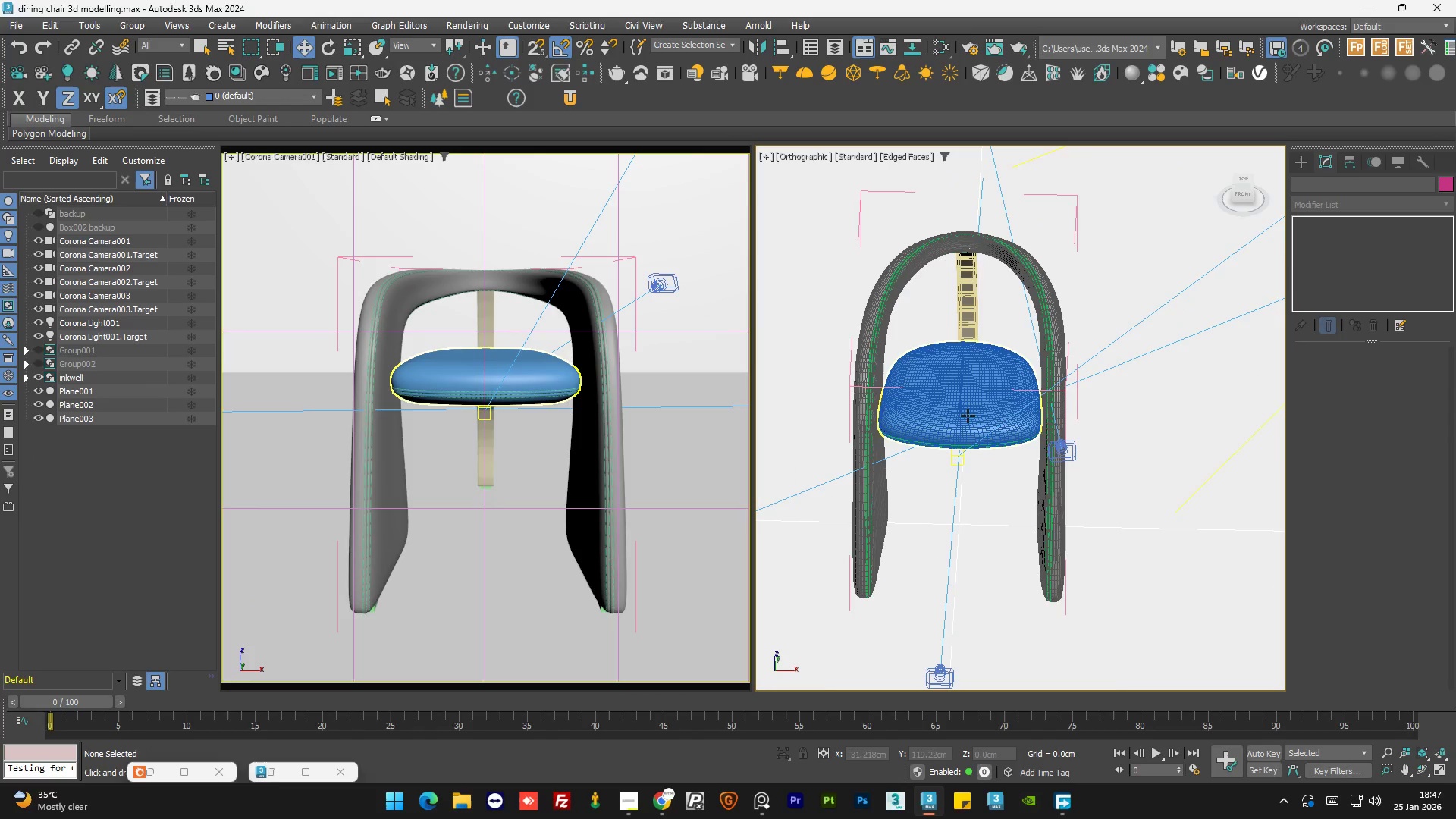 
left_click([911, 408])
 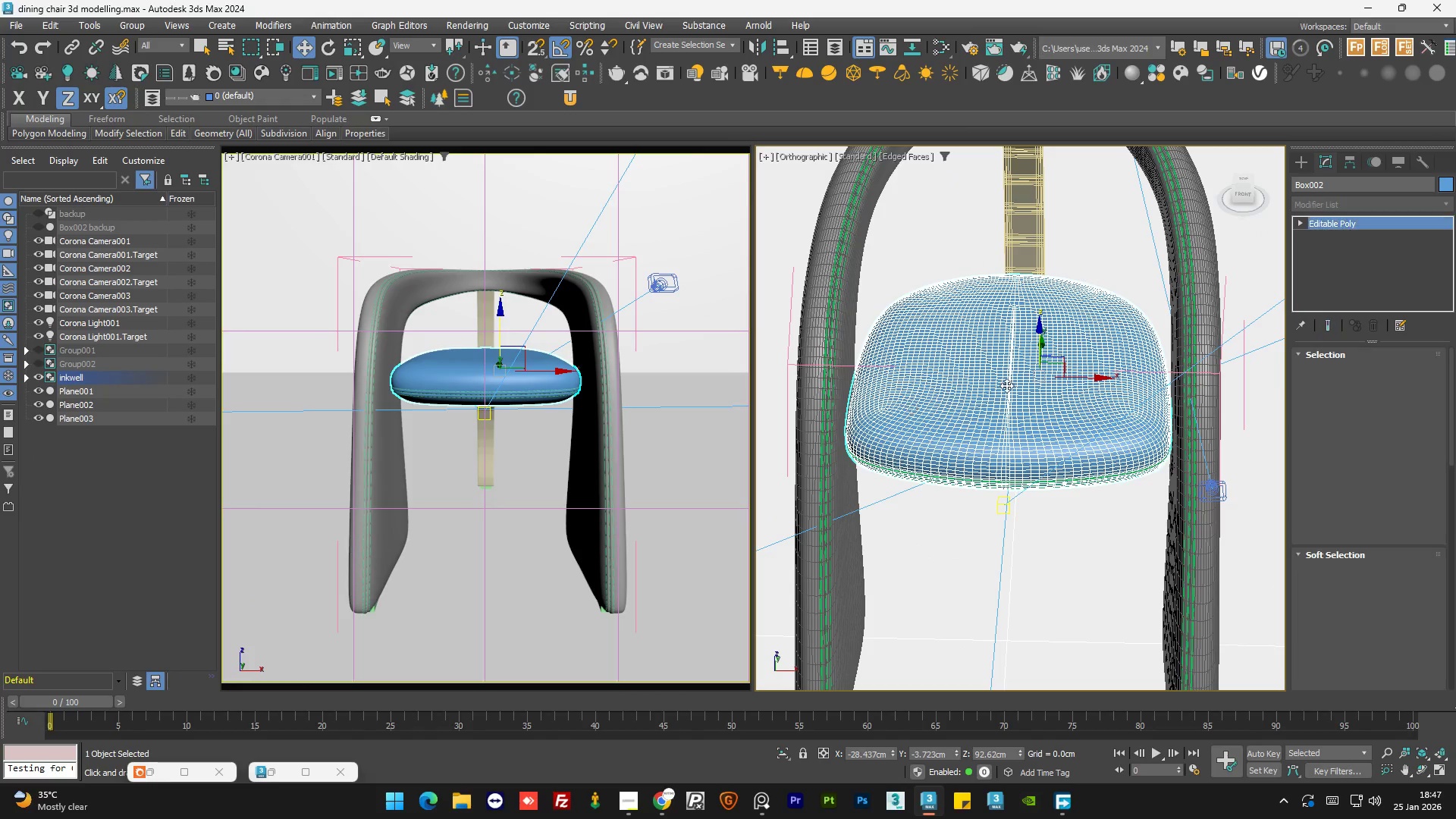 
scroll: coordinate [911, 408], scroll_direction: up, amount: 2.0
 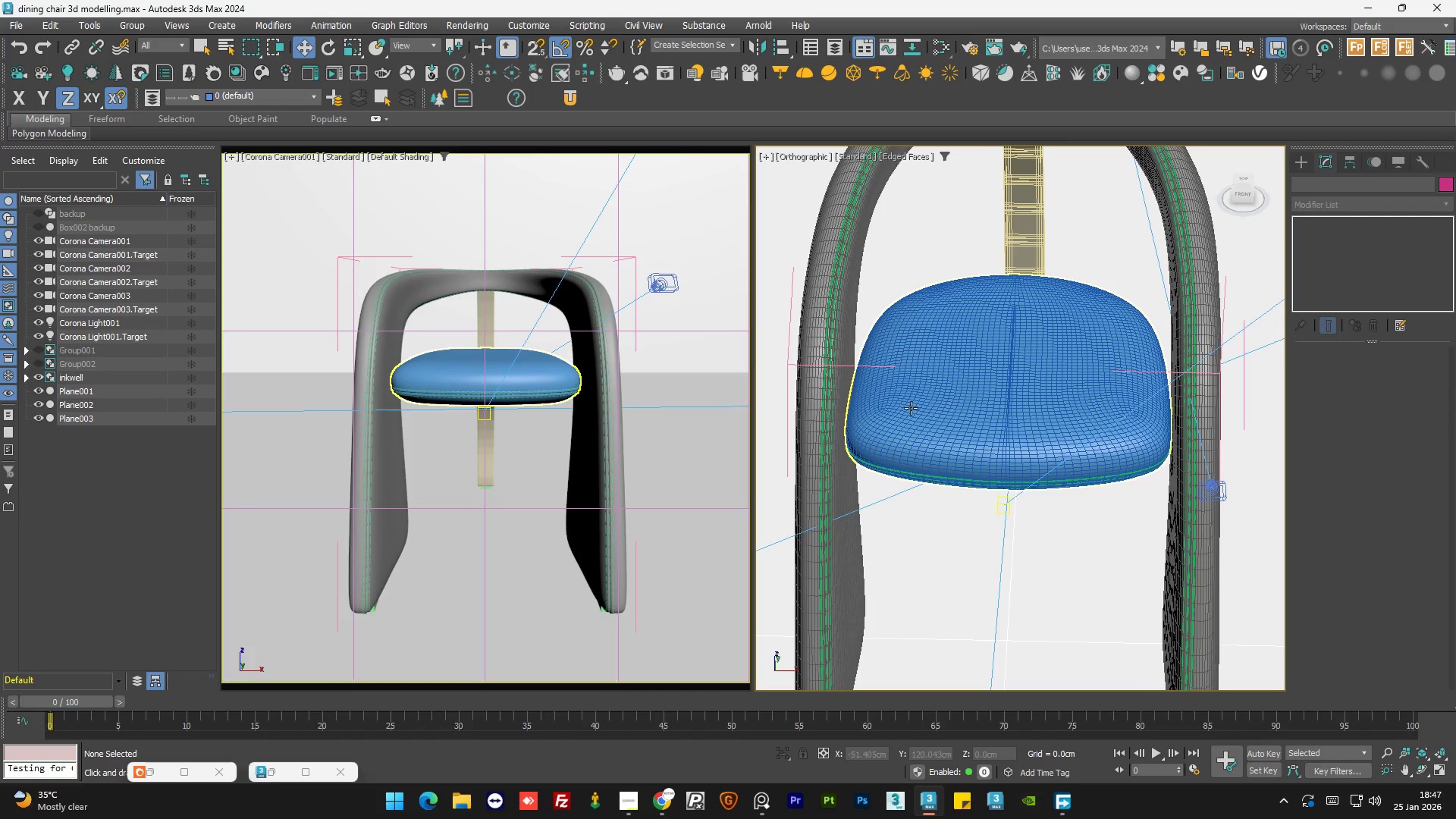 
hold_key(key=AltLeft, duration=1.5)
 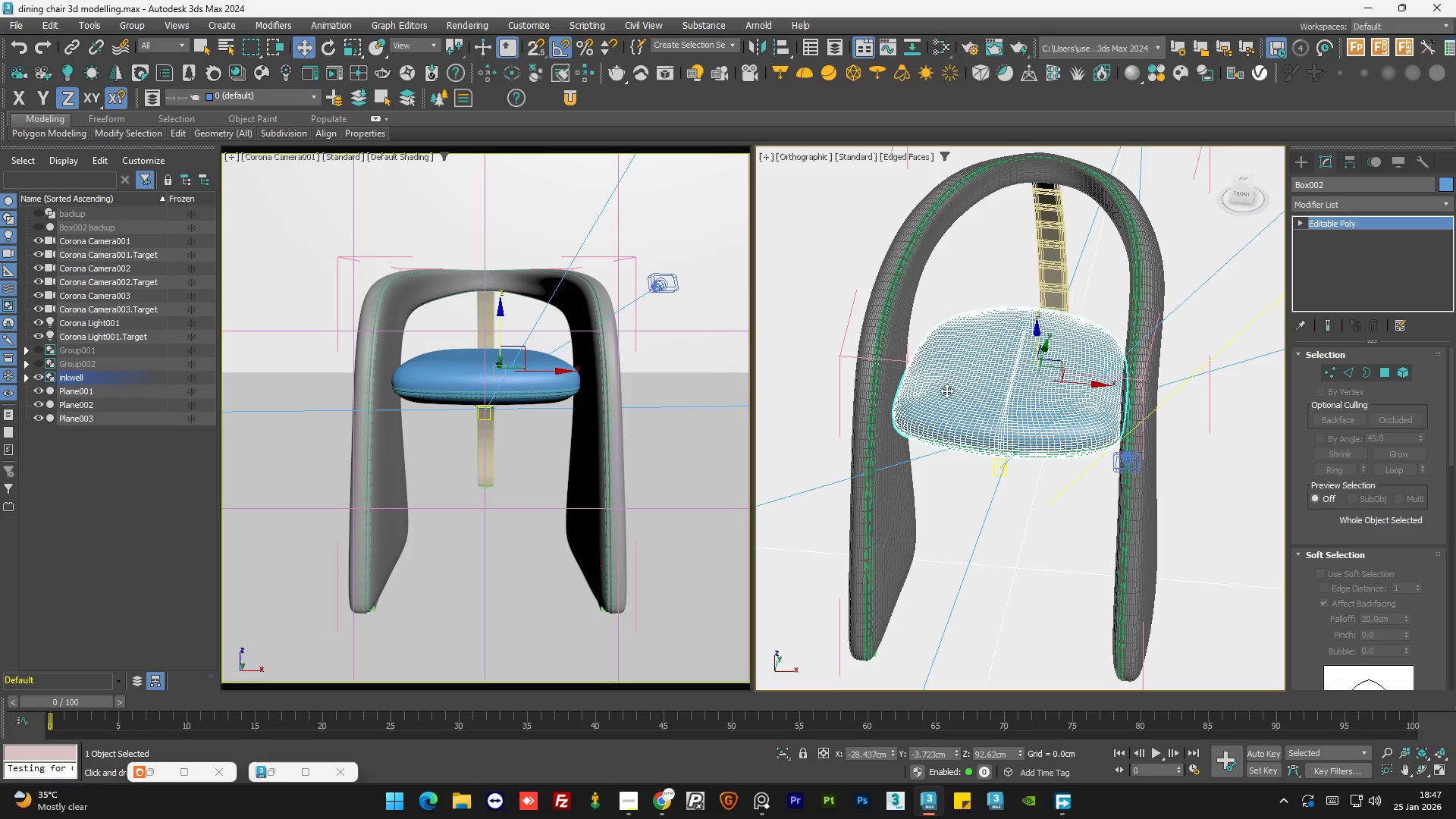 
scroll: coordinate [1030, 383], scroll_direction: down, amount: 1.0
 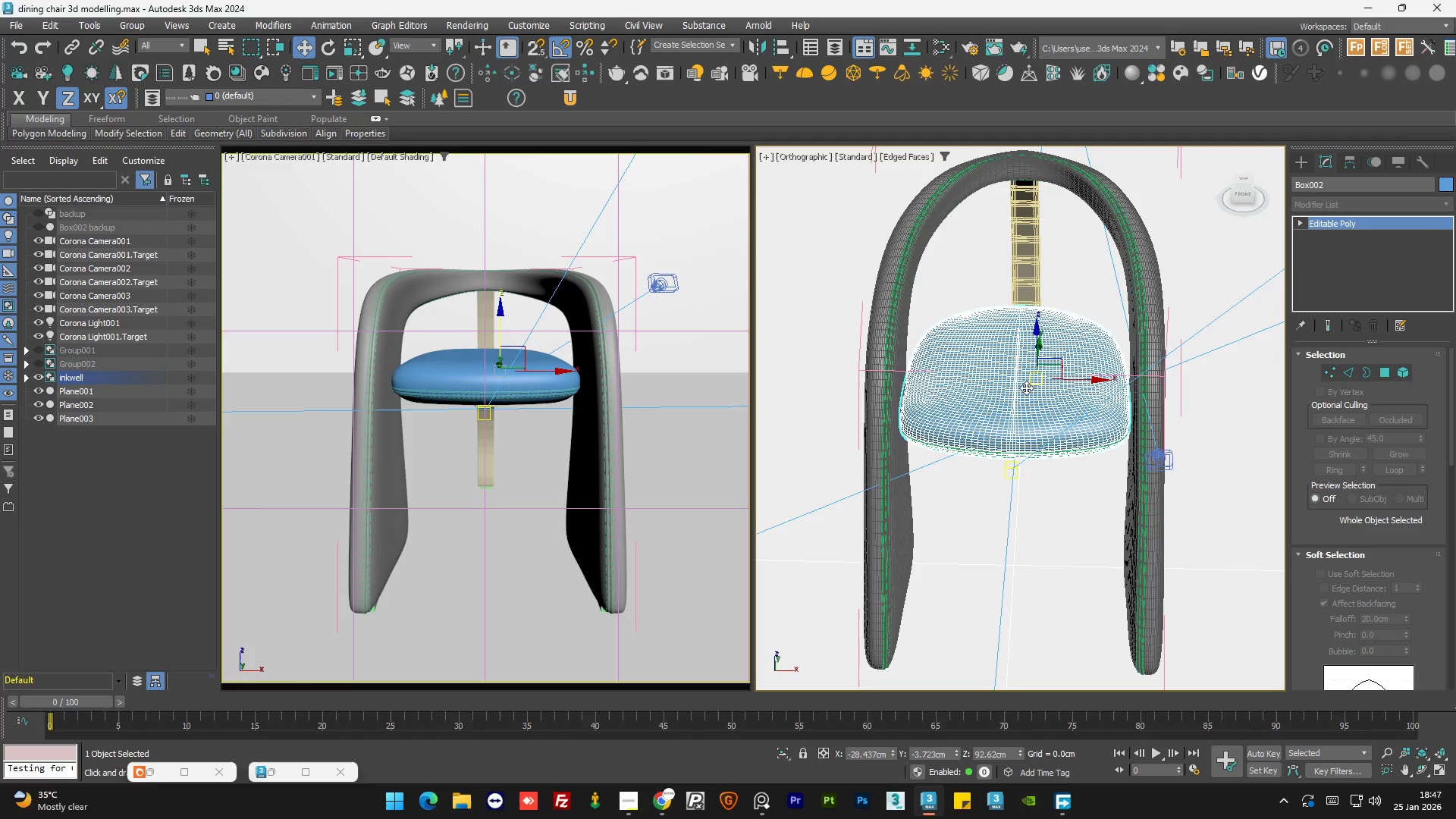 
middle_click([1001, 391])
 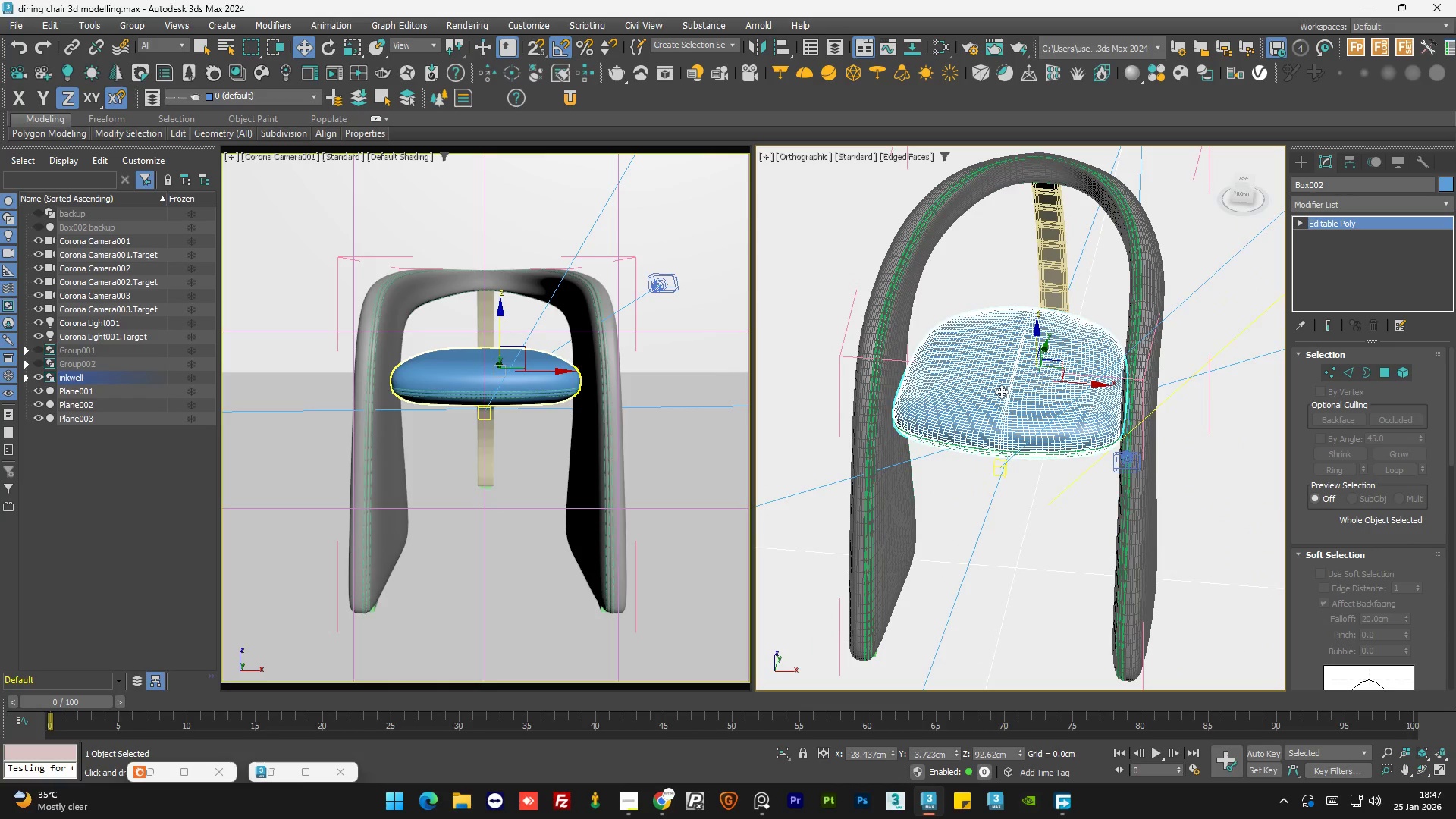 
key(Alt+AltLeft)
 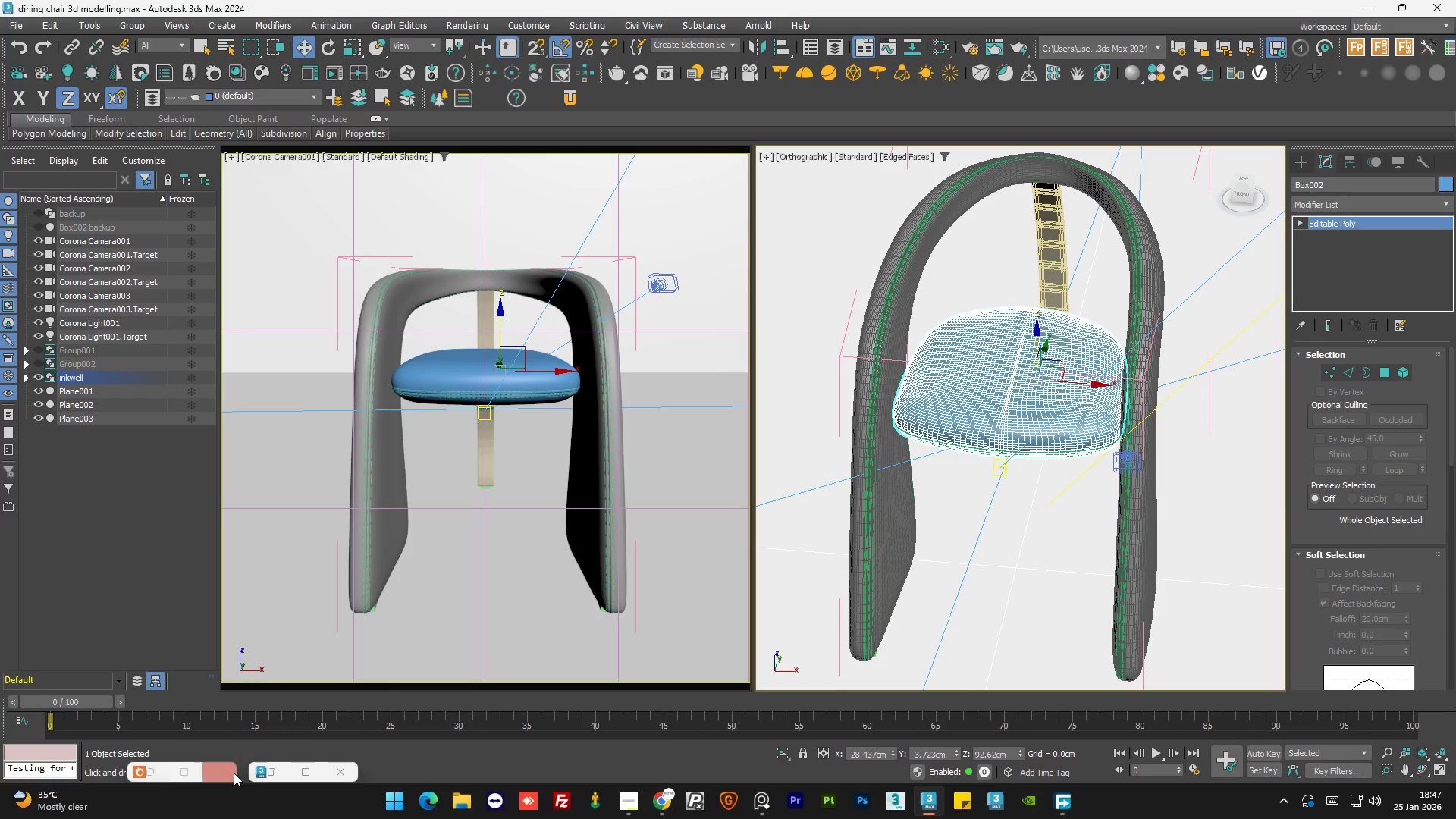 
left_click([279, 773])
 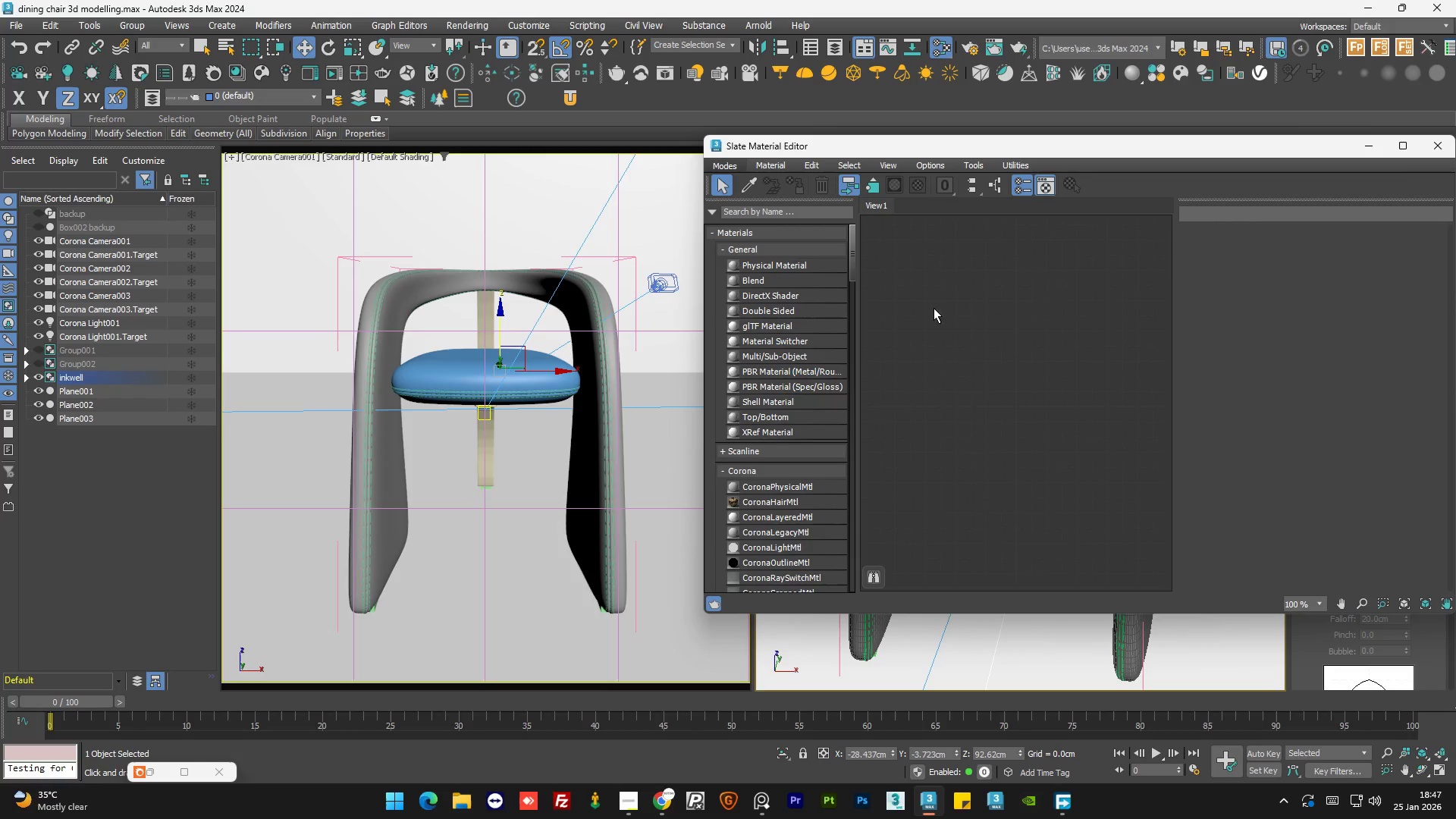 
right_click([943, 300])
 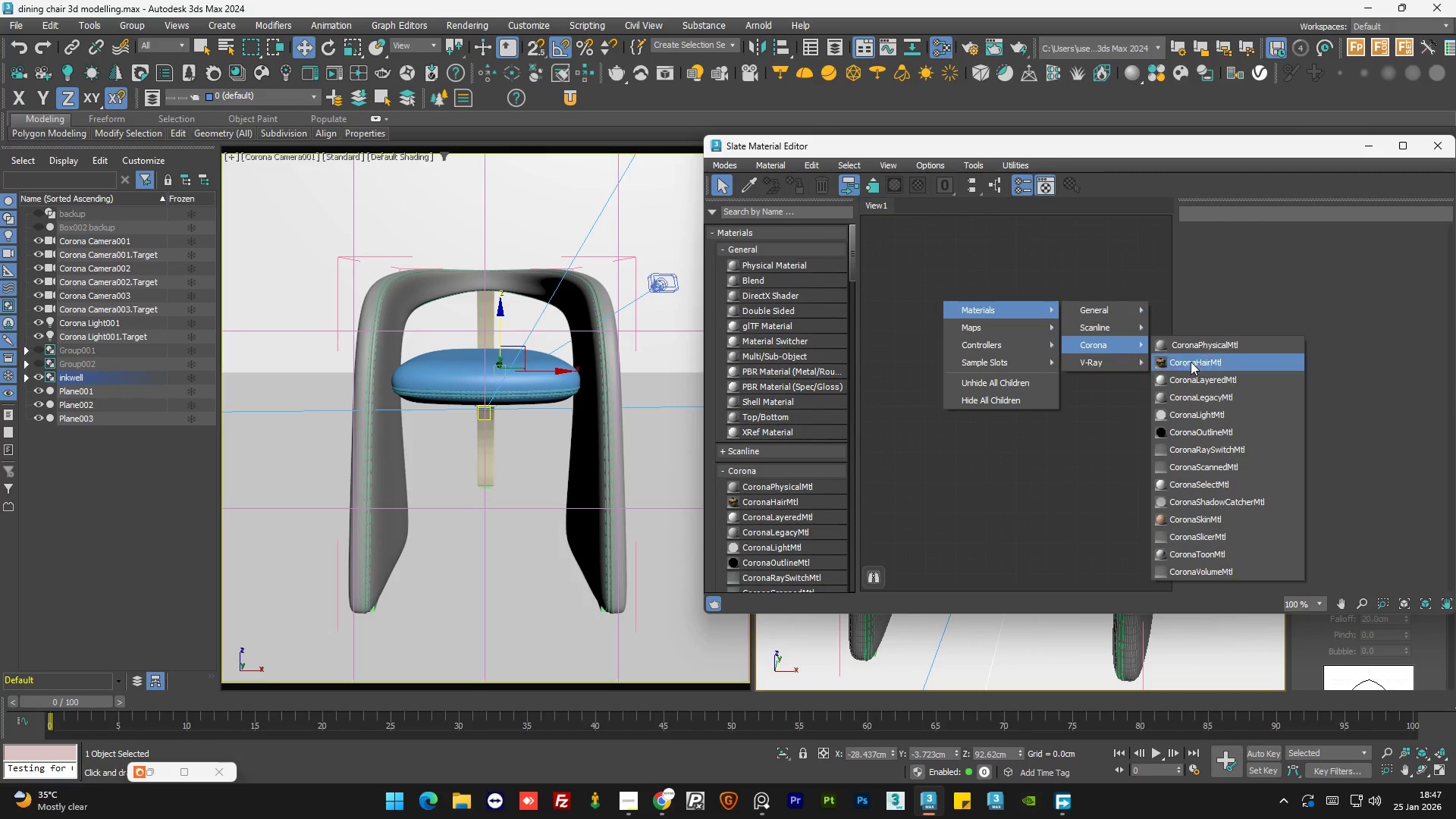 
left_click([1215, 395])
 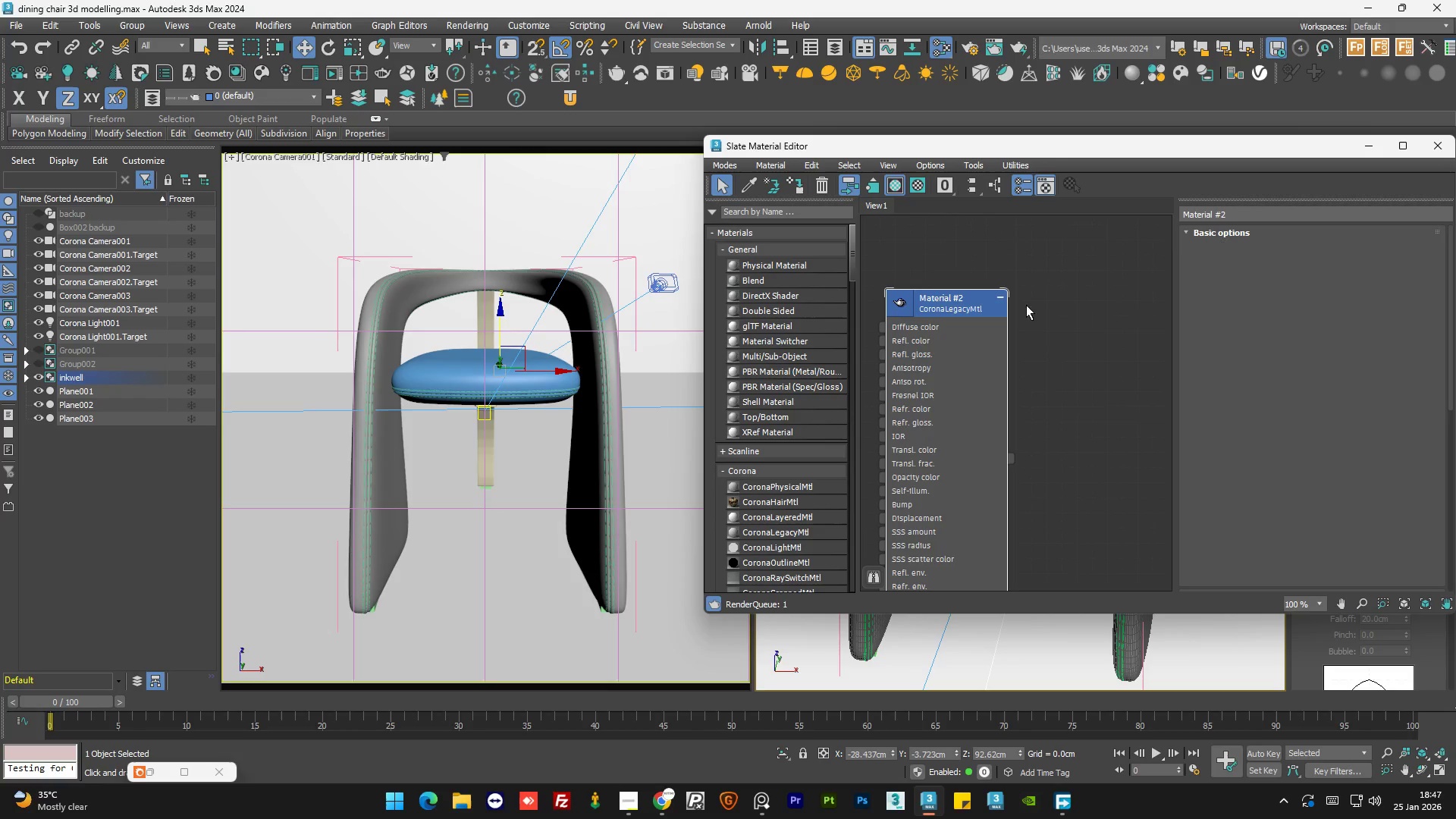 
scroll: coordinate [1003, 346], scroll_direction: down, amount: 1.0
 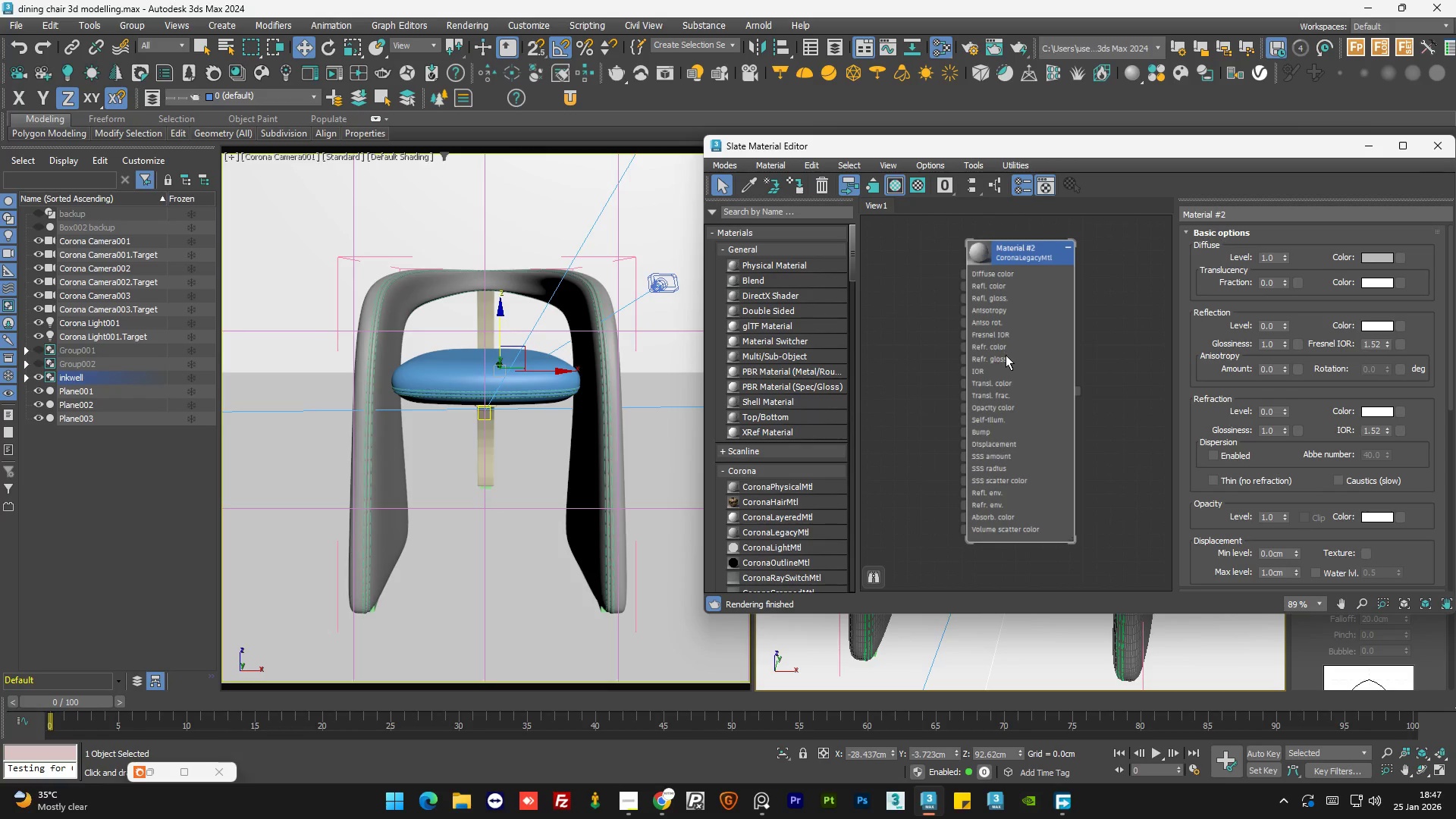 
left_click_drag(start_coordinate=[1005, 356], to_coordinate=[1059, 359])
 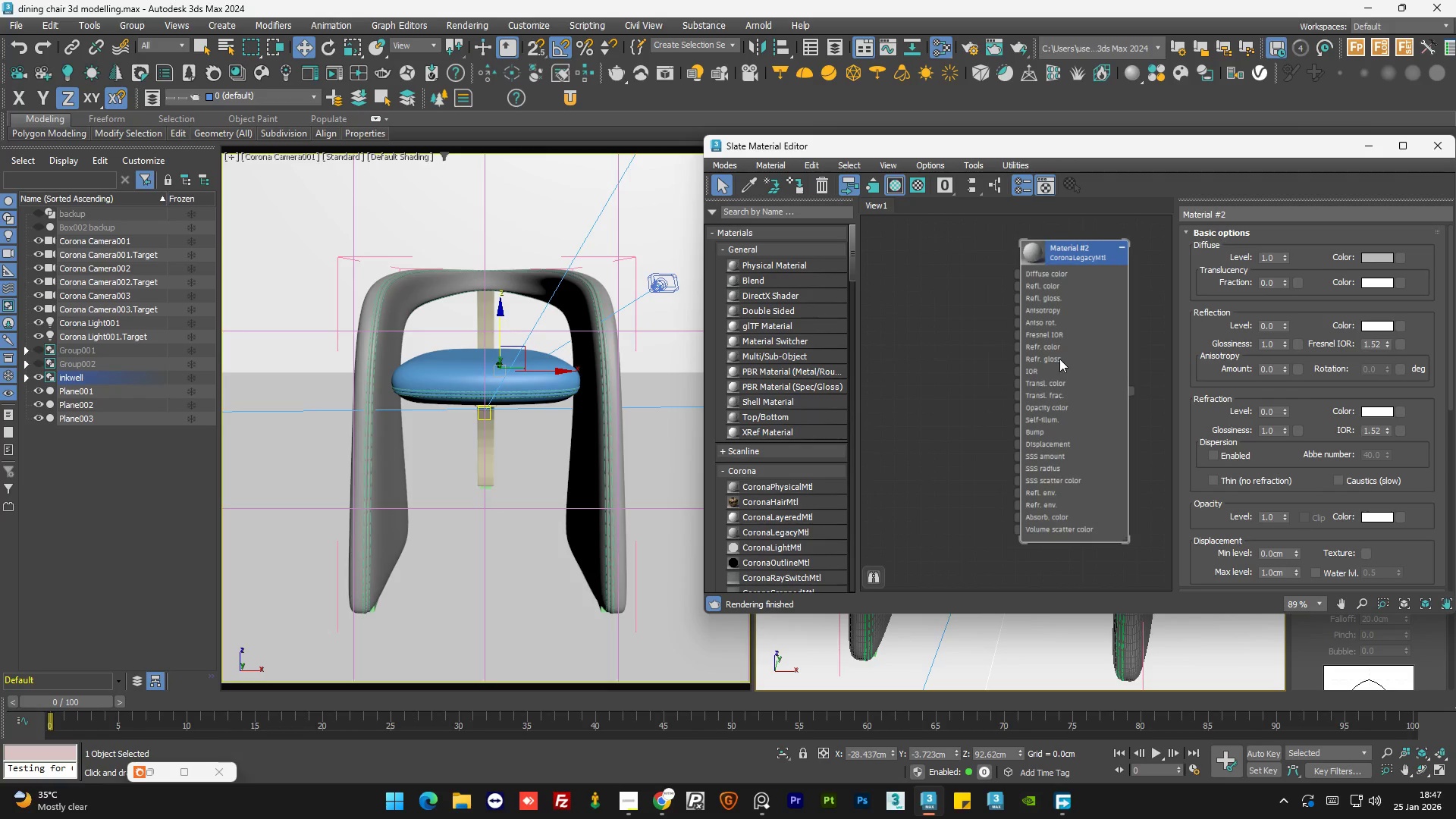 
double_click([1059, 359])
 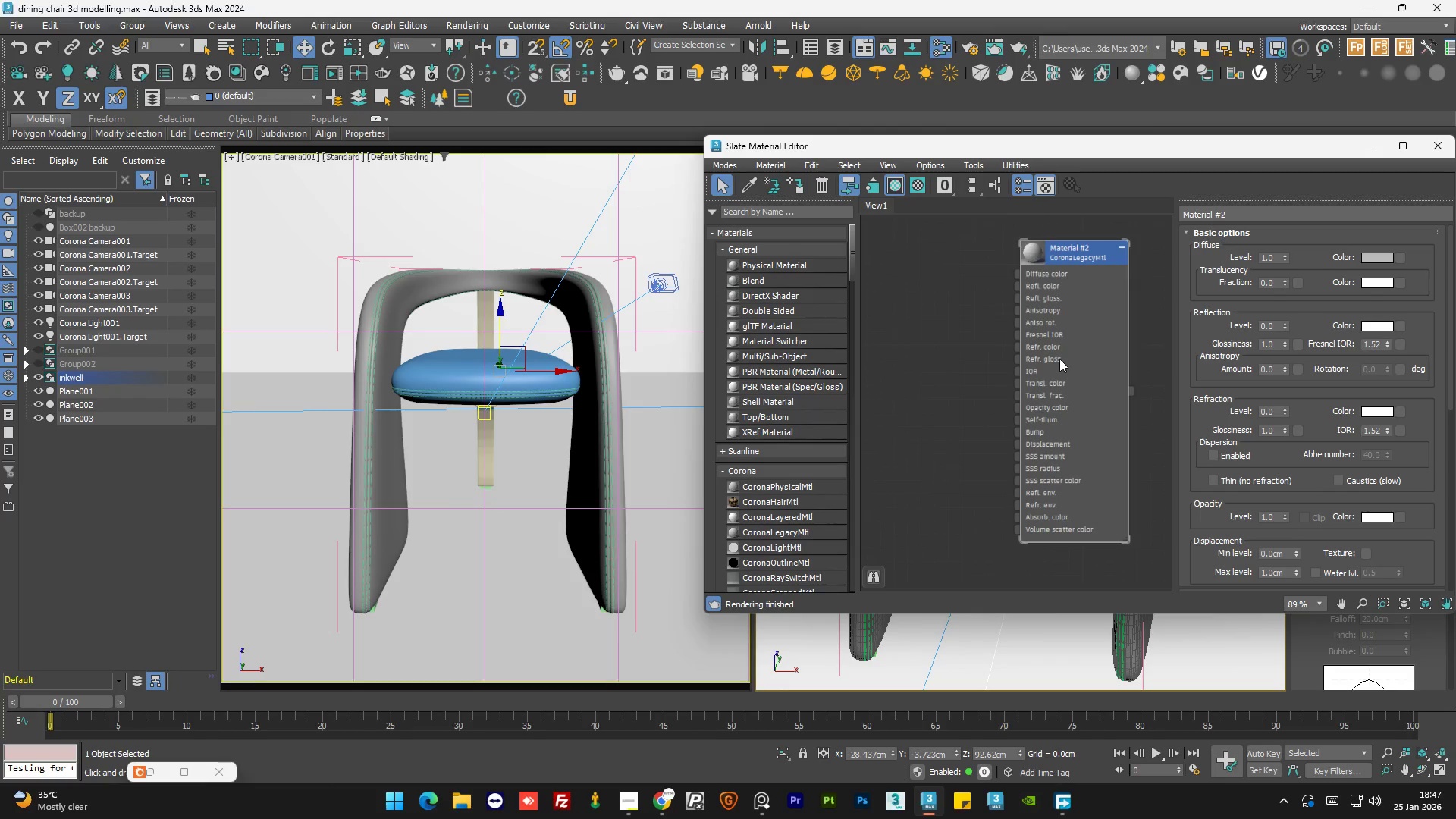 
triple_click([1059, 359])
 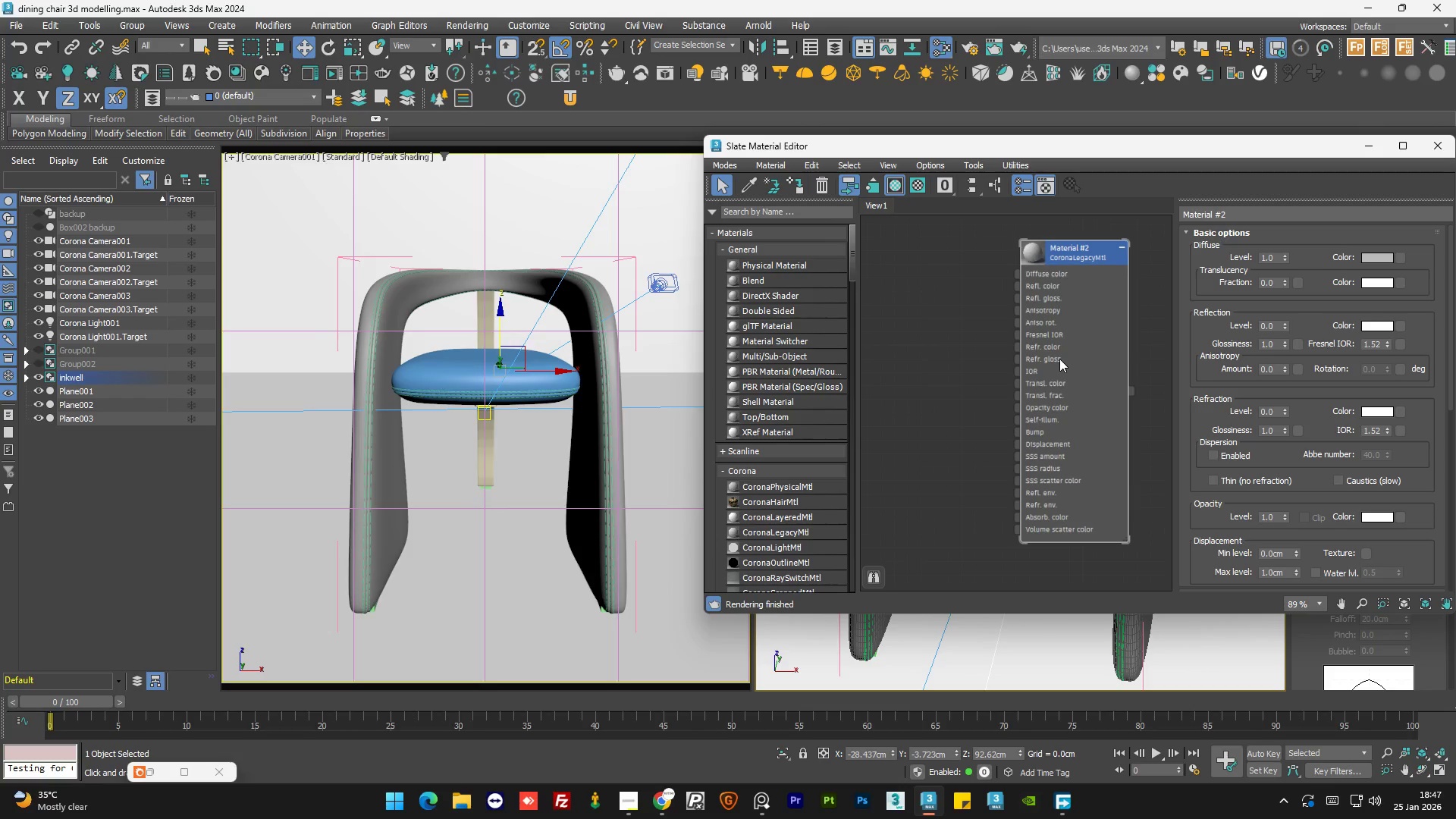 
key(A)
 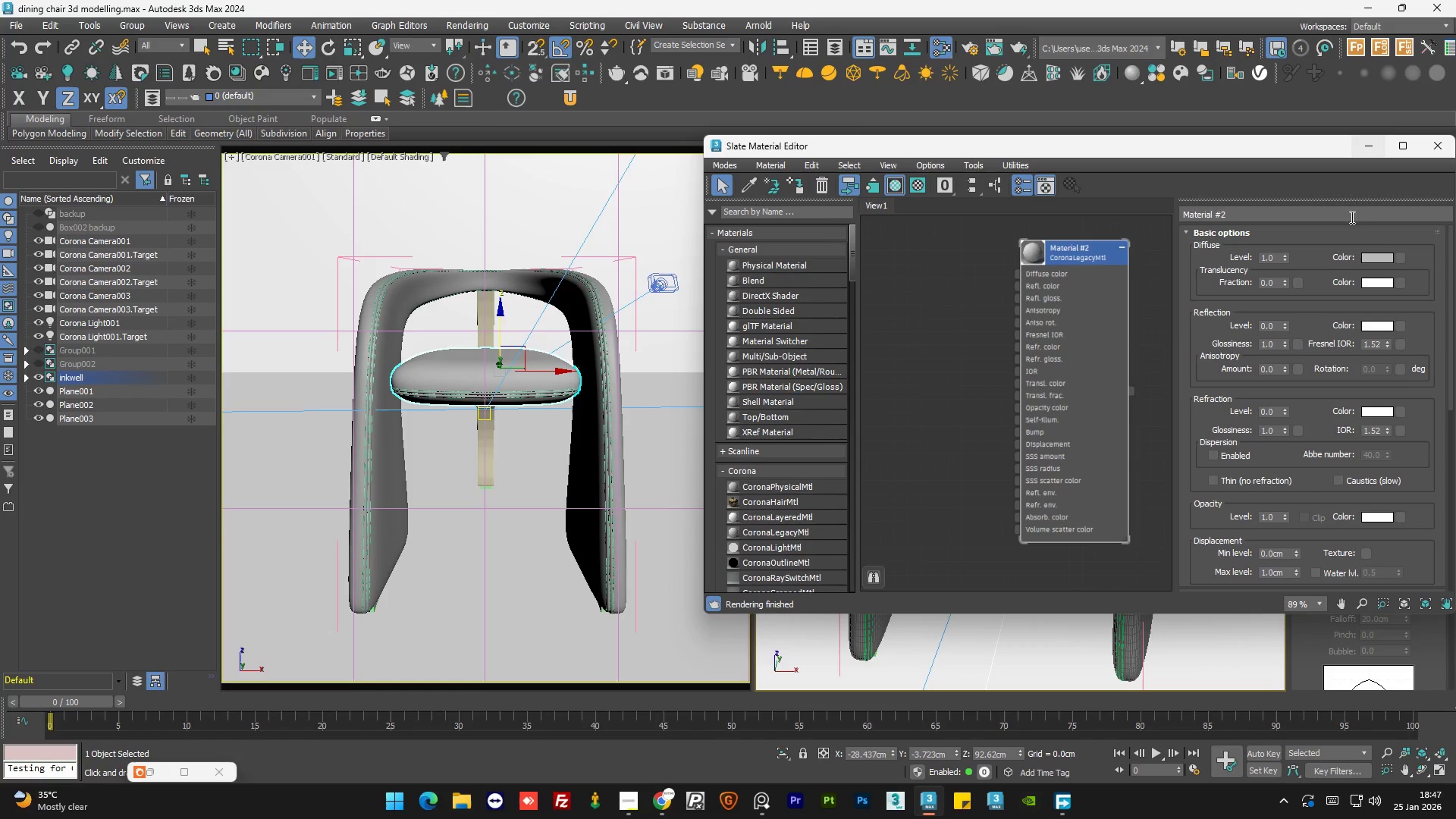 
left_click([1373, 258])
 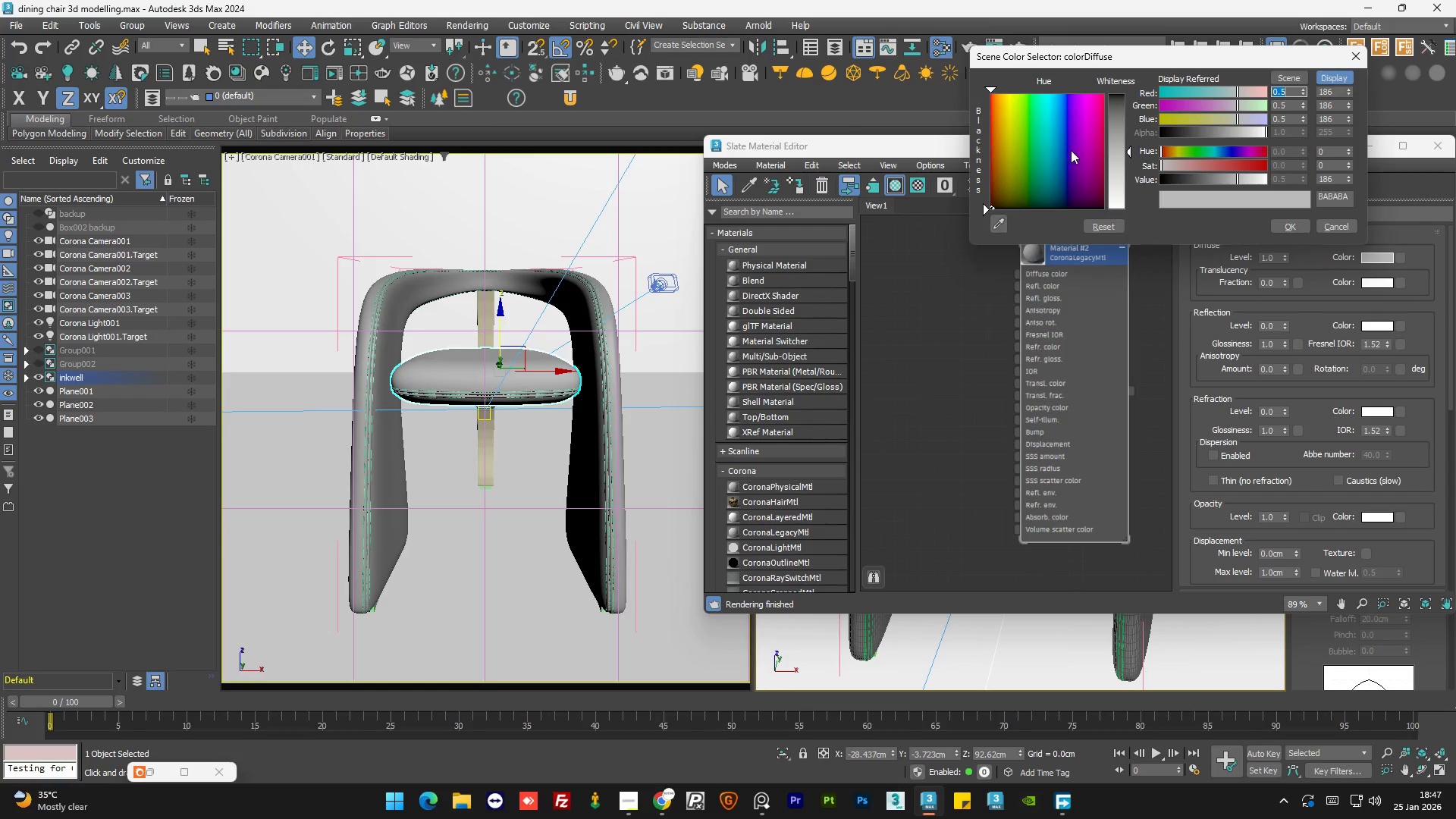 
left_click_drag(start_coordinate=[1083, 117], to_coordinate=[1104, 94])
 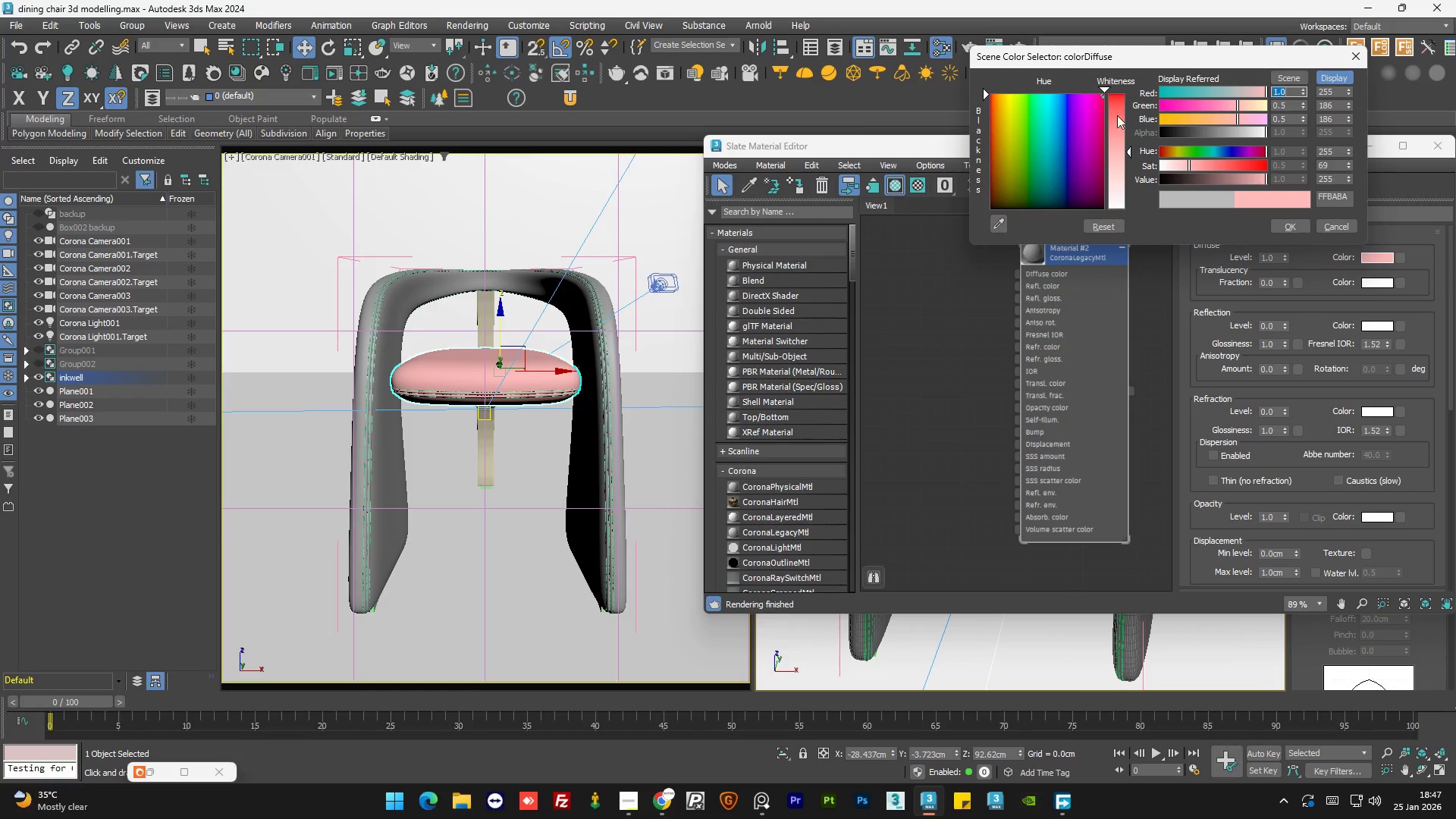 
left_click_drag(start_coordinate=[1117, 115], to_coordinate=[1123, 94])
 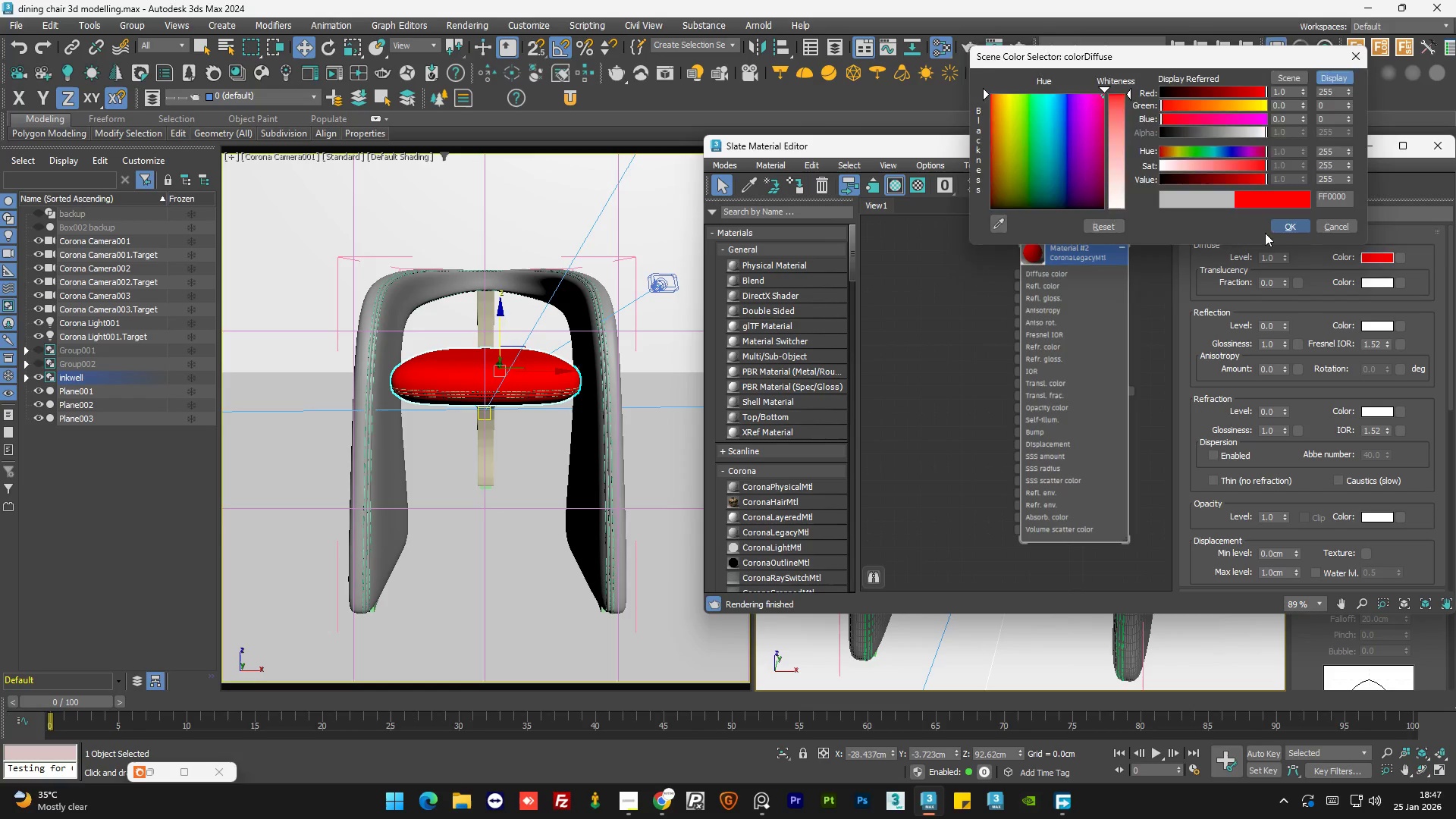 
double_click([987, 317])
 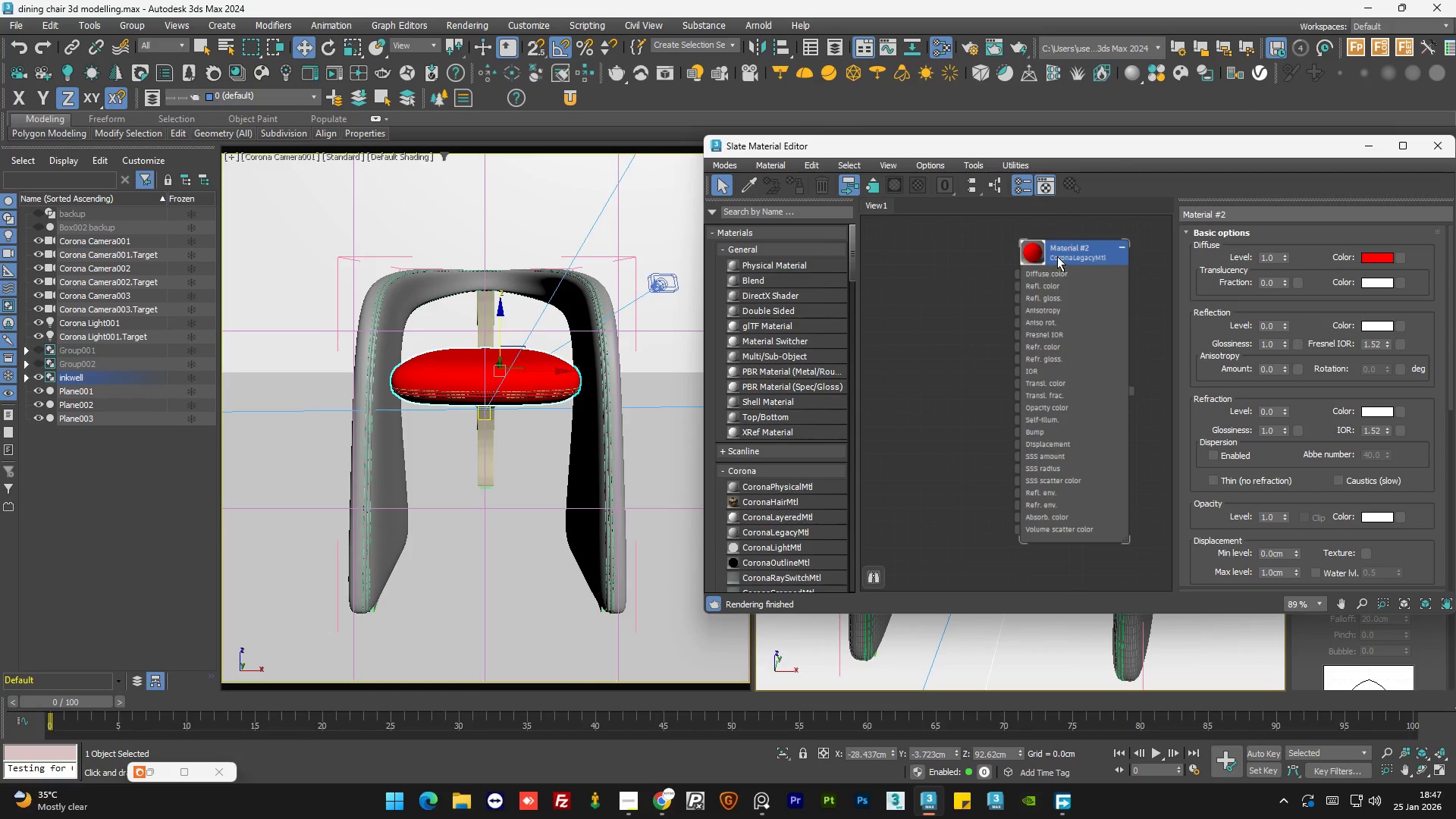 
right_click([938, 431])
 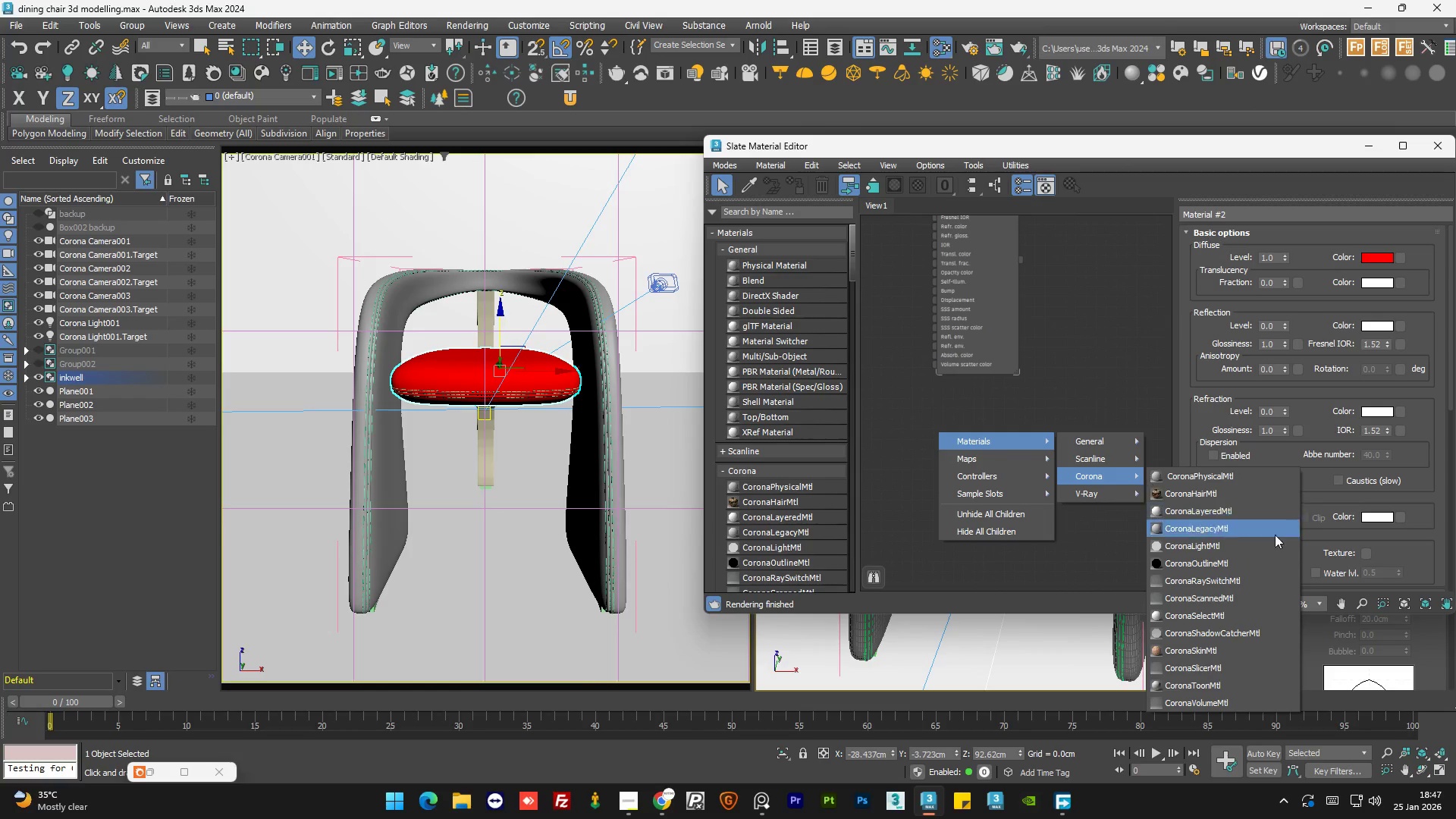 
scroll: coordinate [1056, 423], scroll_direction: down, amount: 2.0
 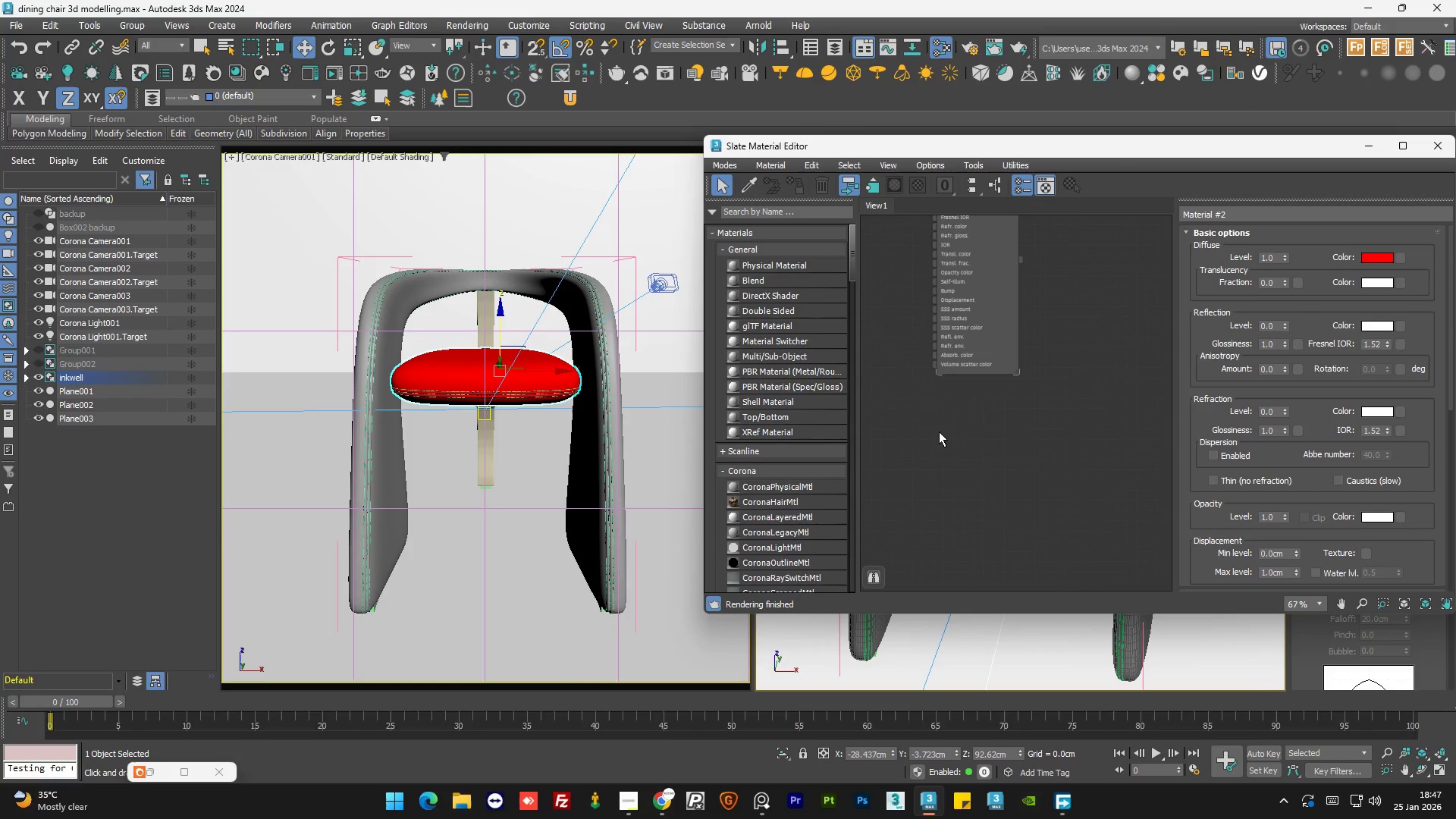 
left_click([1232, 531])
 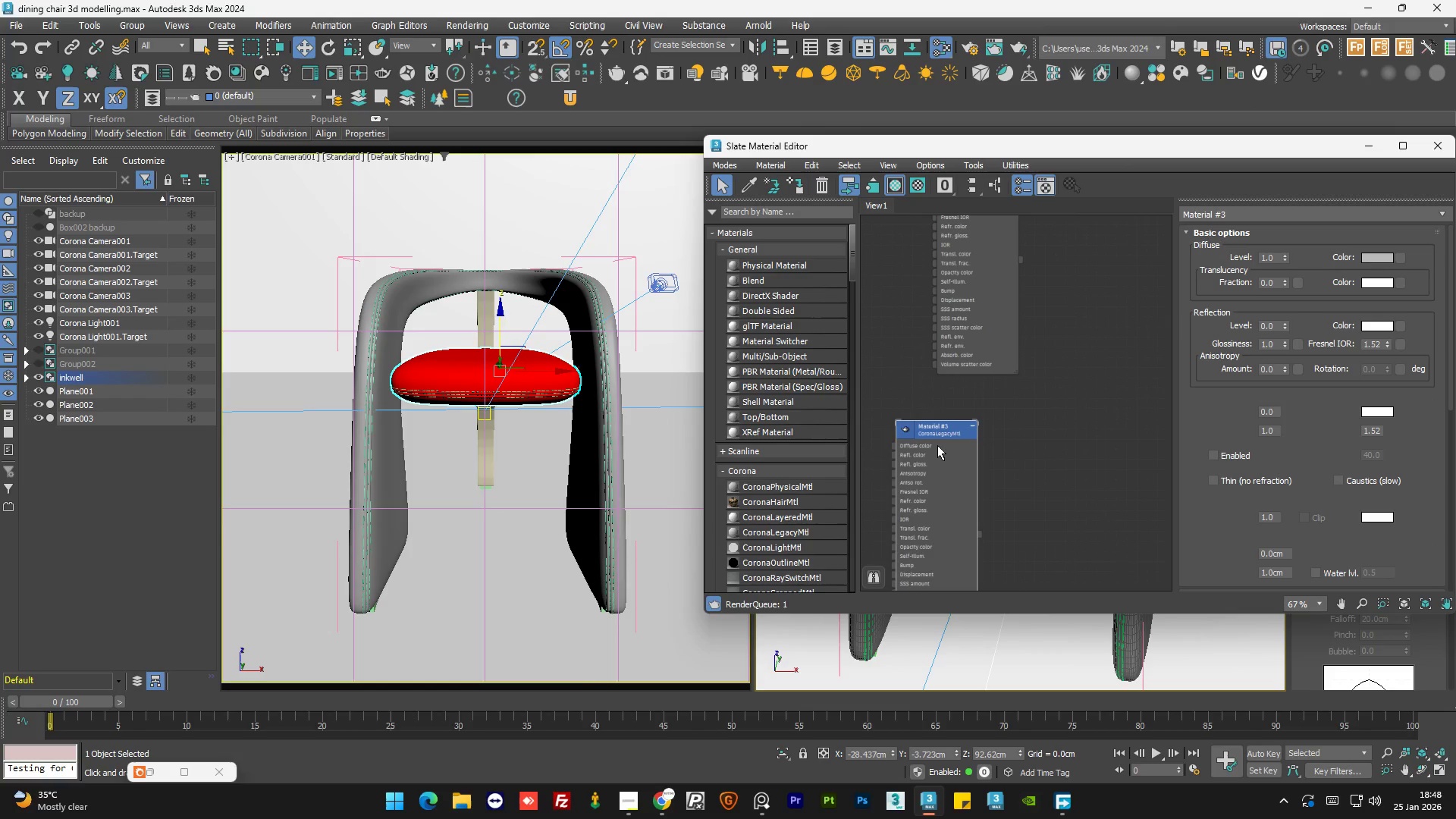 
left_click_drag(start_coordinate=[937, 463], to_coordinate=[984, 428])
 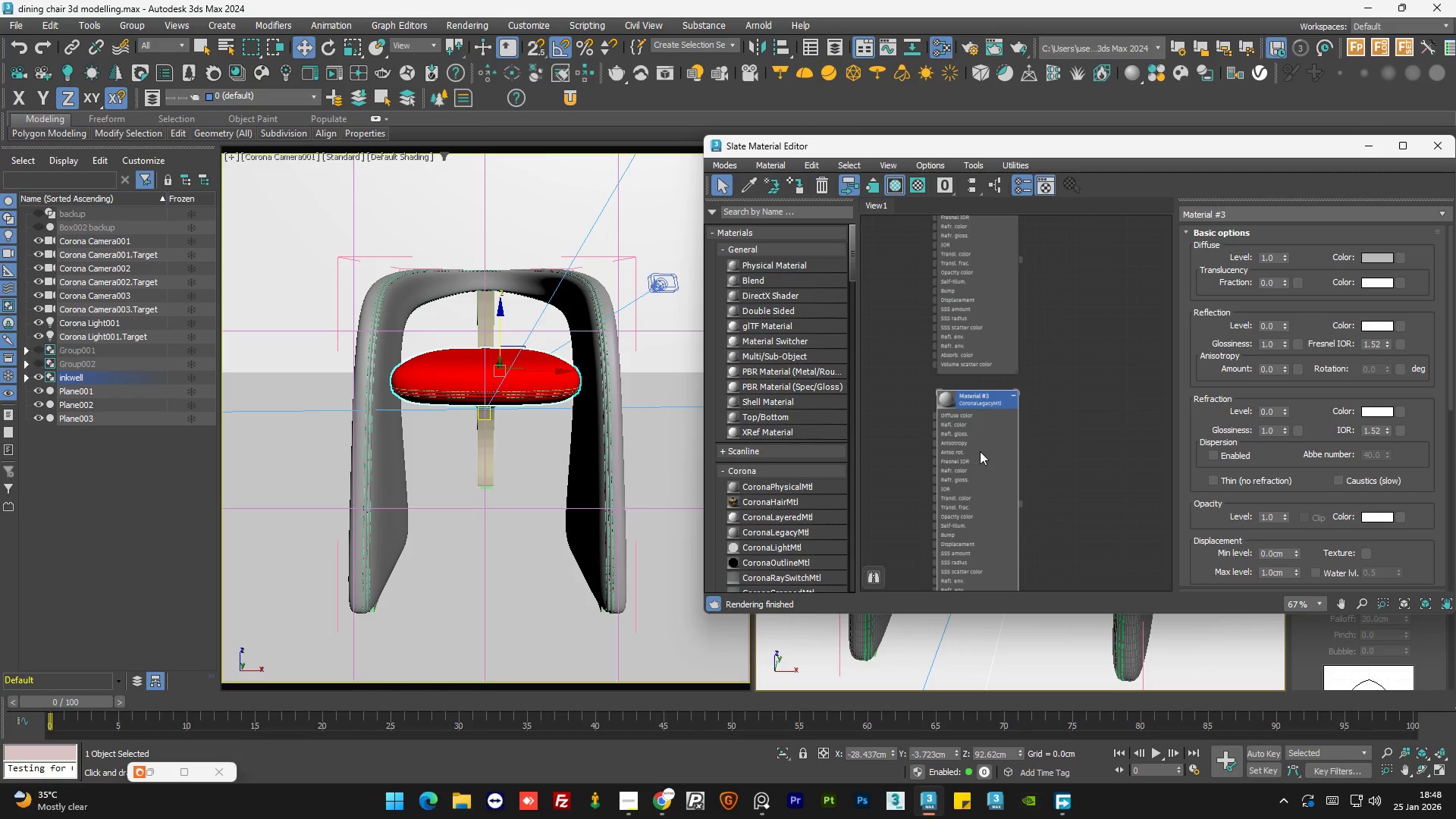 
double_click([980, 451])
 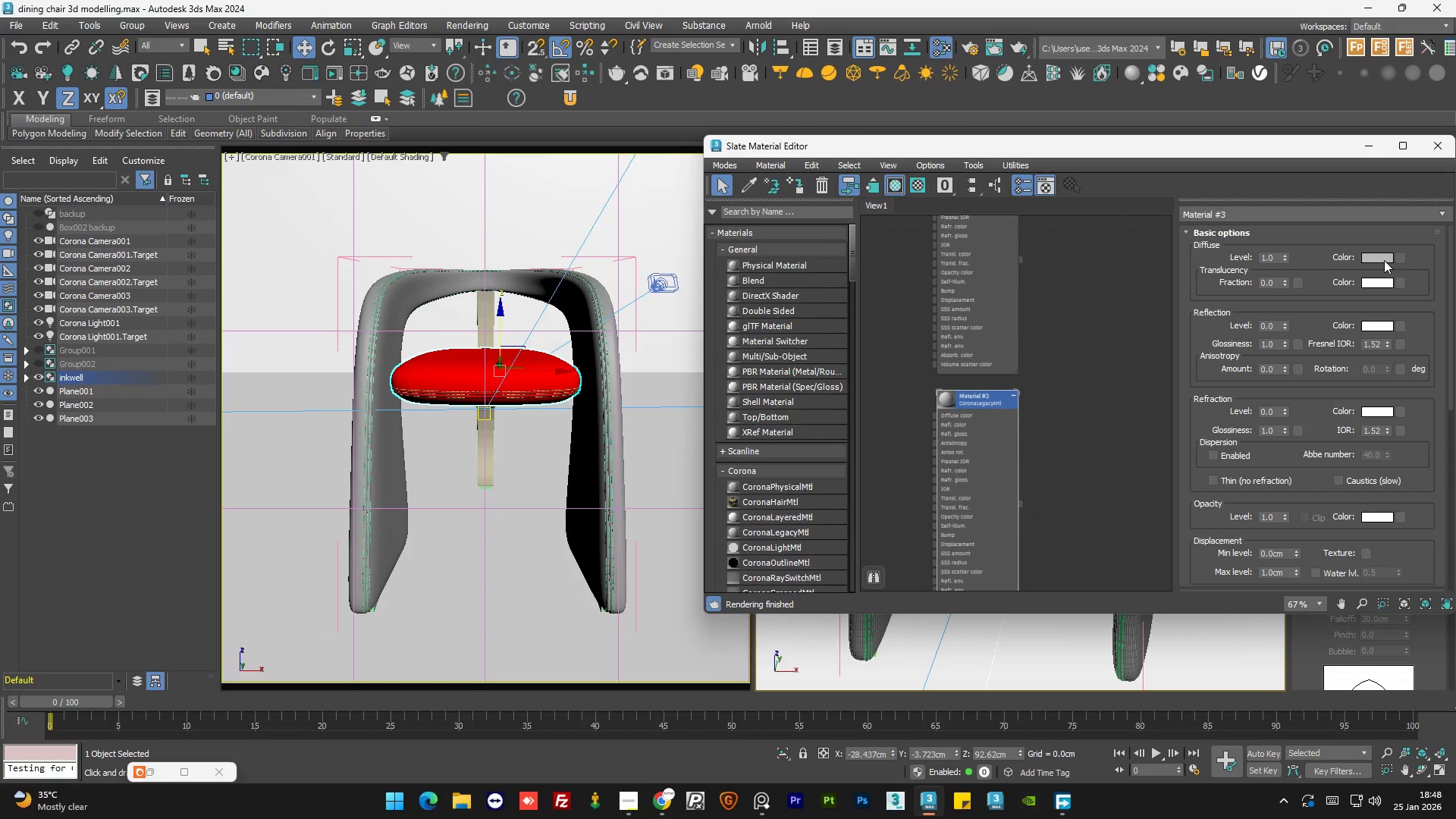 
left_click([1376, 255])
 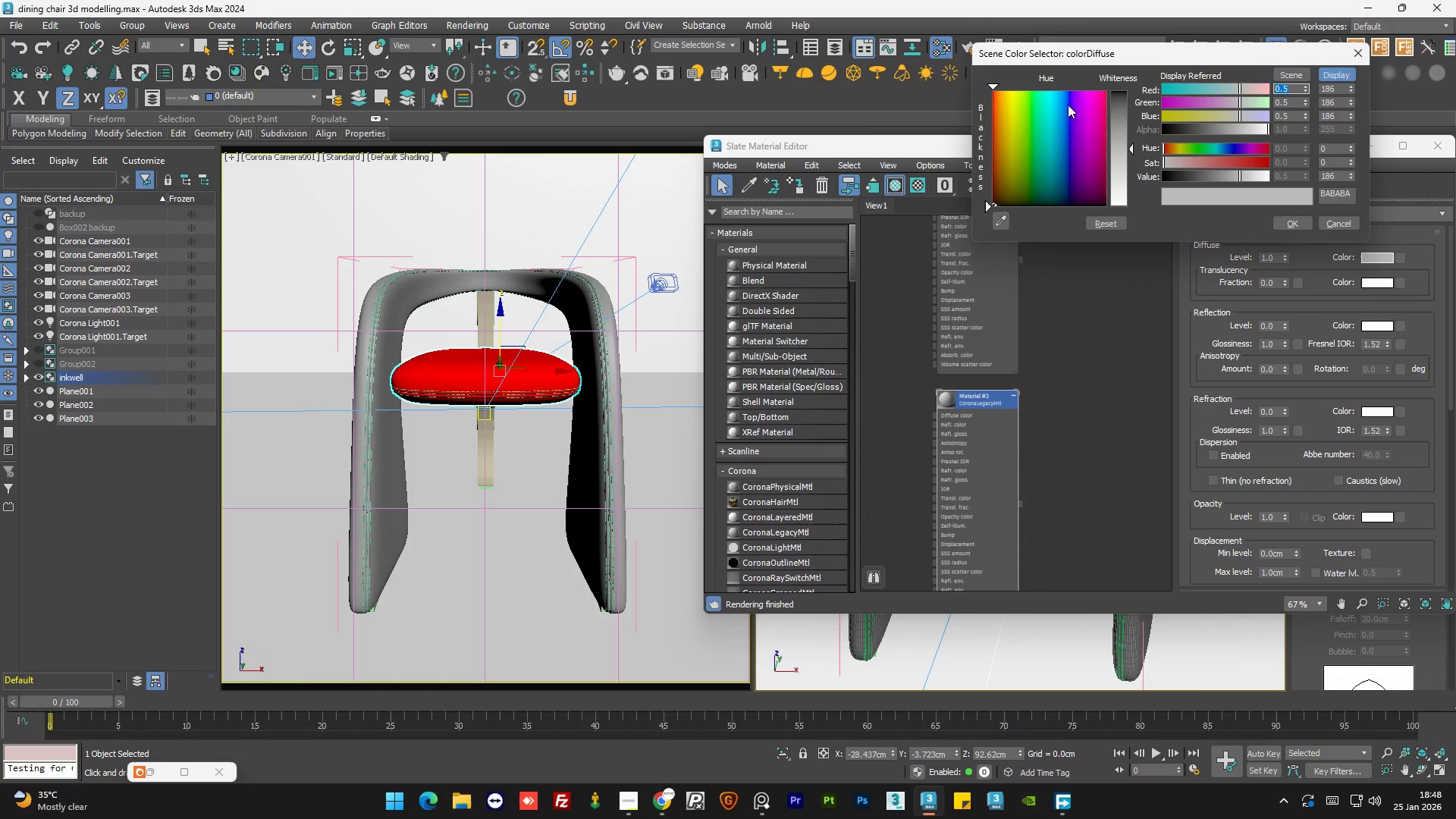 
left_click_drag(start_coordinate=[1053, 102], to_coordinate=[1032, 91])
 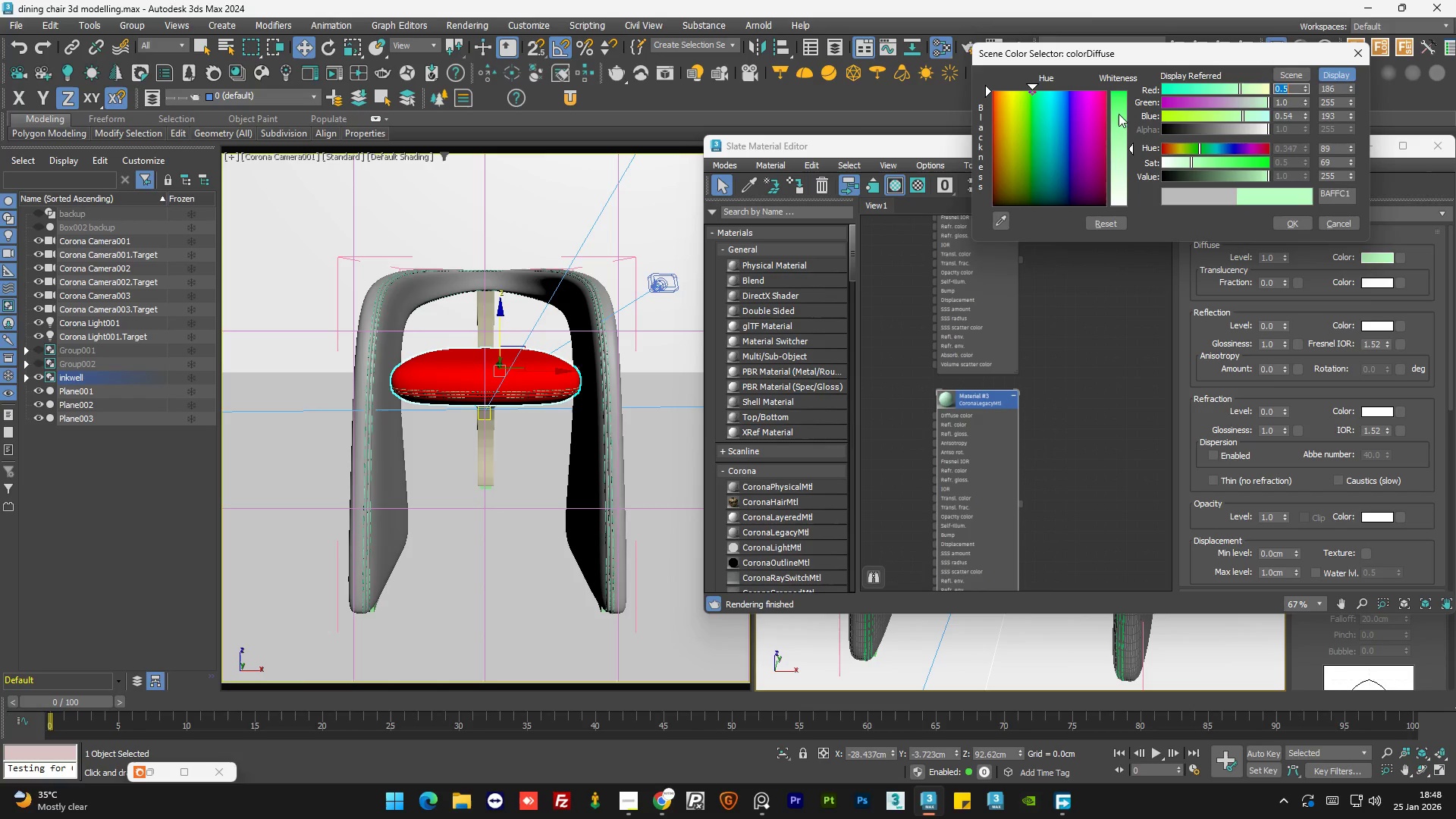 
left_click_drag(start_coordinate=[1120, 112], to_coordinate=[1119, 91])
 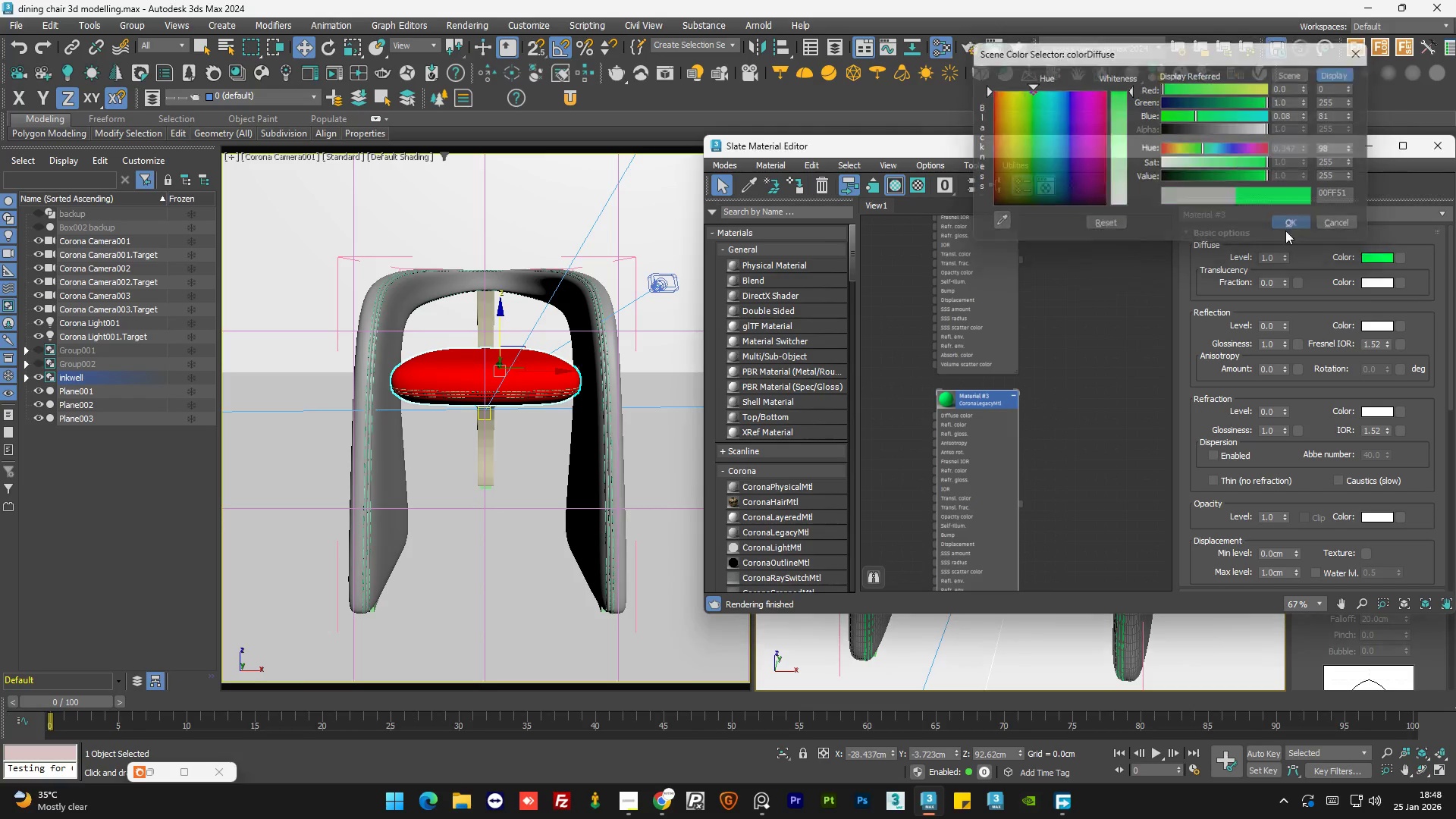 
double_click([1100, 359])
 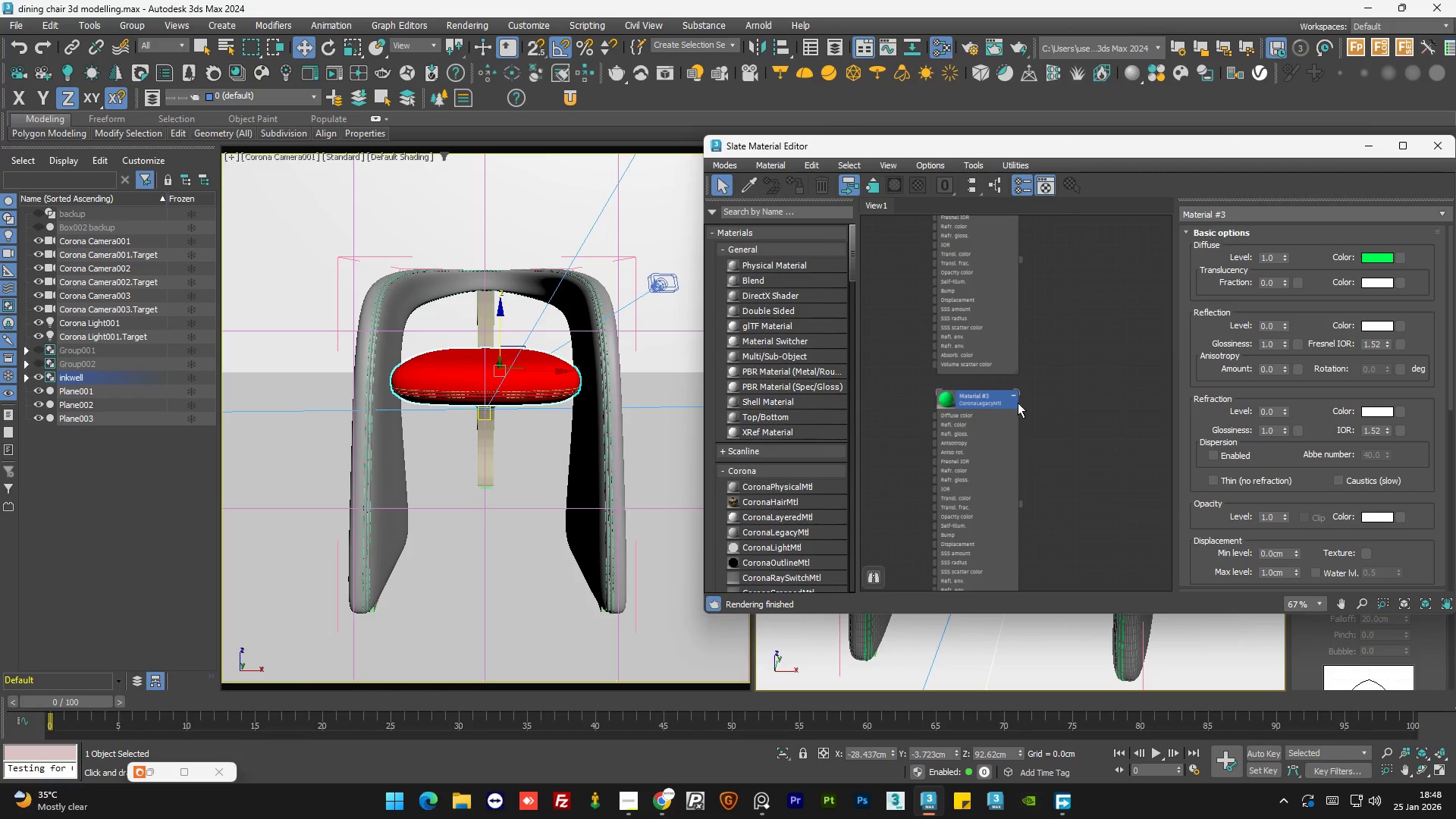 
left_click([988, 450])
 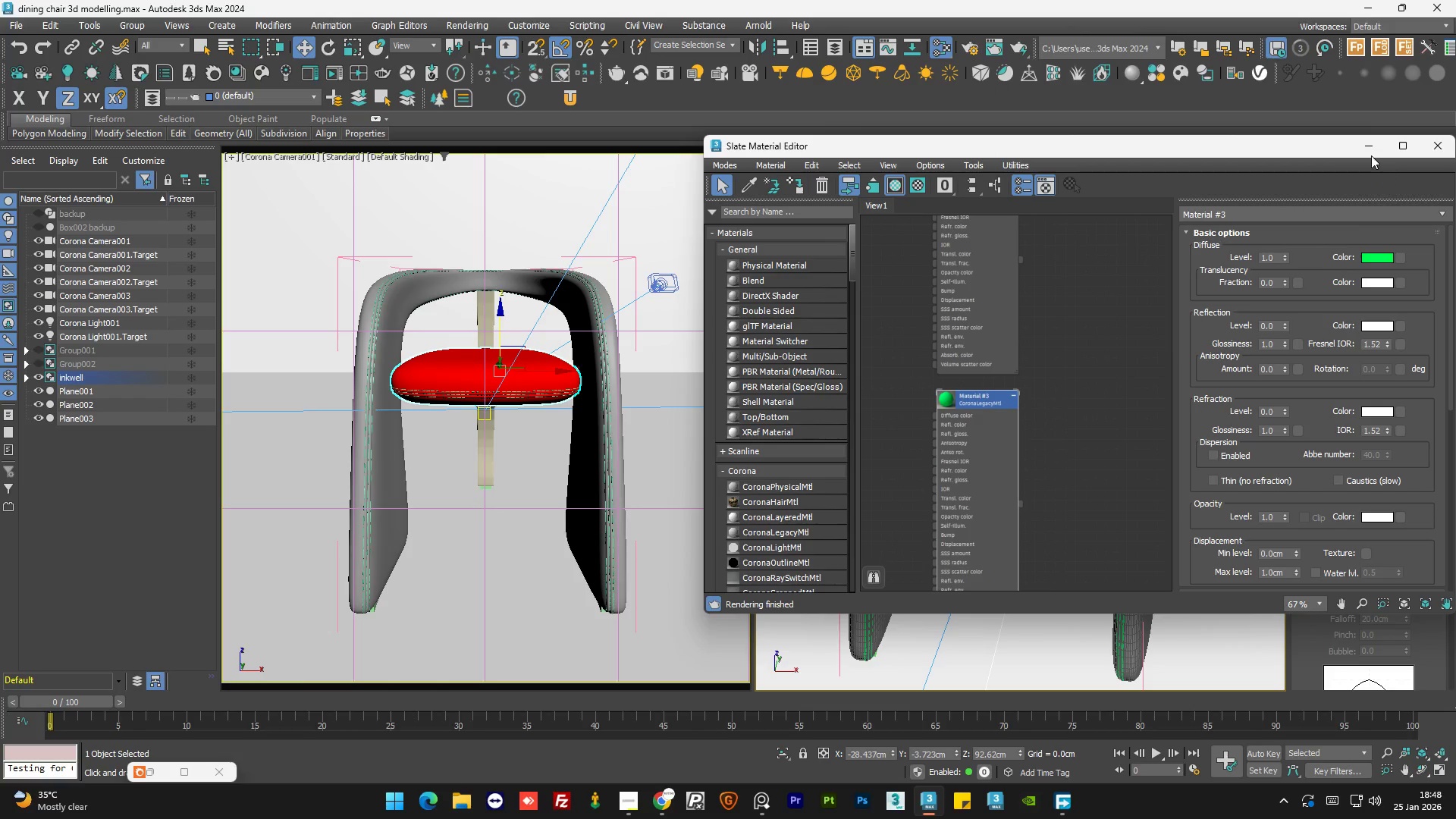 
left_click([1370, 152])
 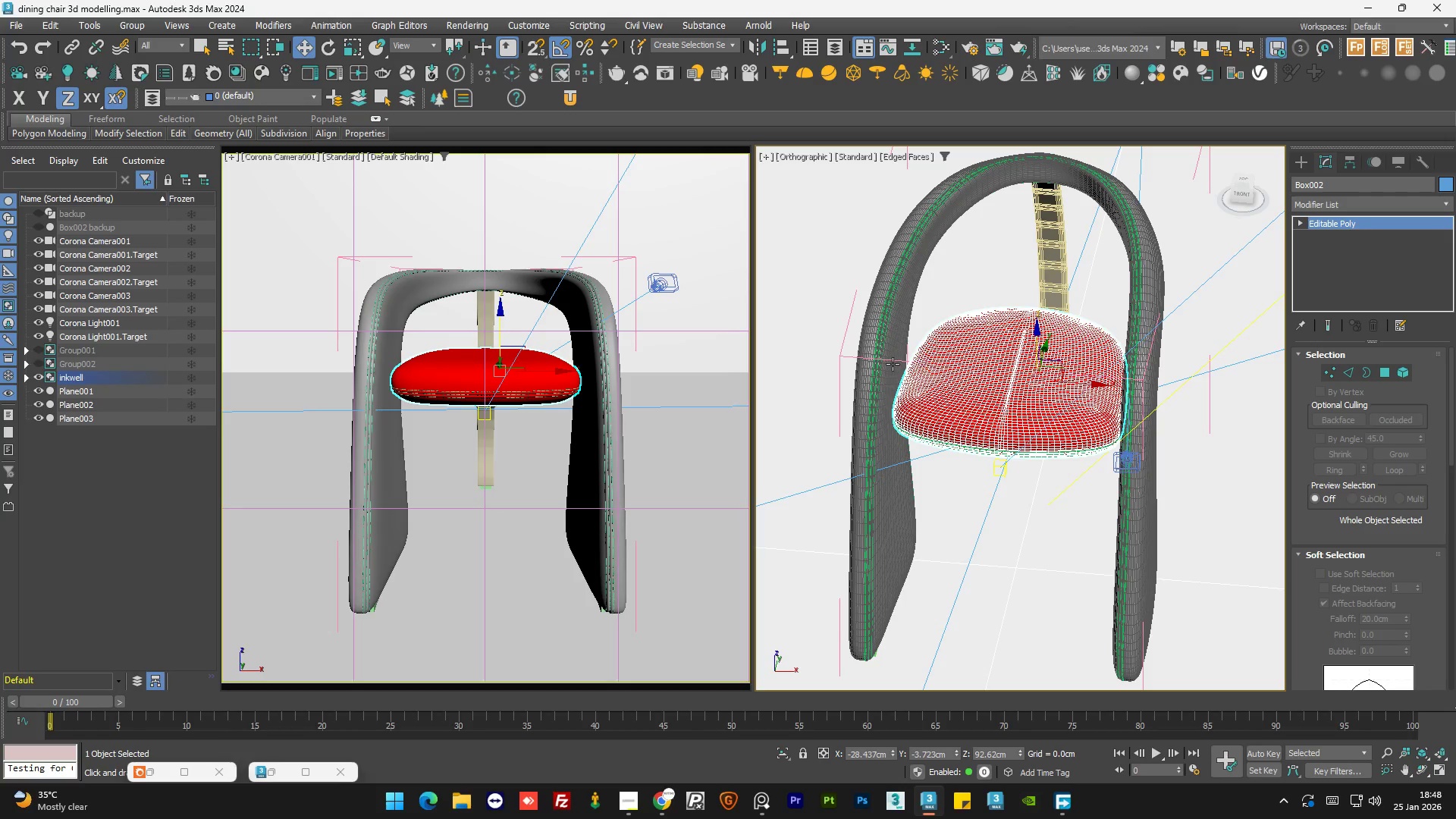 
scroll: coordinate [879, 370], scroll_direction: up, amount: 6.0
 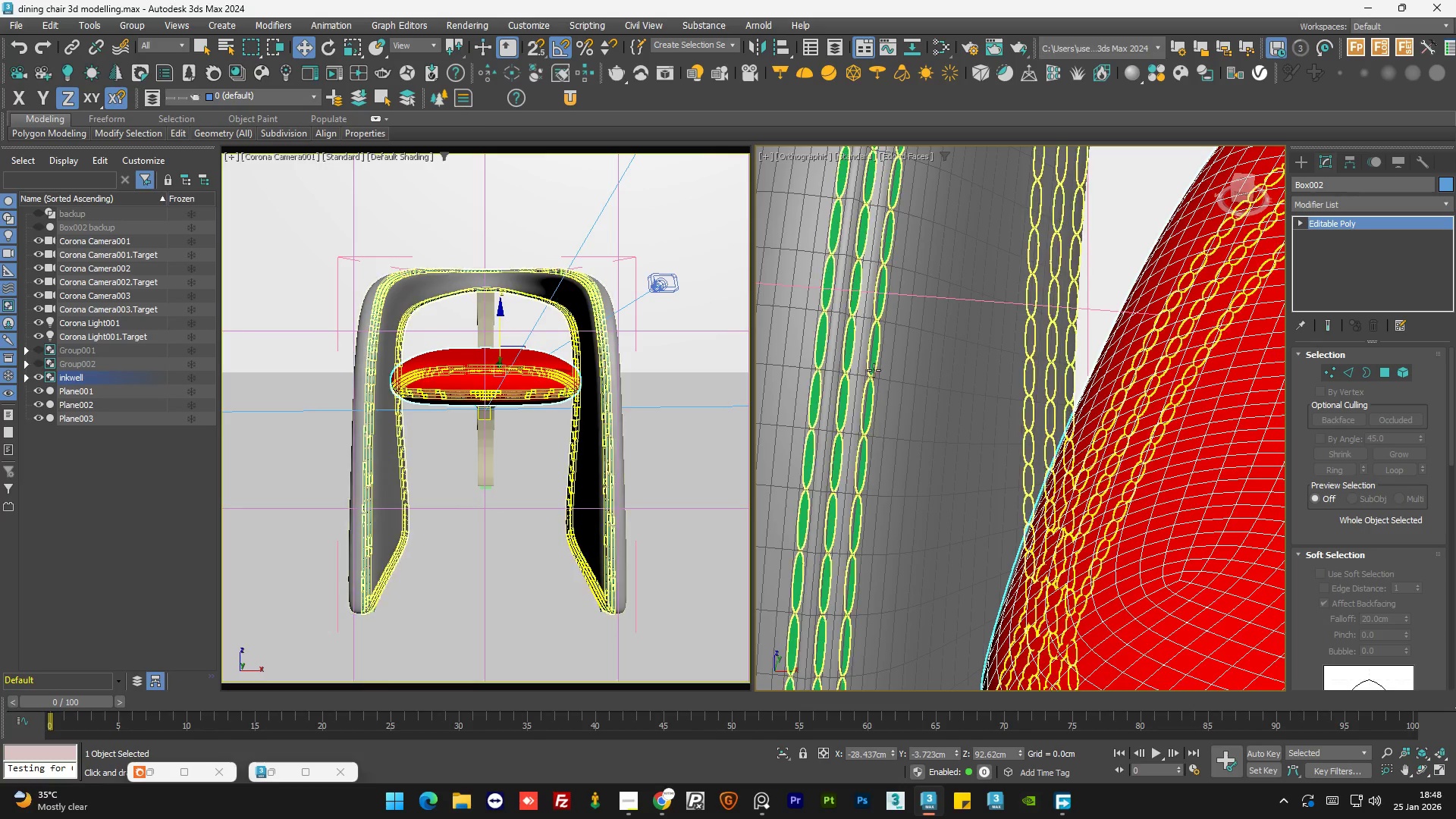 
left_click([874, 369])
 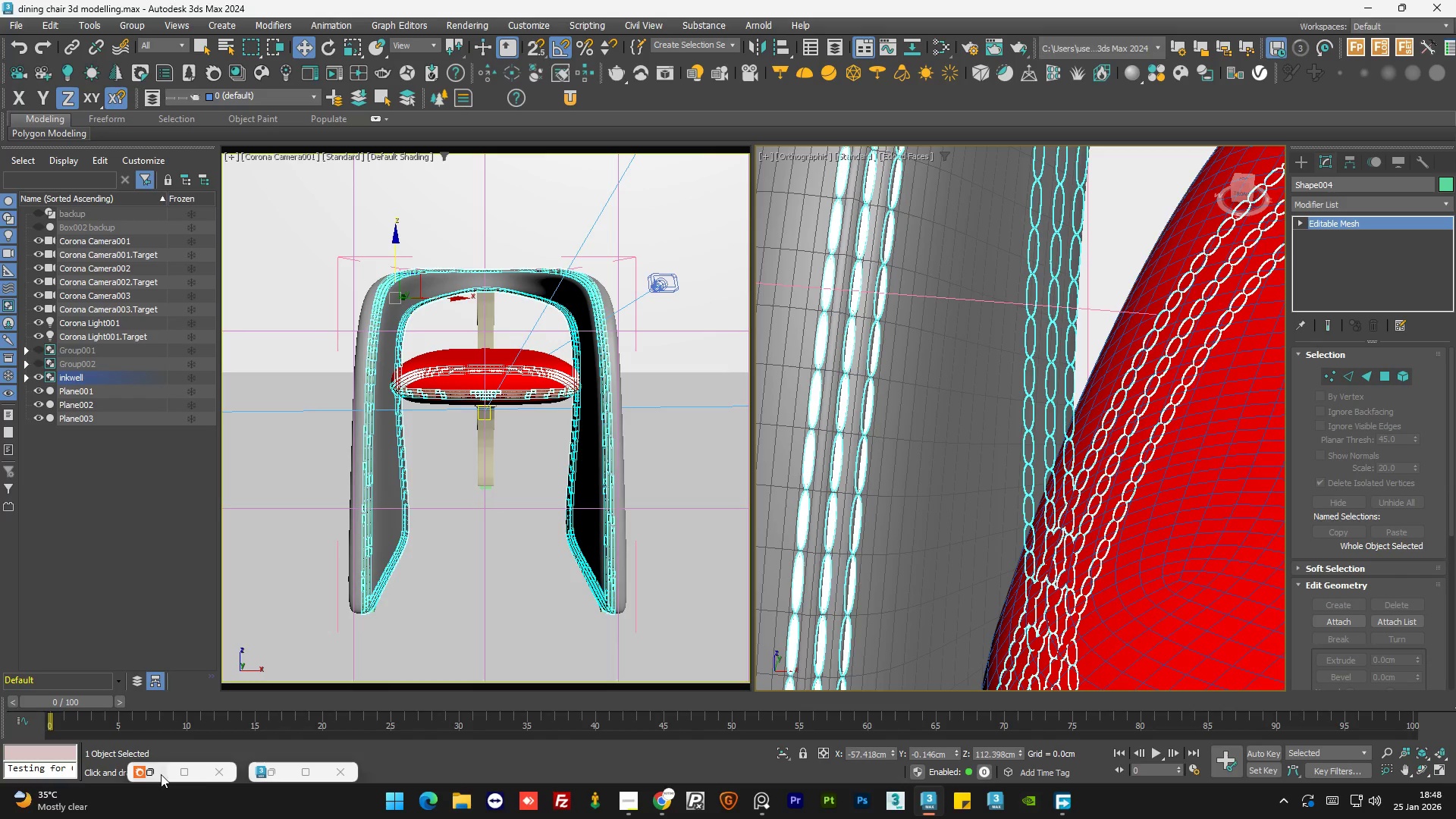 
left_click([281, 773])
 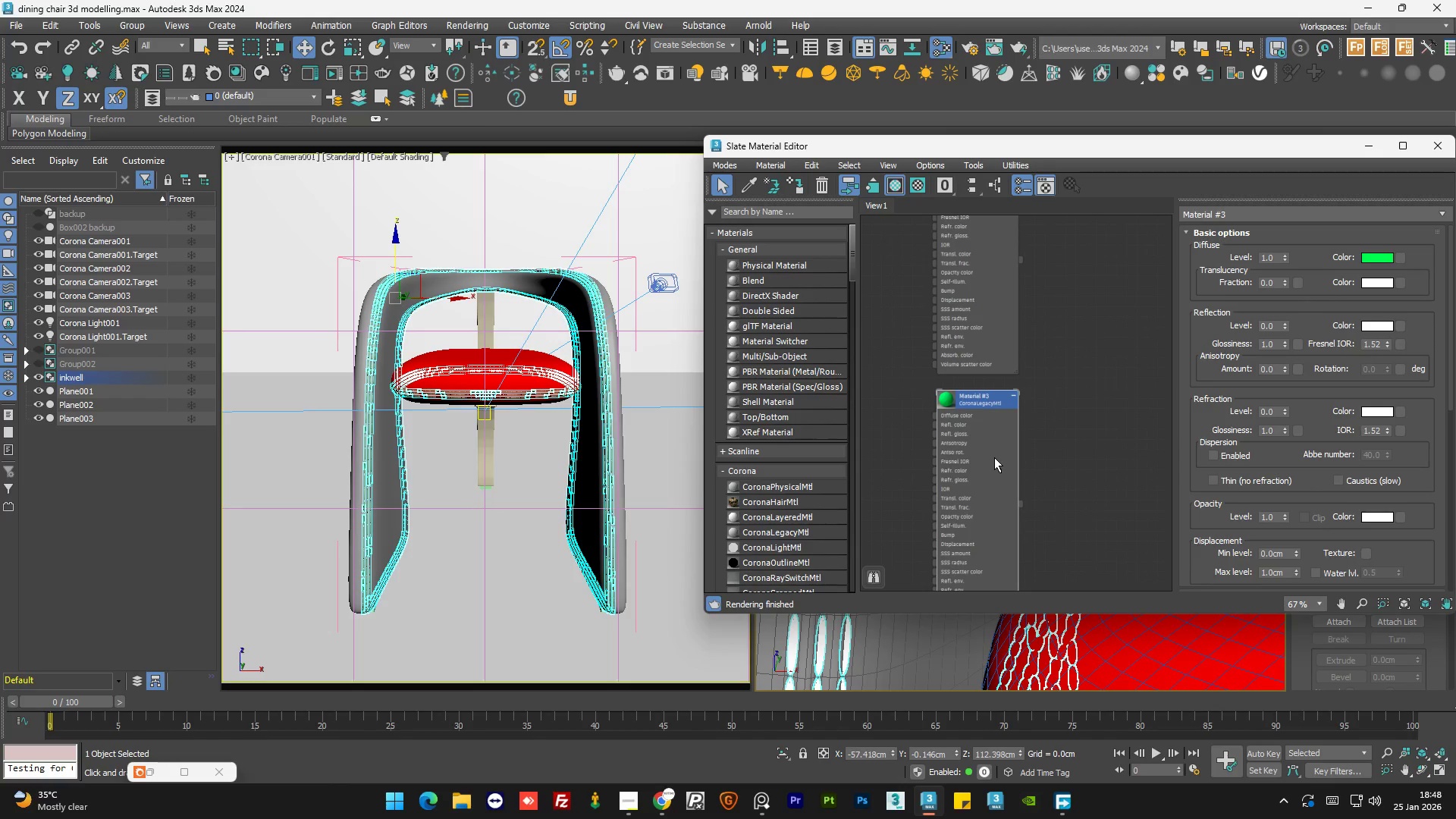 
left_click([968, 454])
 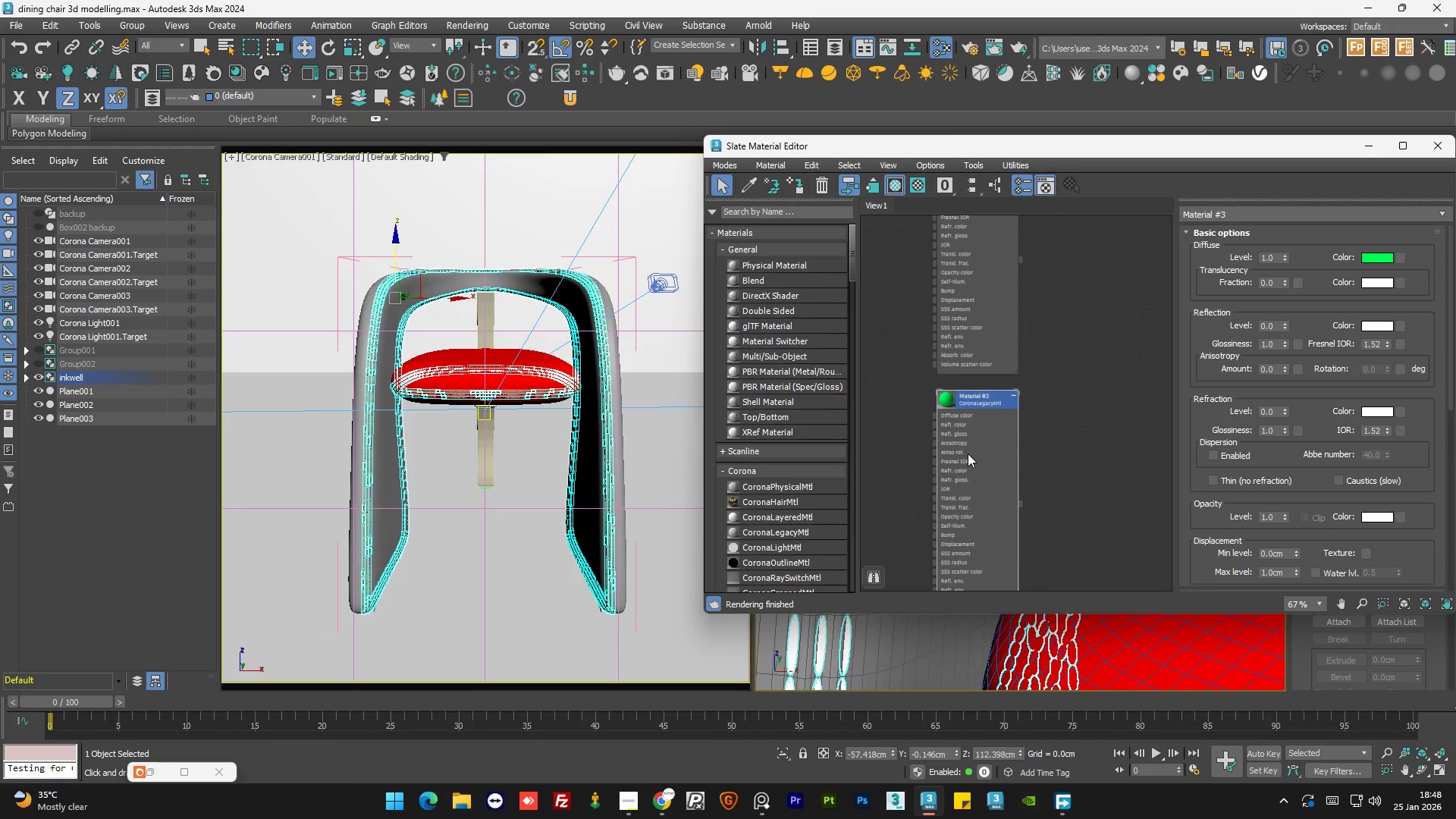 
key(A)
 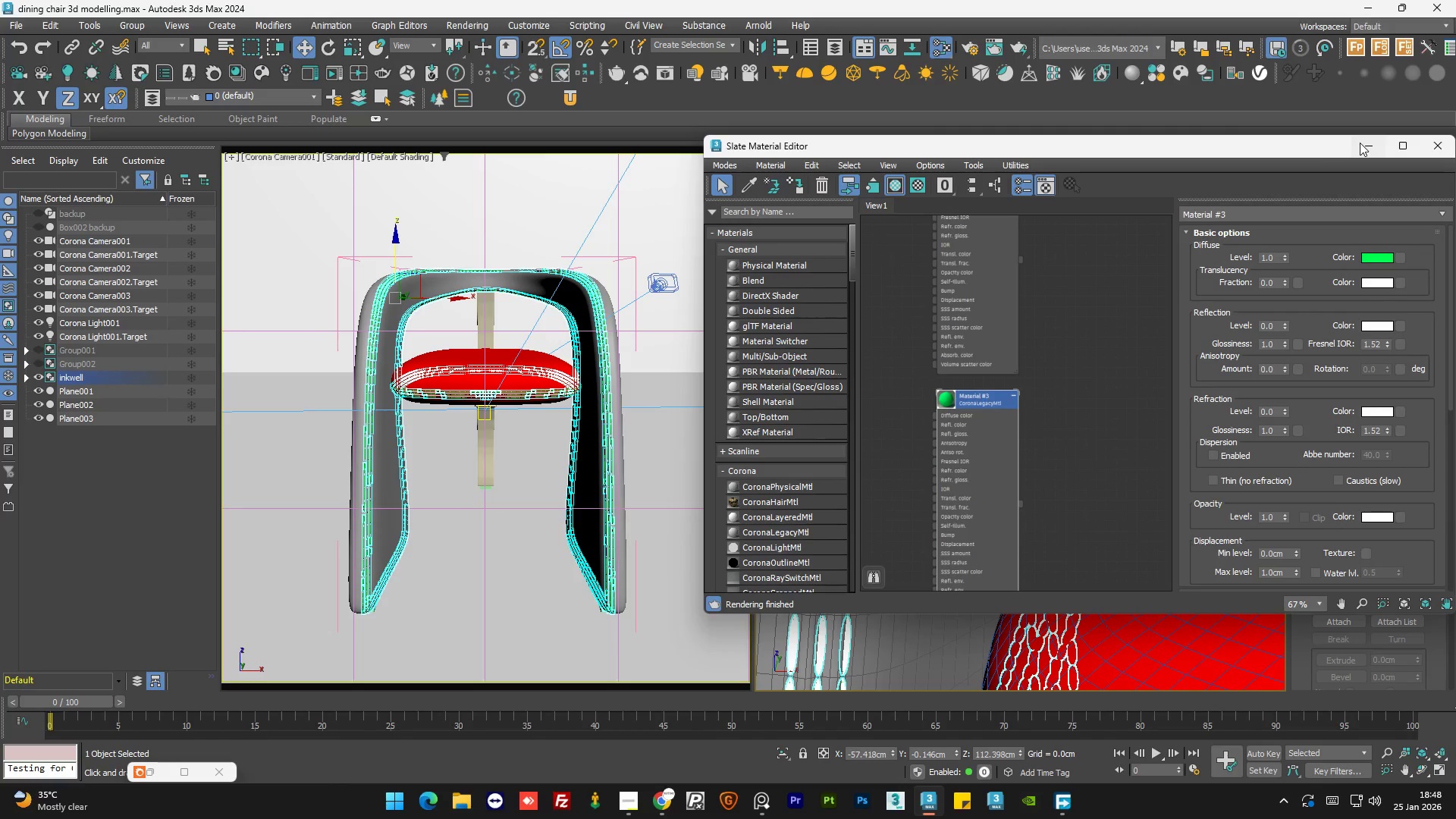 
scroll: coordinate [1037, 341], scroll_direction: down, amount: 5.0
 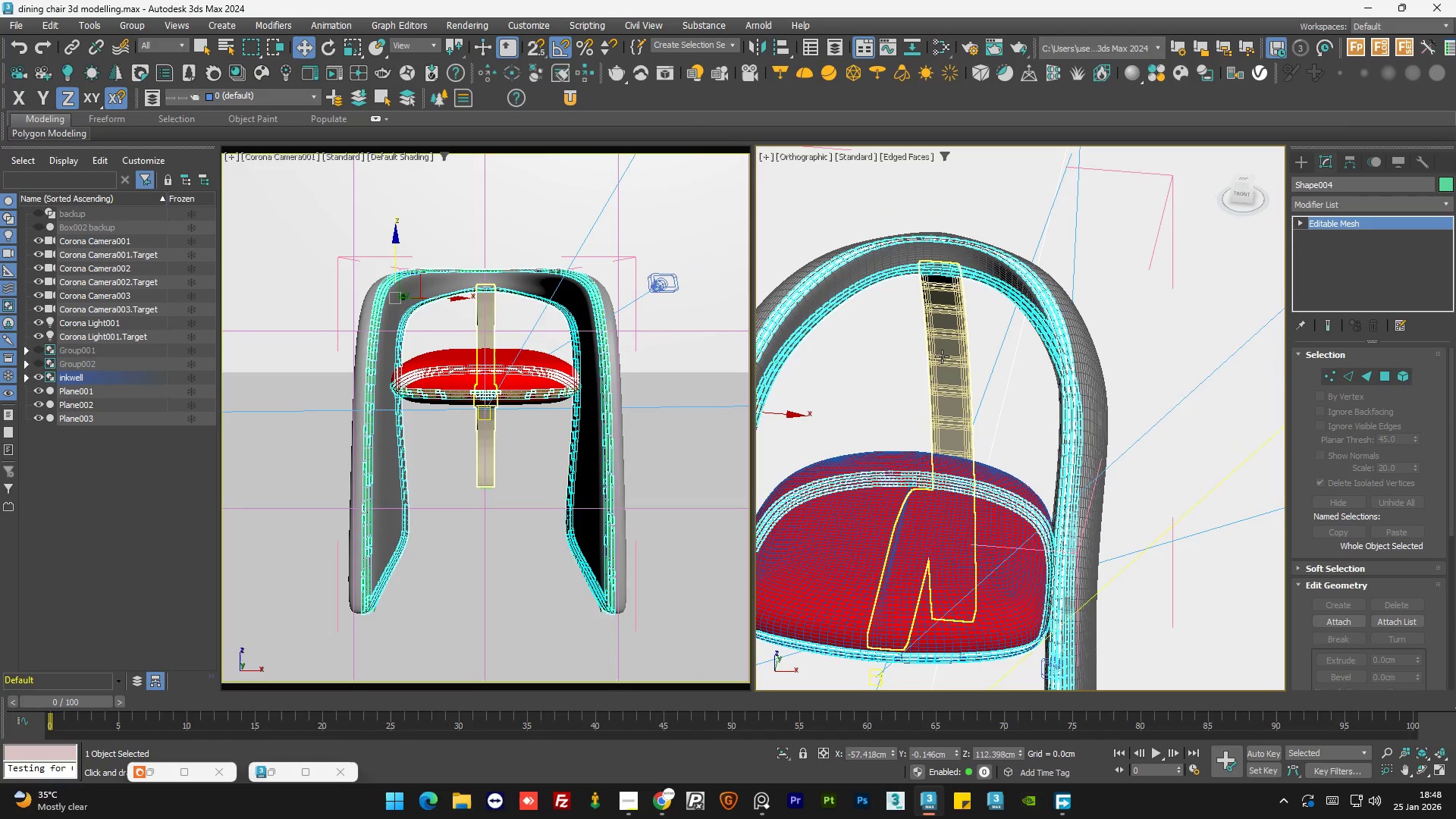 
left_click([943, 356])
 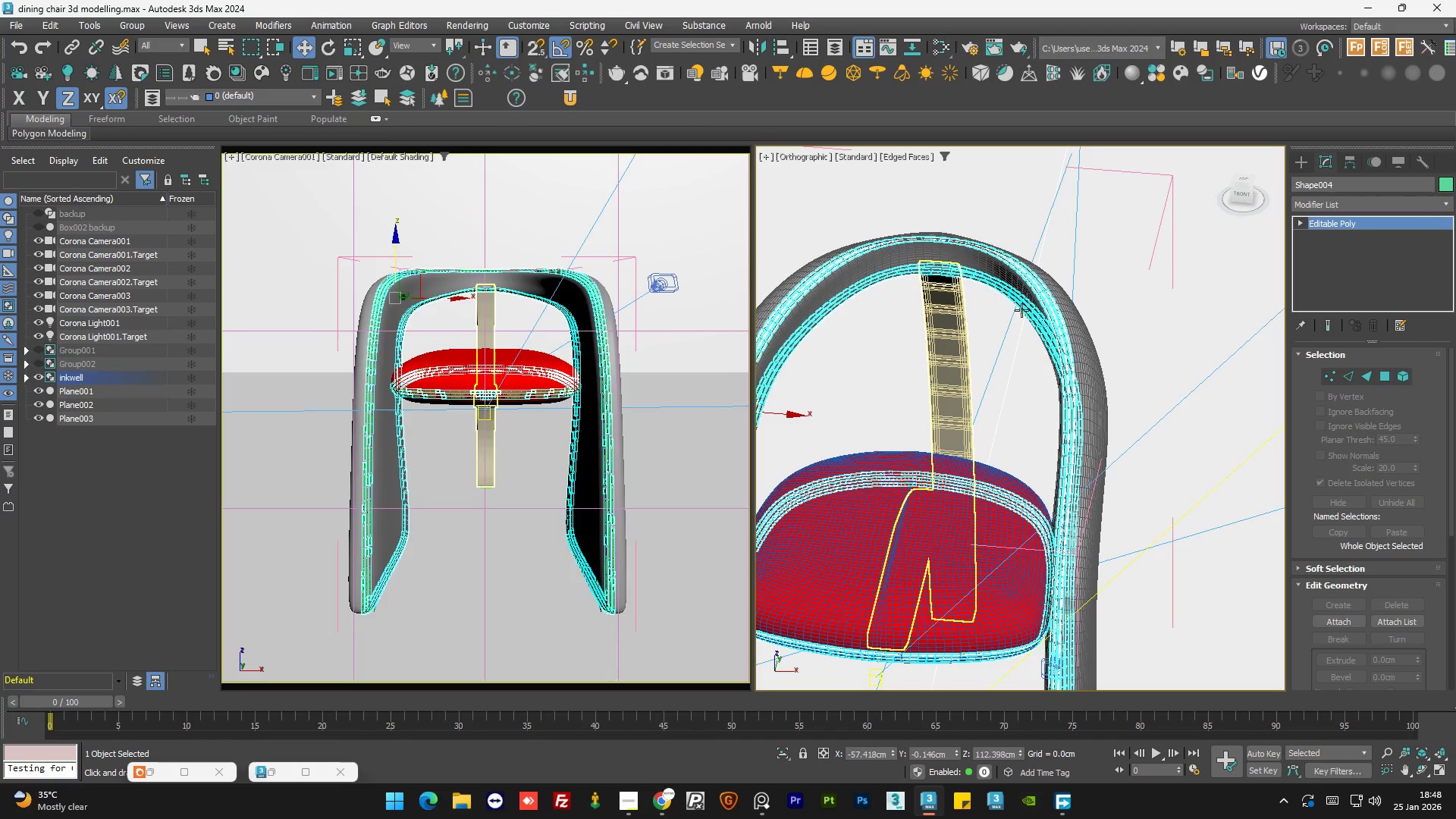 
scroll: coordinate [1023, 309], scroll_direction: down, amount: 2.0
 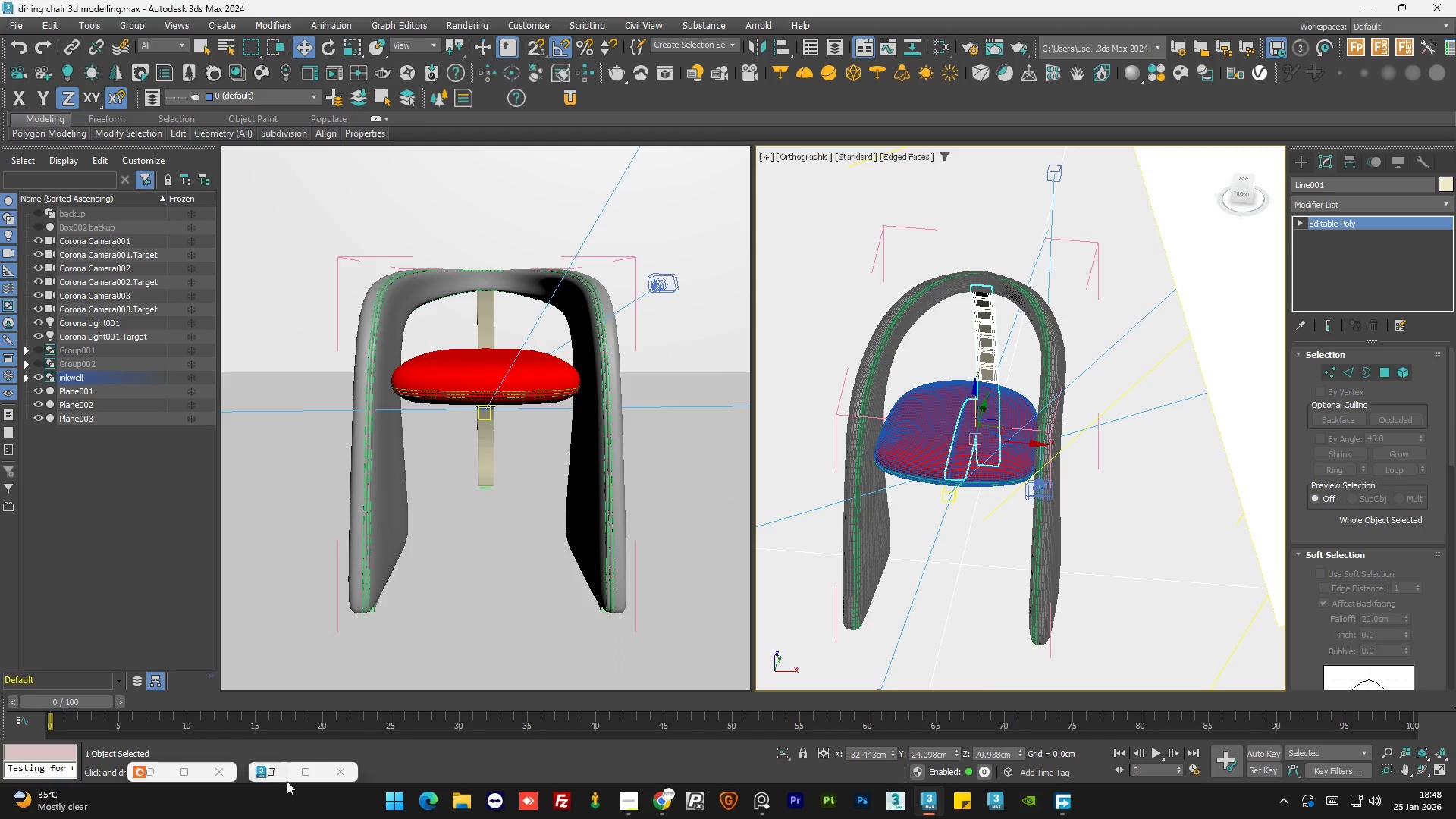 
left_click([268, 767])
 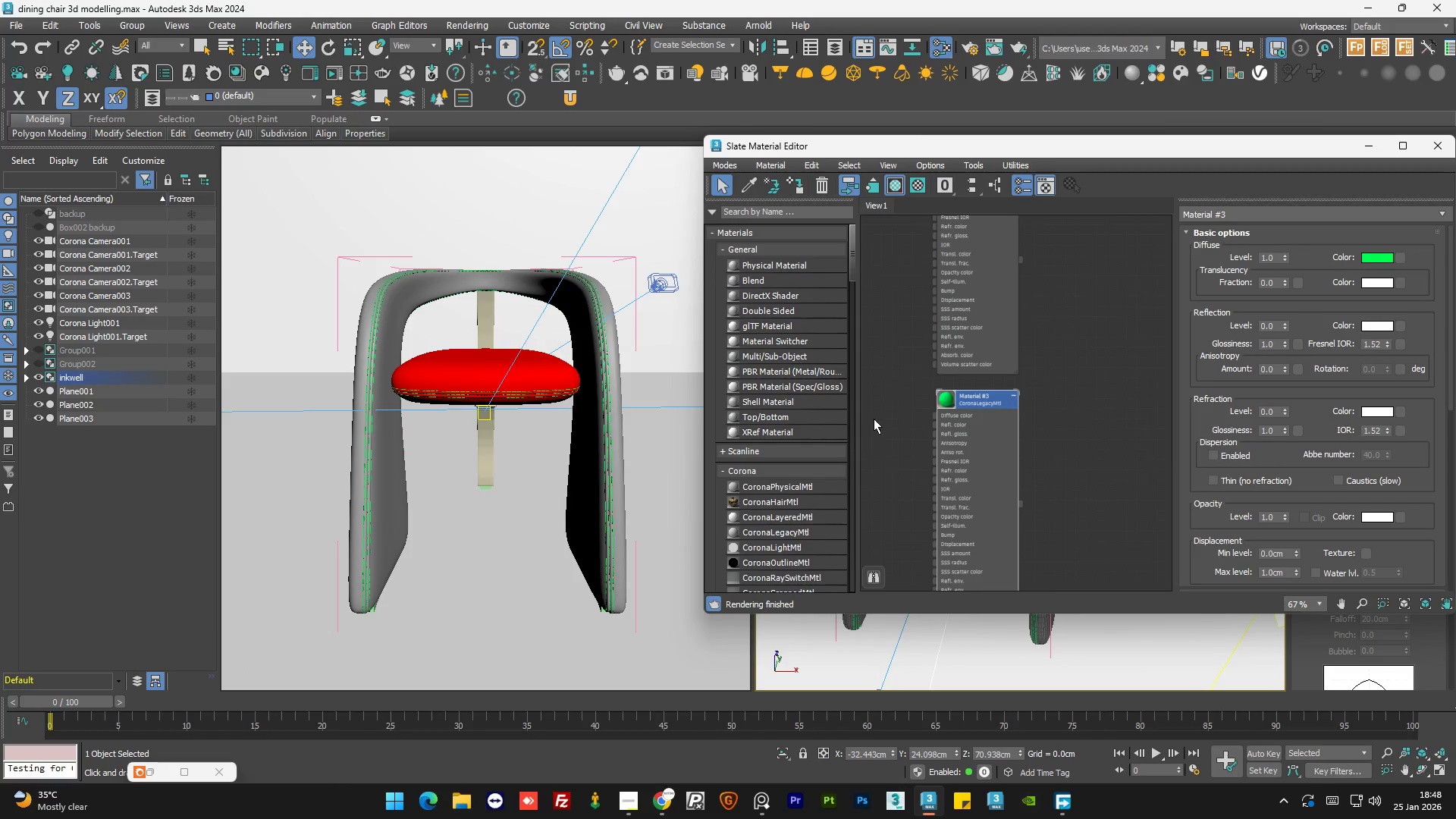 
scroll: coordinate [987, 356], scroll_direction: down, amount: 3.0
 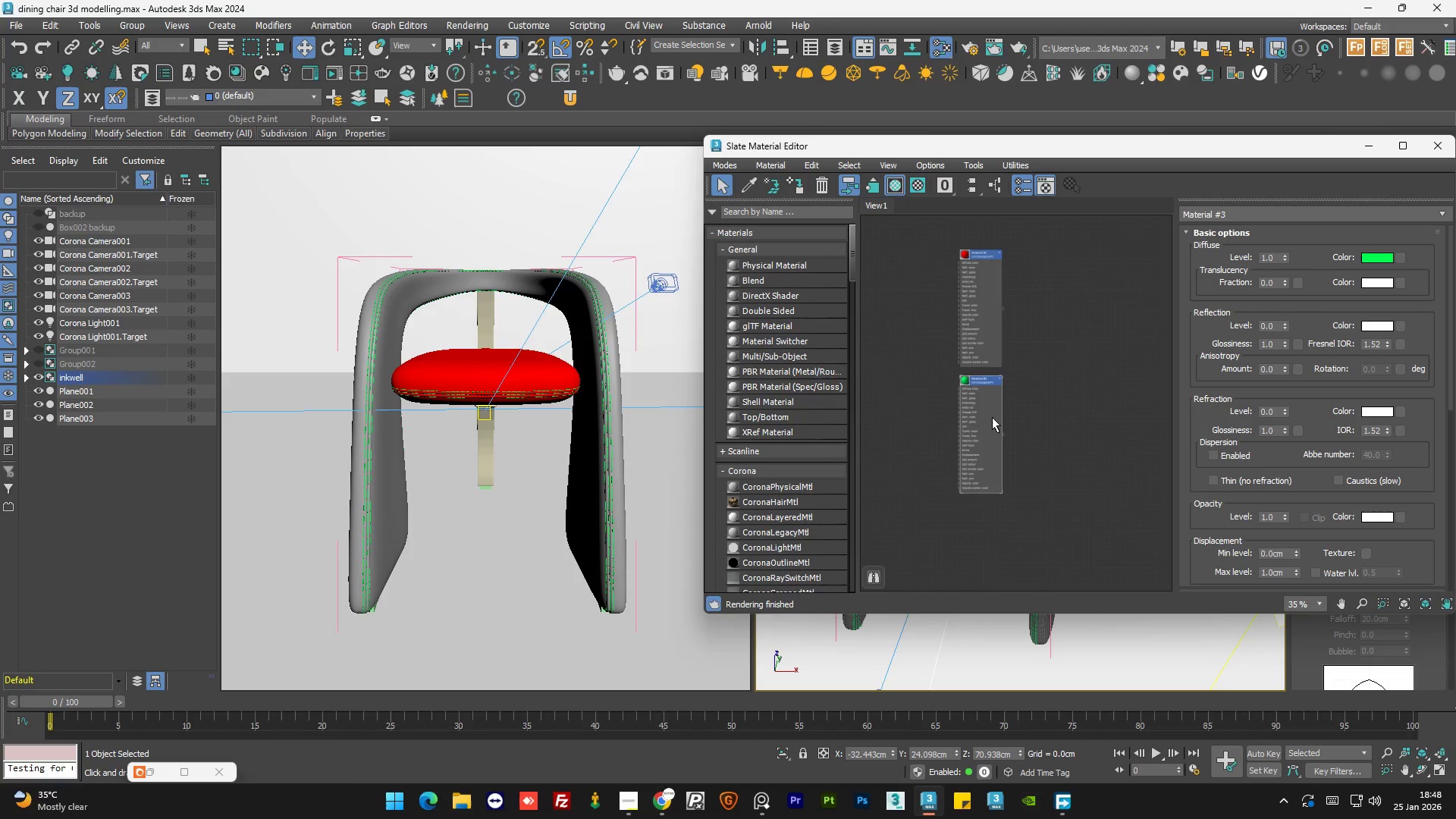 
scroll: coordinate [992, 453], scroll_direction: up, amount: 1.0
 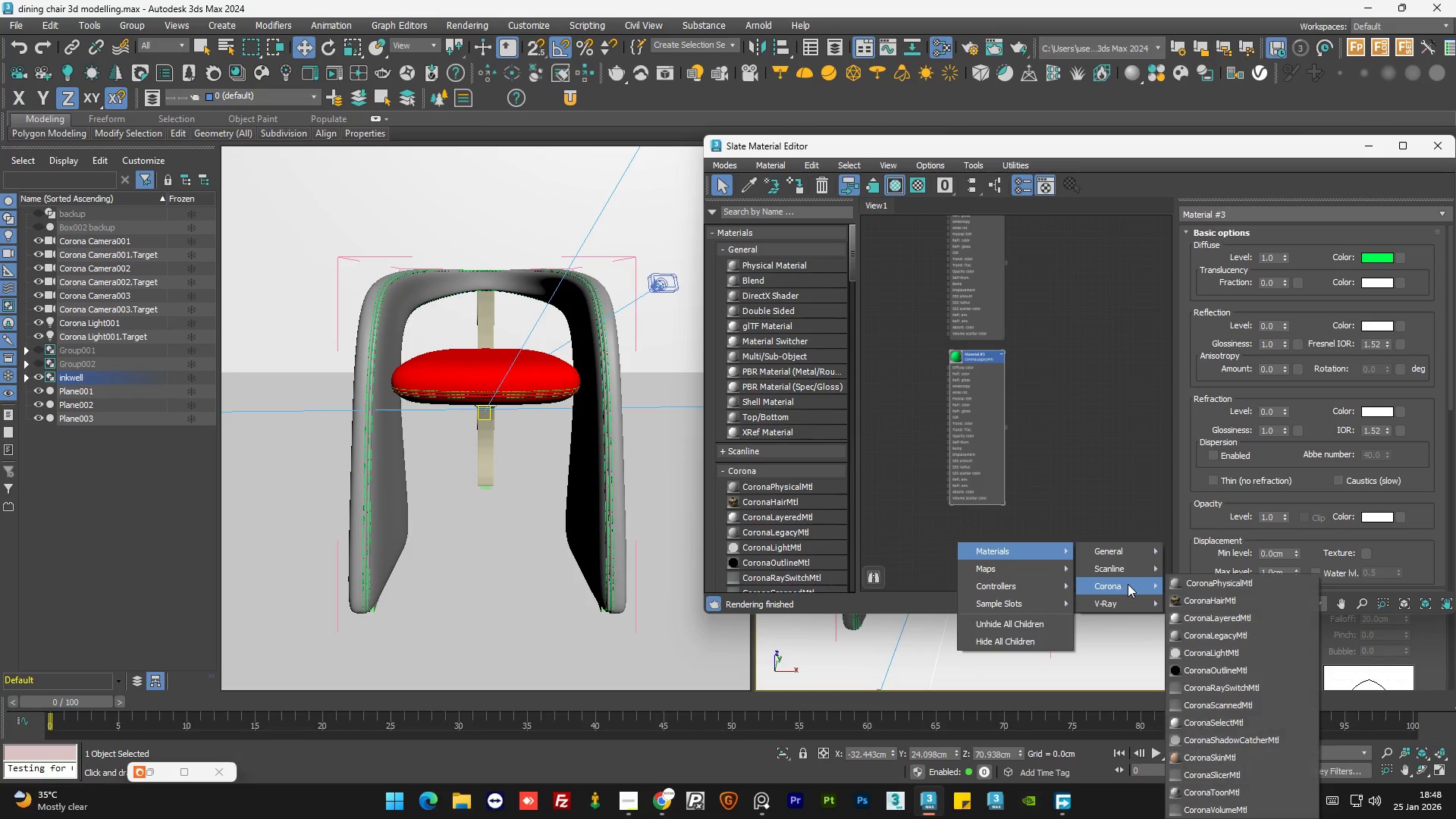 
left_click([1222, 635])
 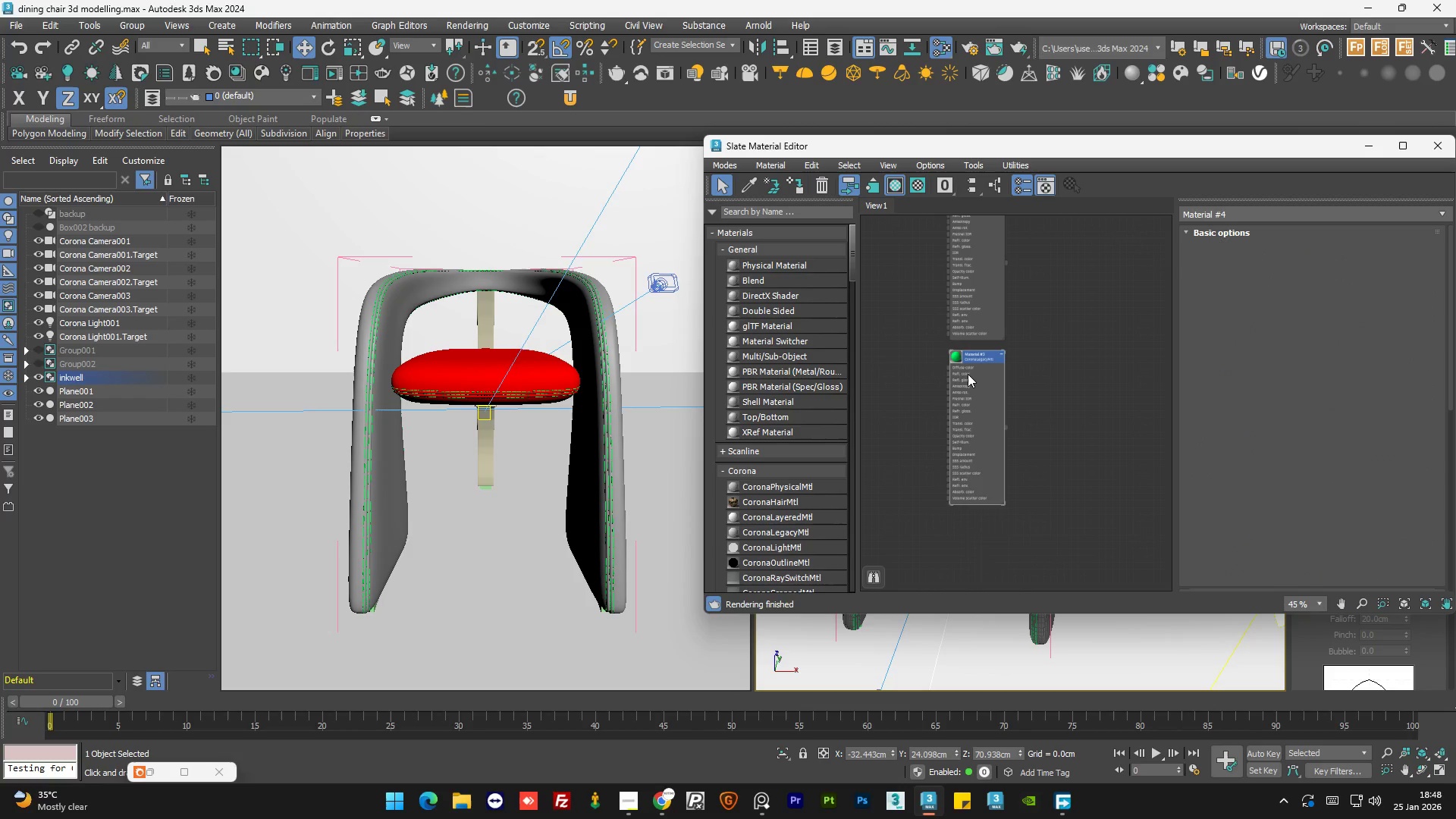 
left_click_drag(start_coordinate=[936, 503], to_coordinate=[962, 475])
 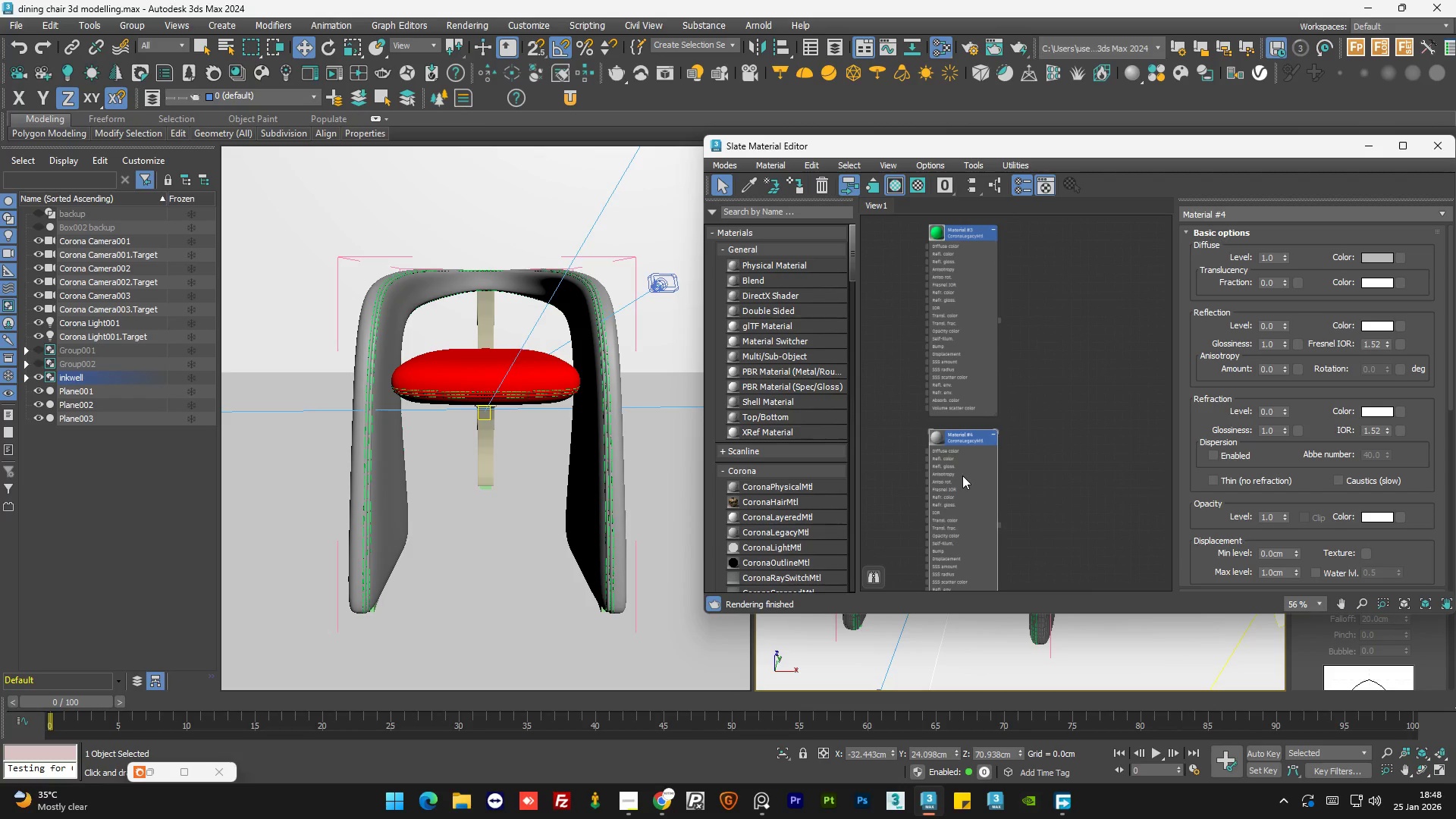 
scroll: coordinate [978, 461], scroll_direction: up, amount: 1.0
 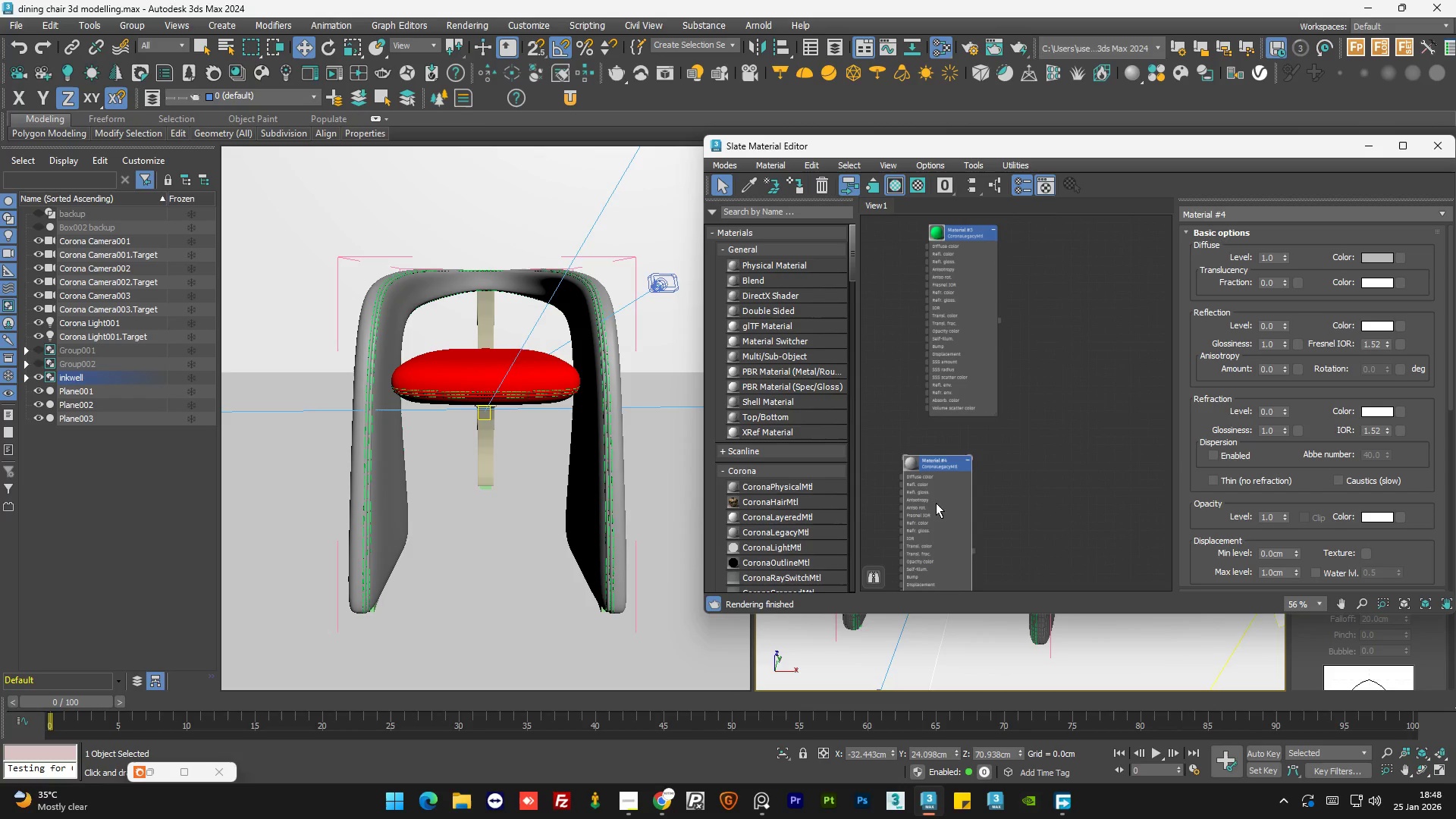 
double_click([962, 475])
 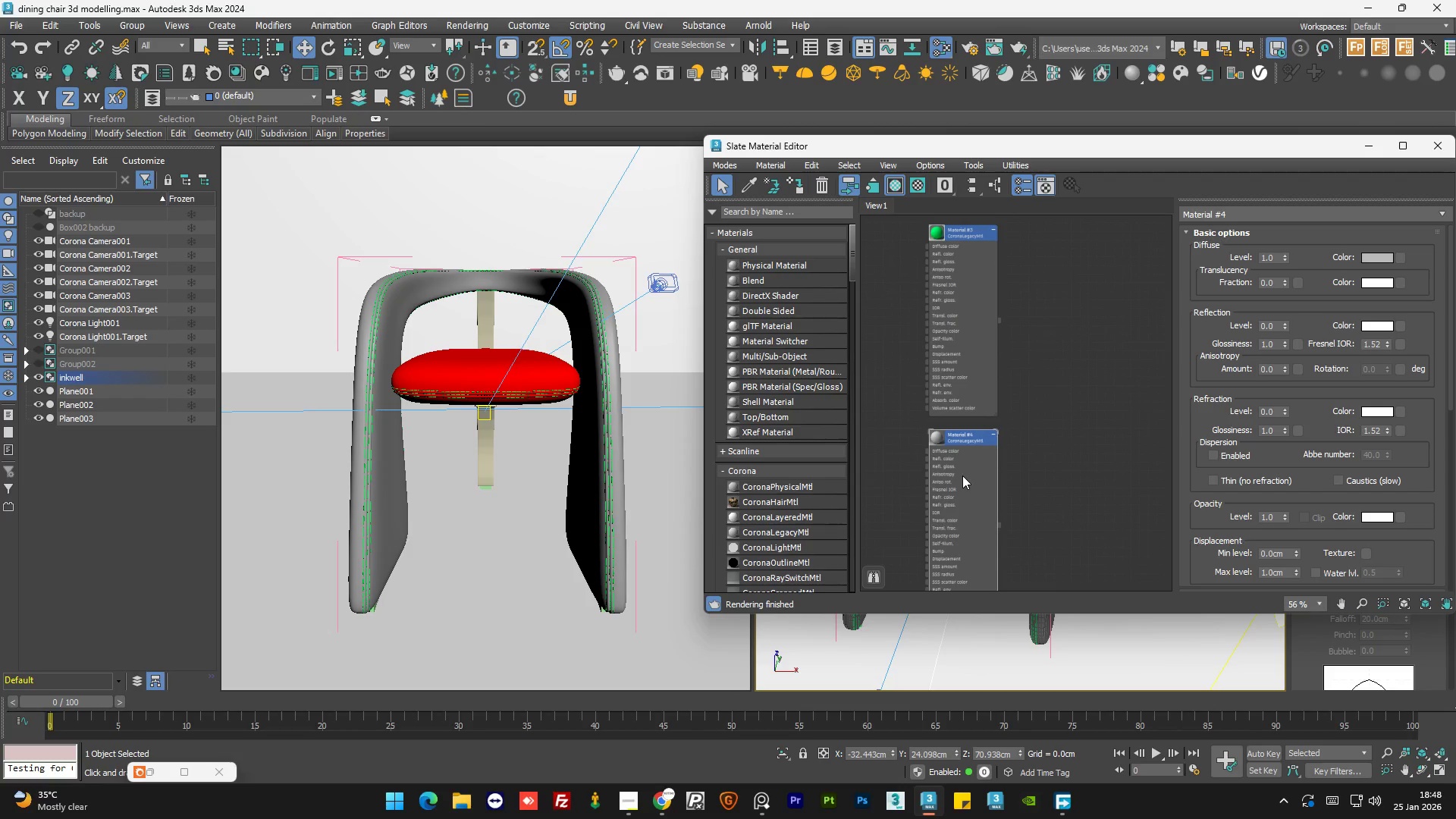 
key(A)
 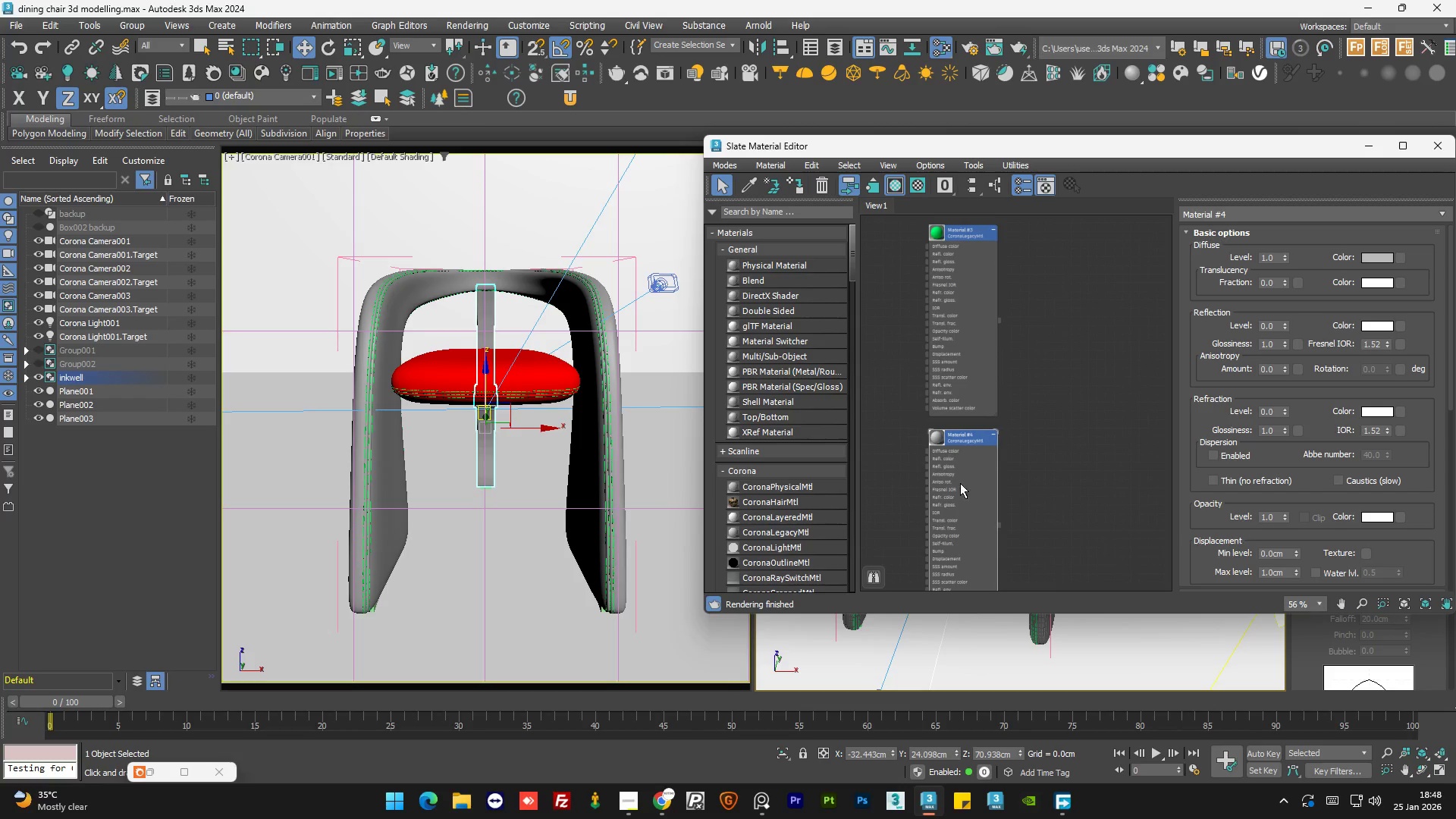 
left_click([960, 485])
 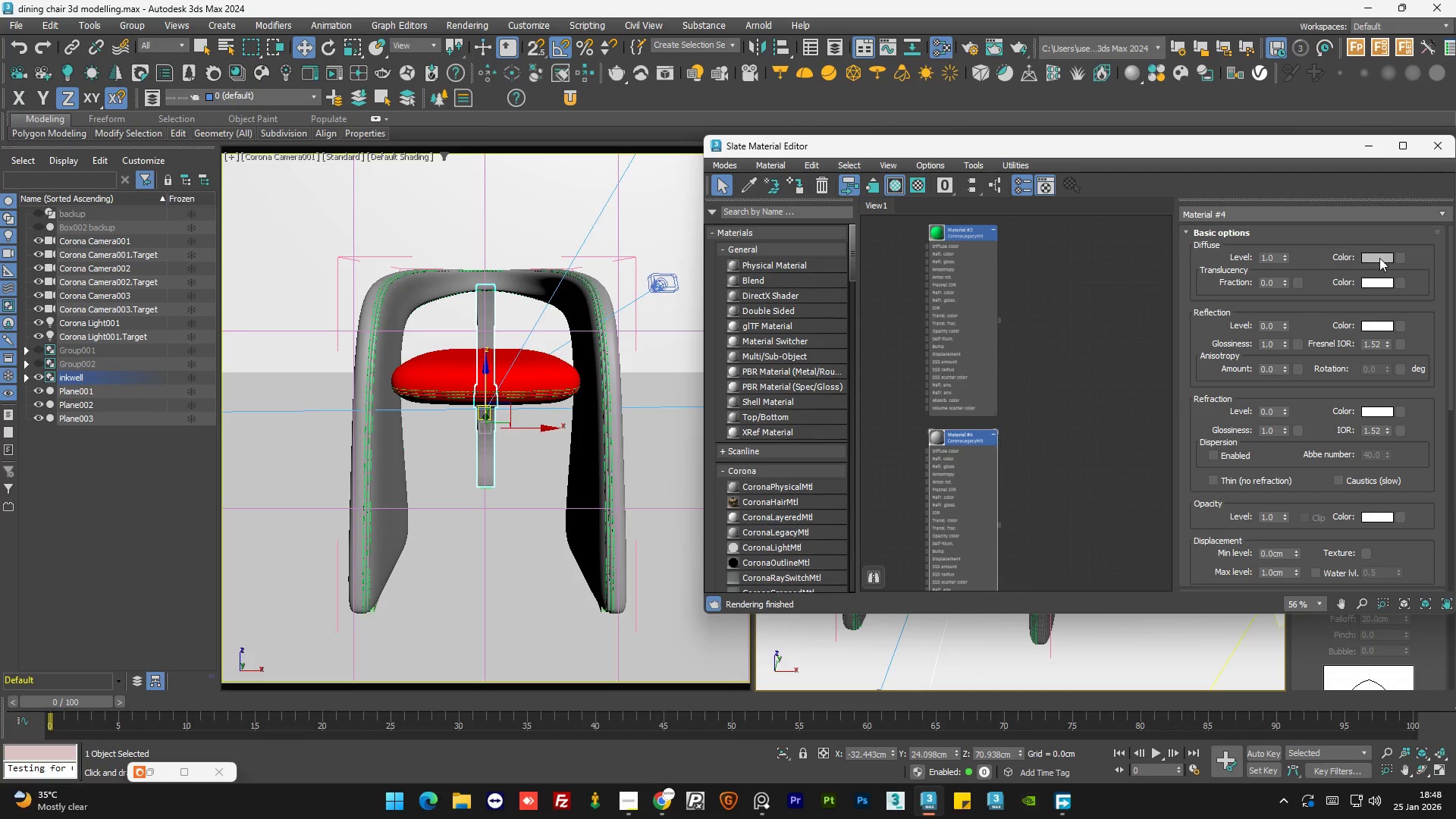 
left_click([1379, 258])
 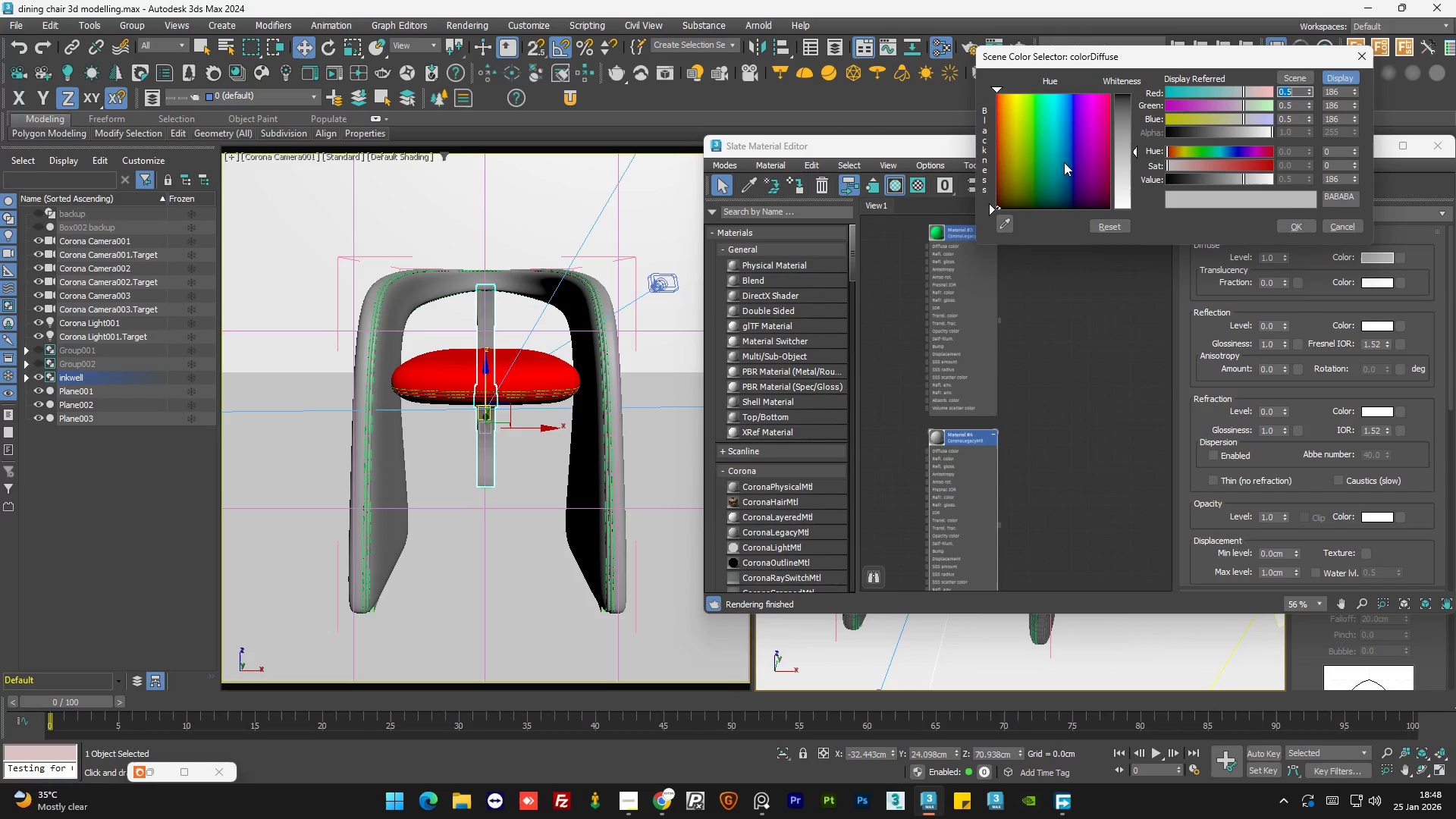 
left_click_drag(start_coordinate=[1068, 121], to_coordinate=[1036, 94])
 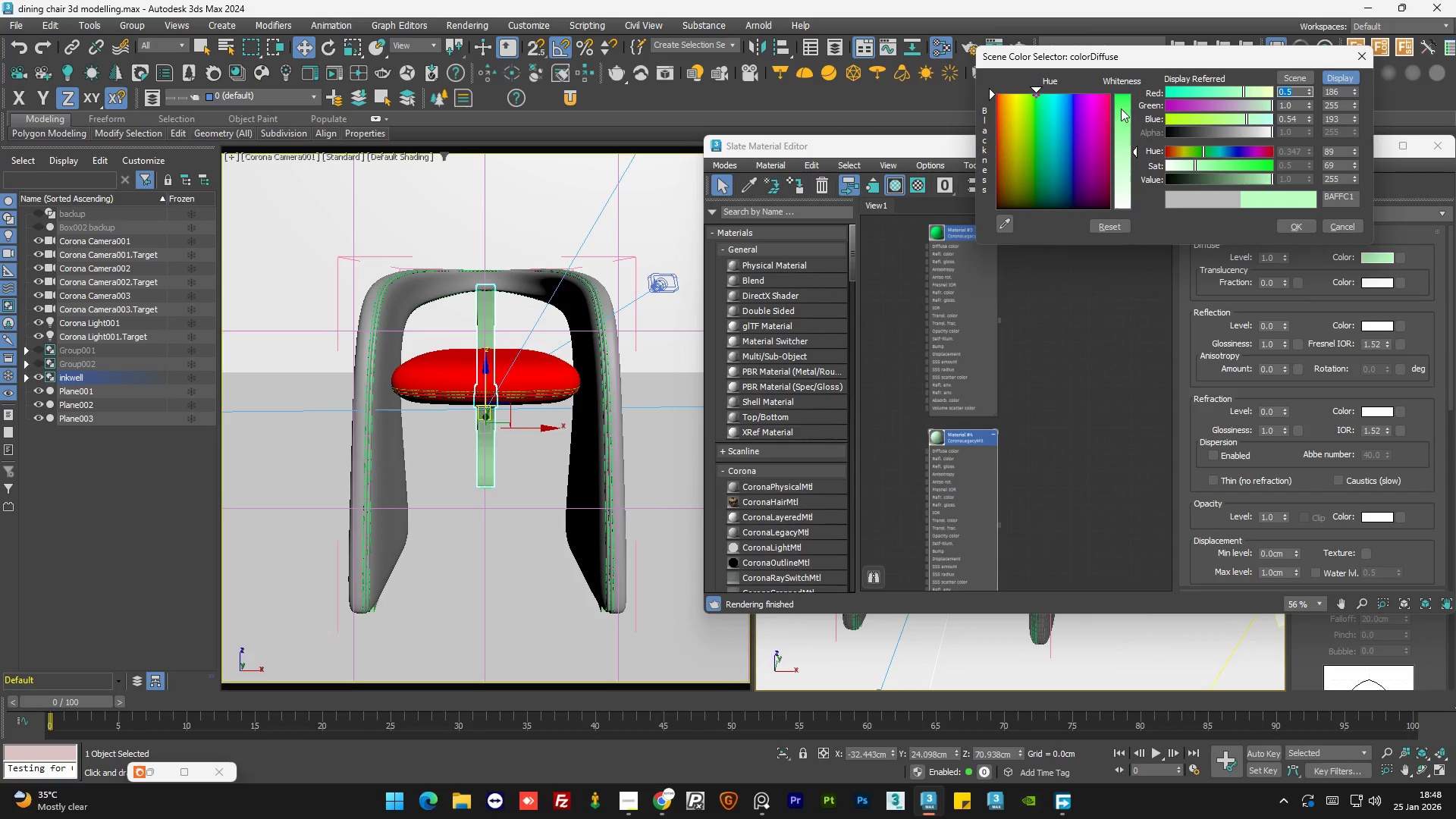 
left_click_drag(start_coordinate=[1122, 108], to_coordinate=[1119, 94])
 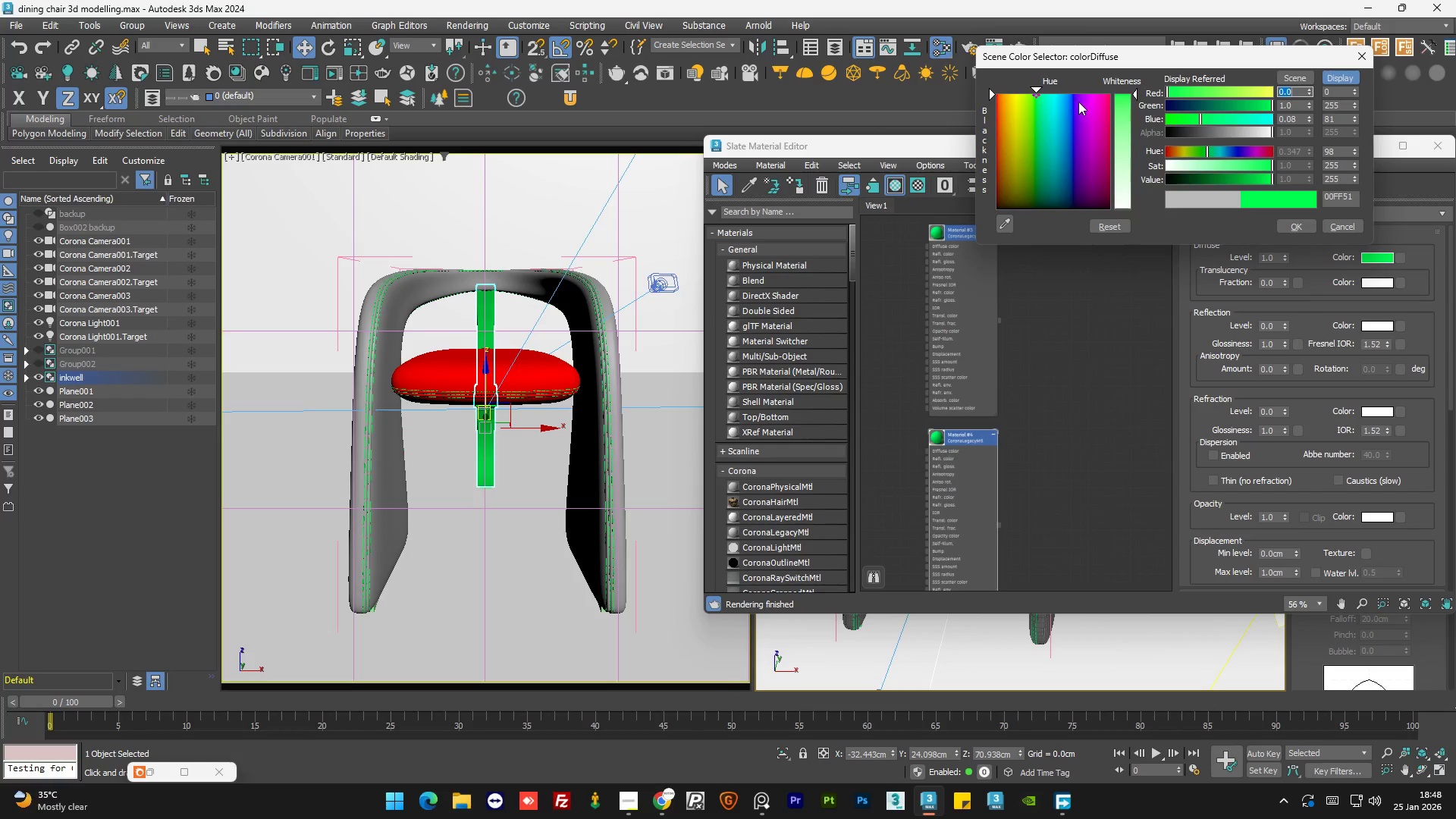 
left_click_drag(start_coordinate=[1078, 102], to_coordinate=[1089, 94])
 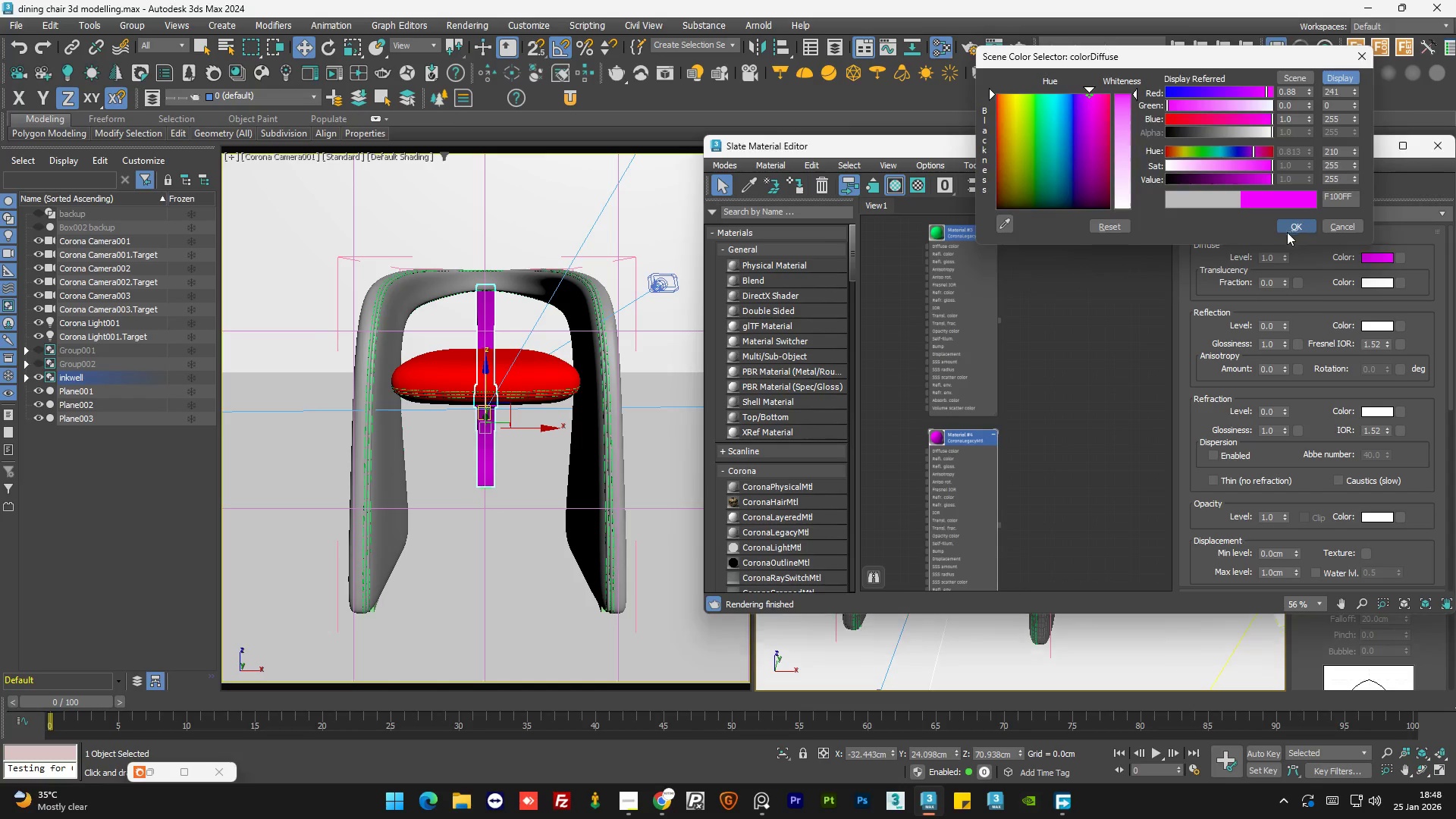 
double_click([1096, 367])
 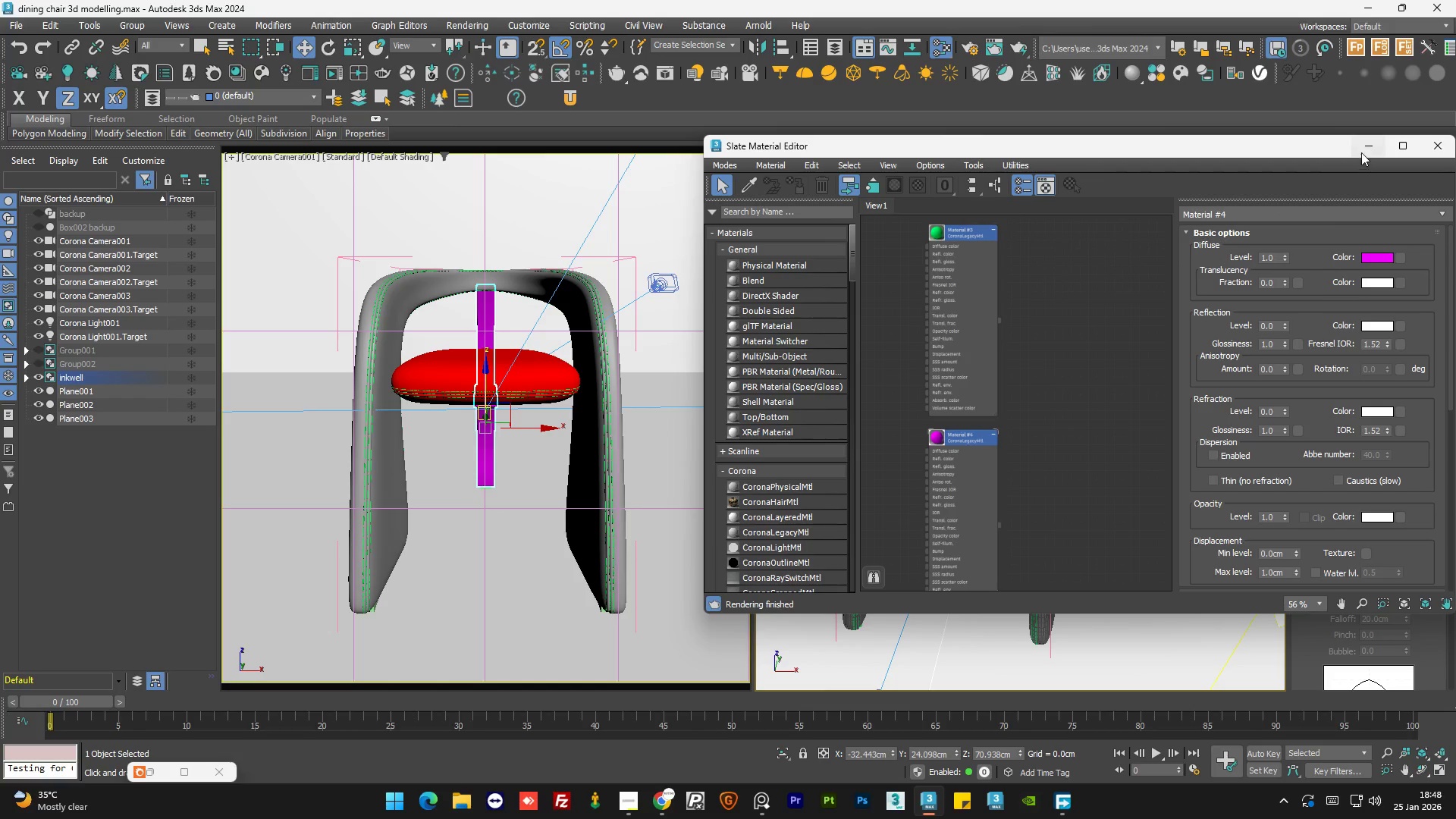 
left_click([1362, 152])
 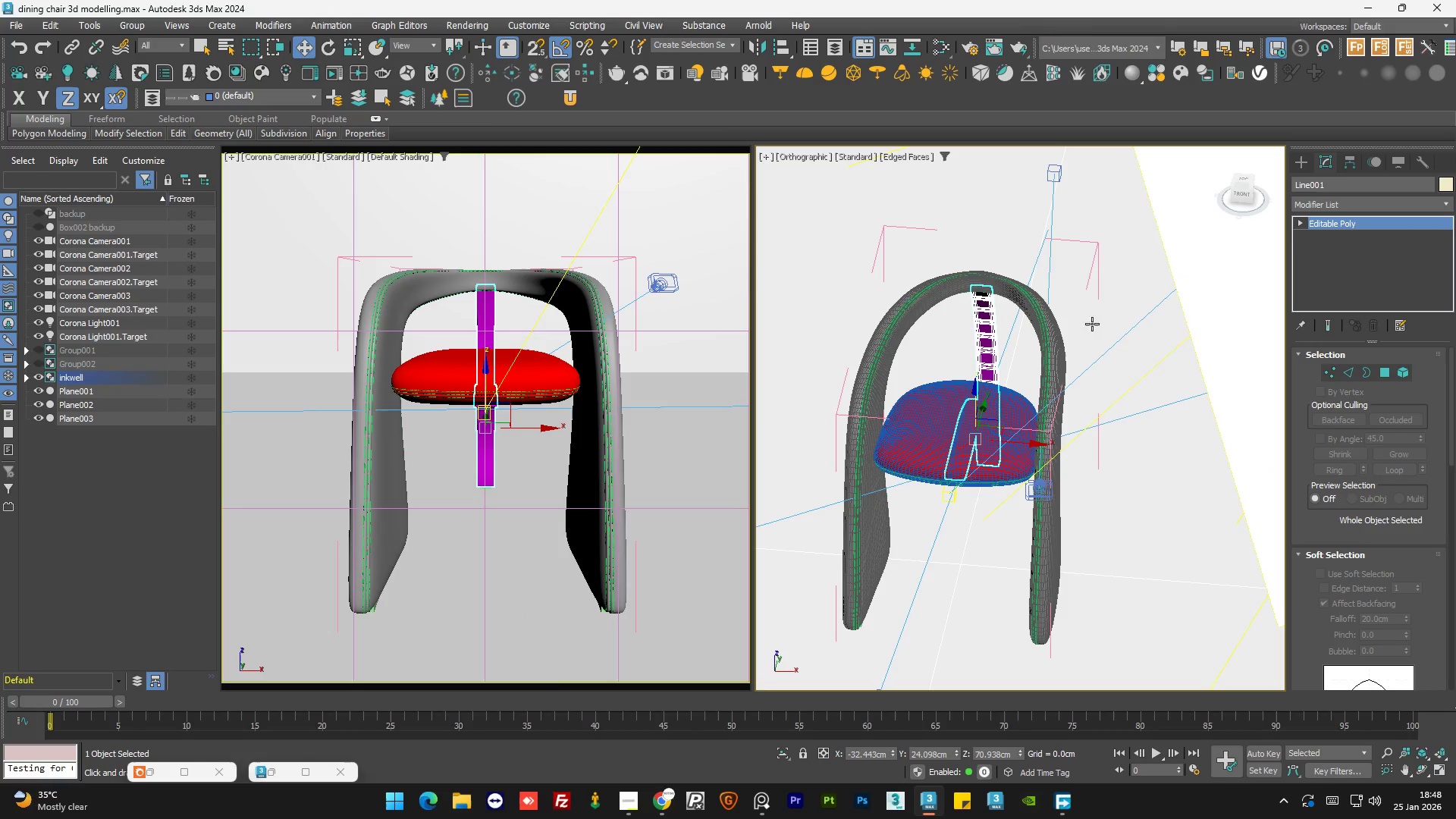 
left_click([985, 549])
 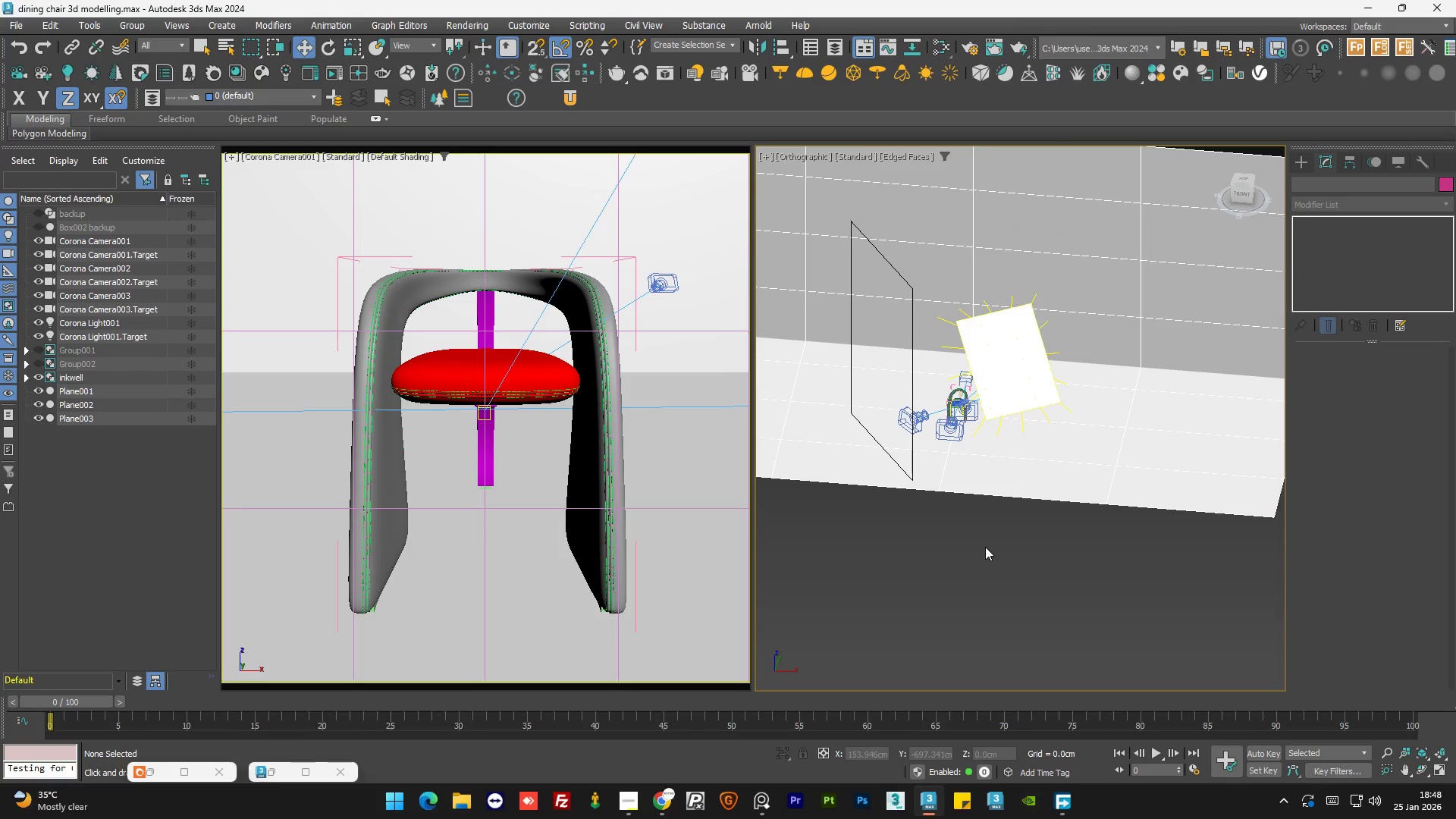 
scroll: coordinate [959, 402], scroll_direction: down, amount: 7.0
 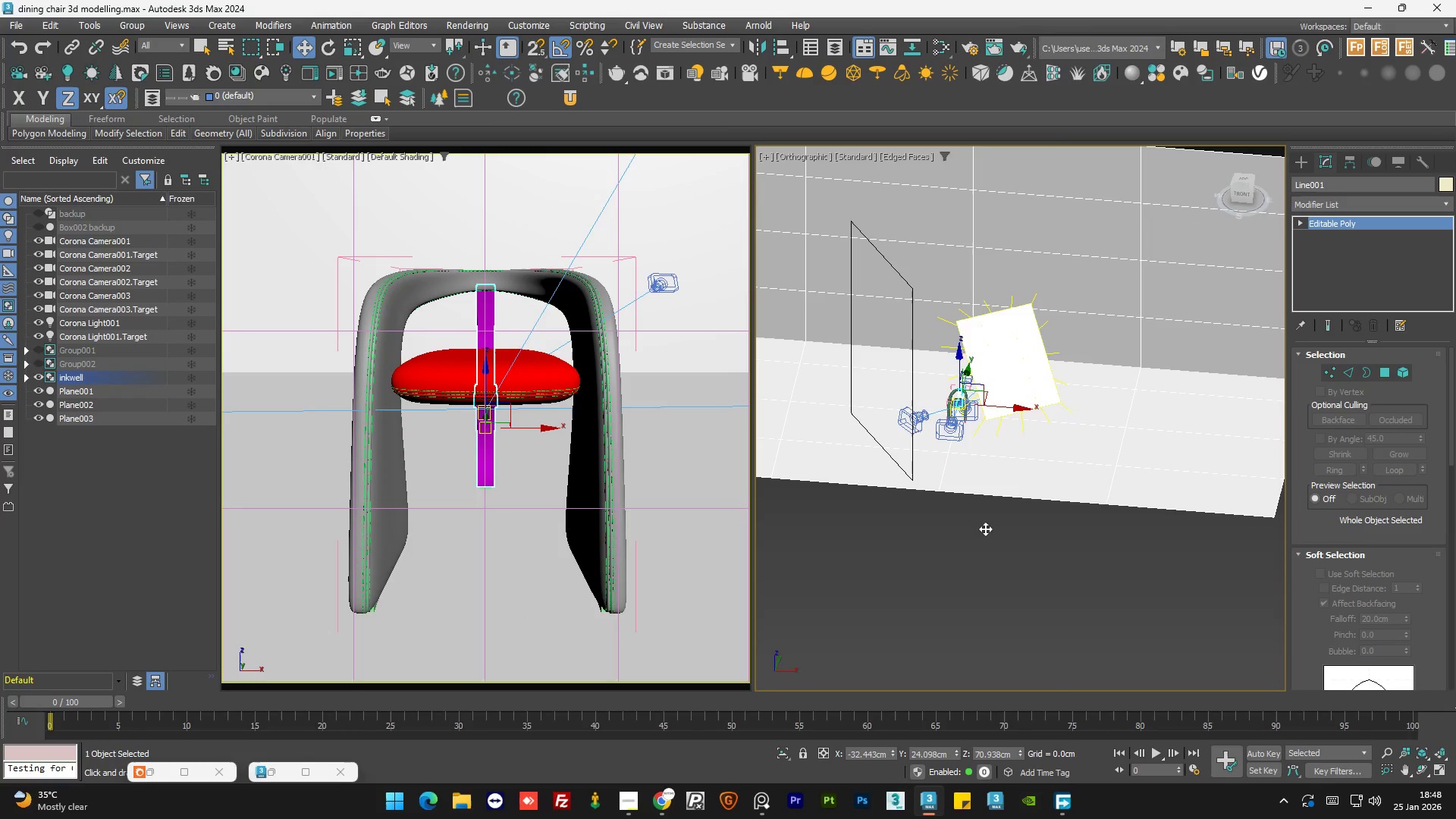 
key(F4)
 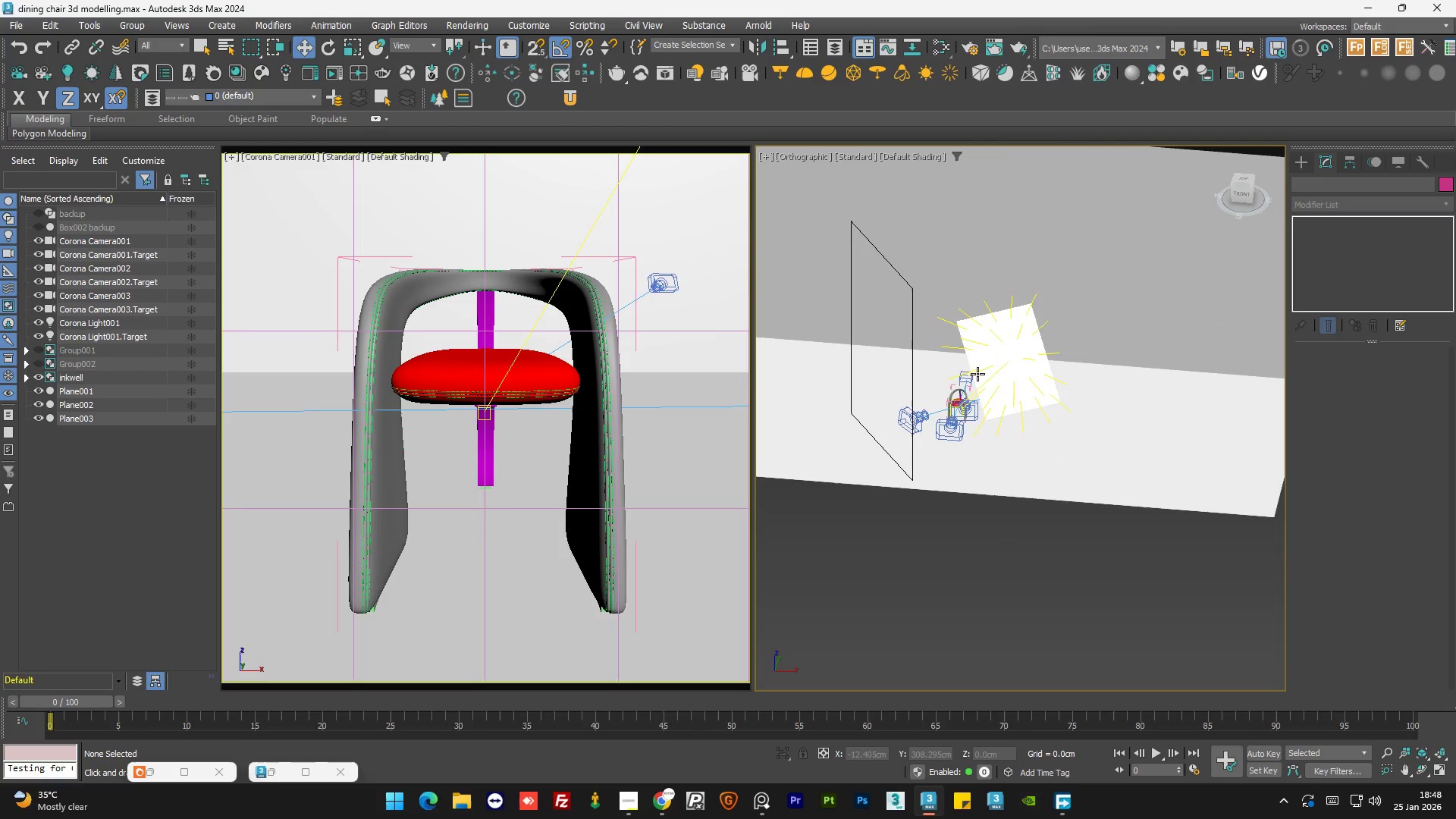 
scroll: coordinate [979, 391], scroll_direction: up, amount: 9.0
 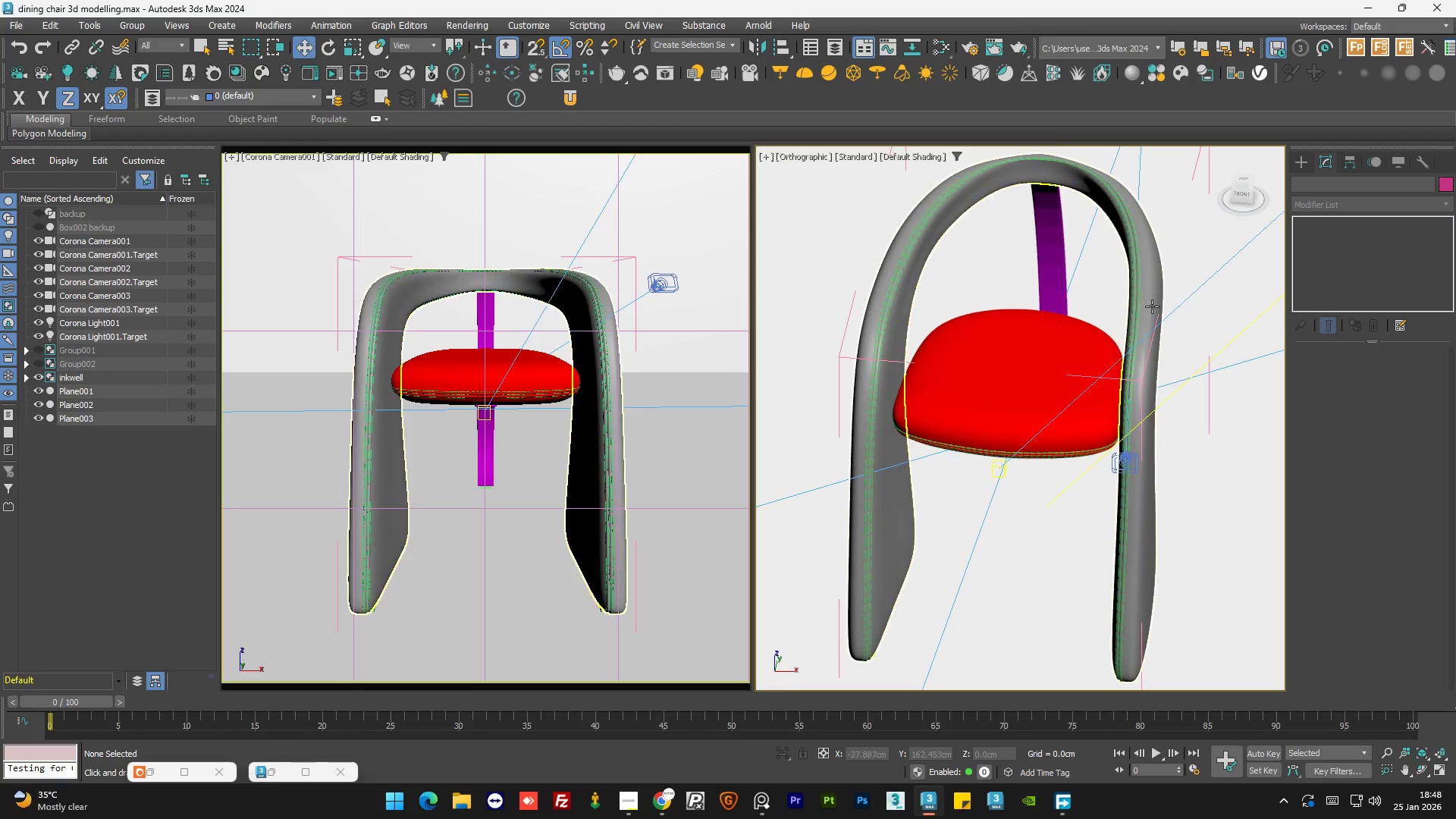 
left_click([1152, 306])
 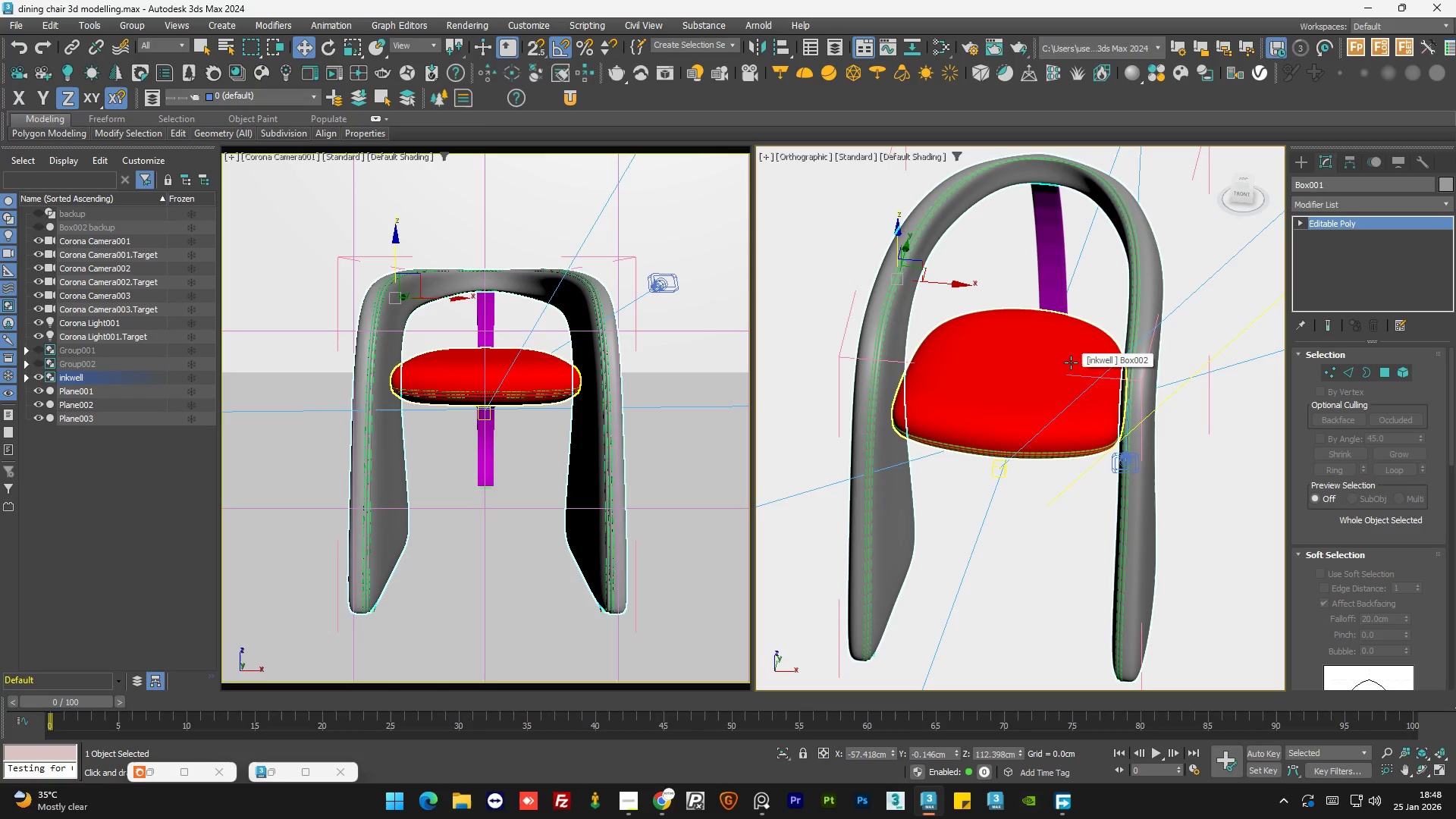 
wait(5.2)
 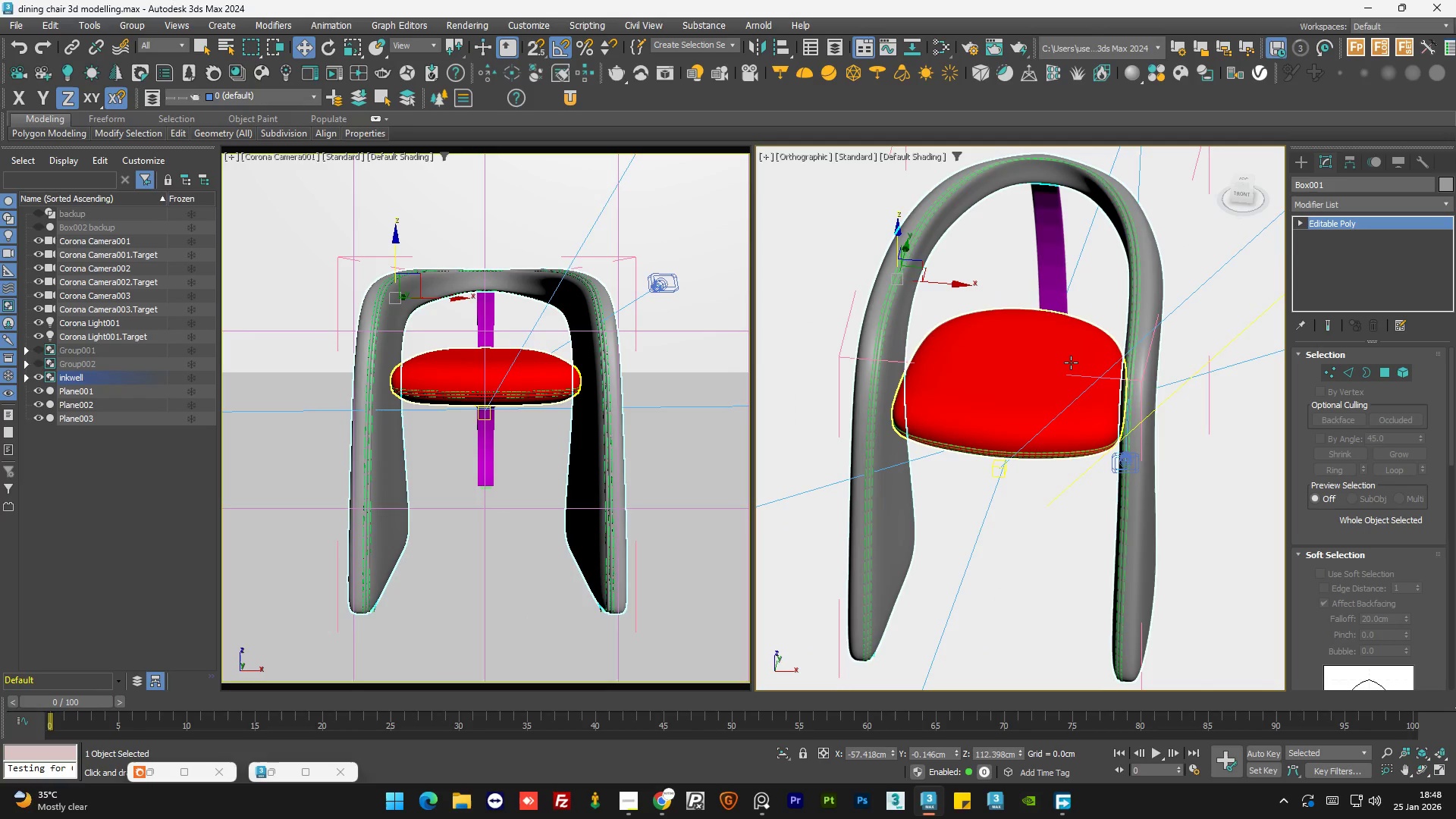 
scroll: coordinate [874, 347], scroll_direction: up, amount: 8.0
 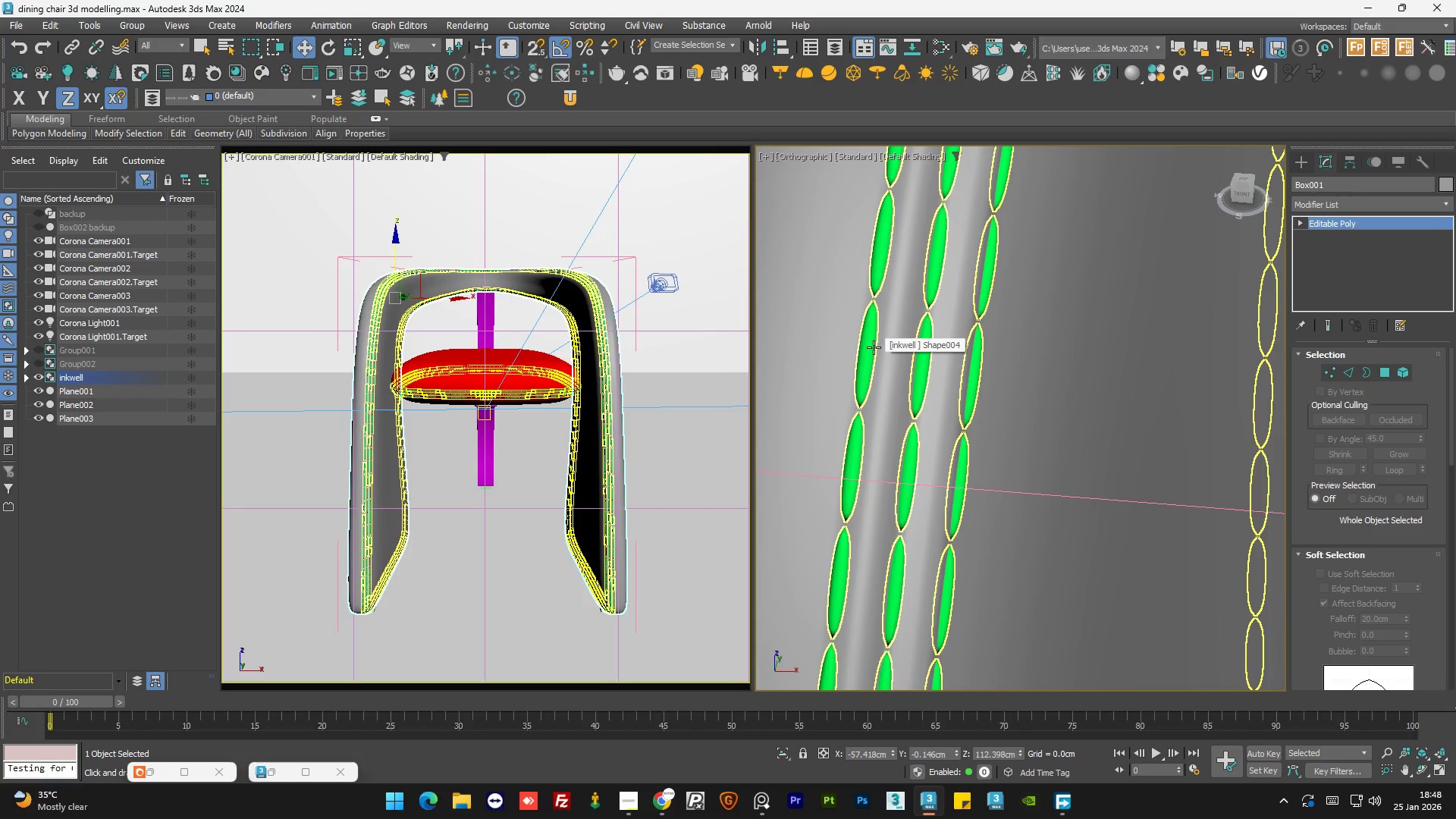 
scroll: coordinate [876, 388], scroll_direction: down, amount: 6.0
 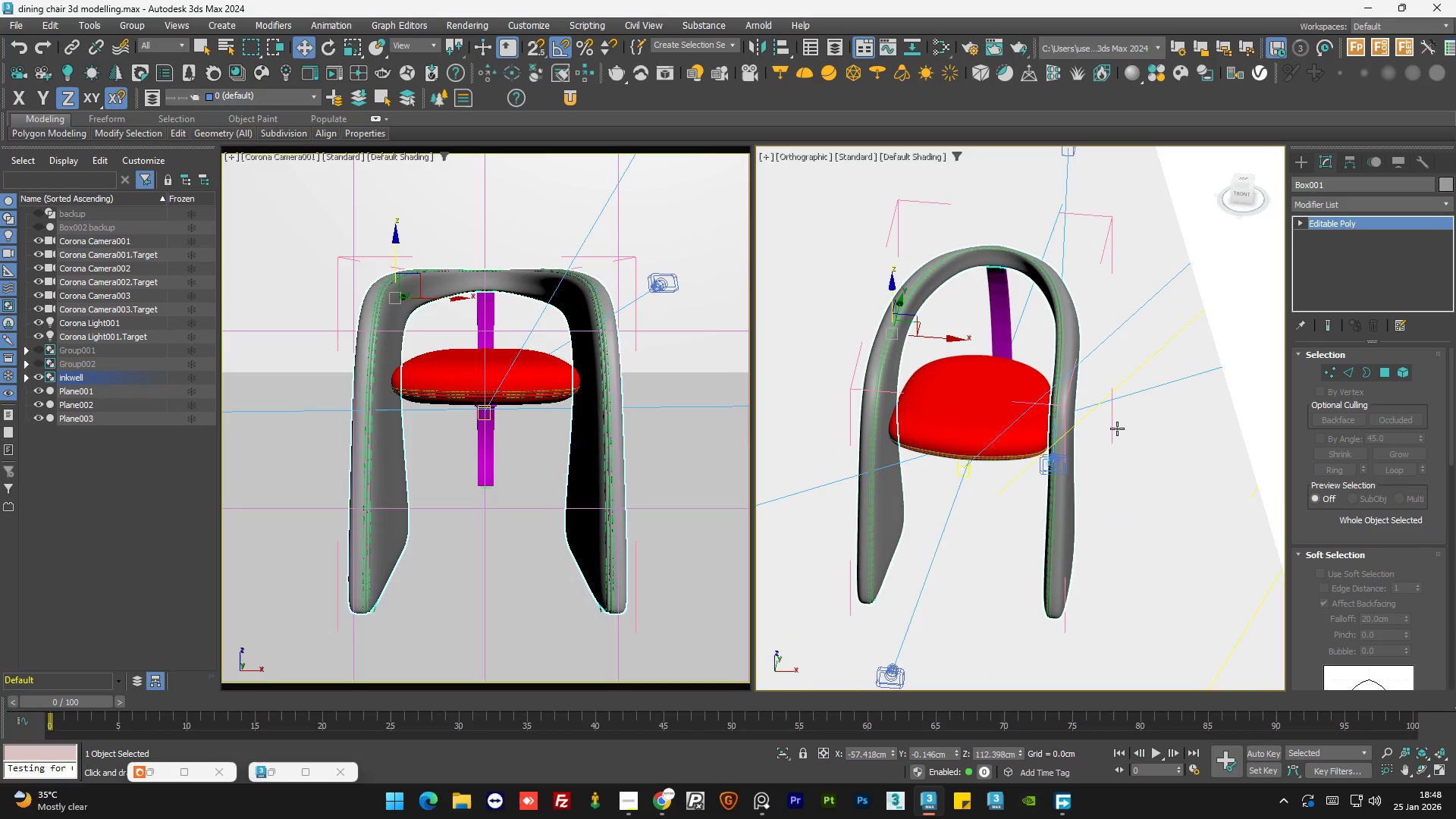 
scroll: coordinate [1063, 410], scroll_direction: up, amount: 10.0
 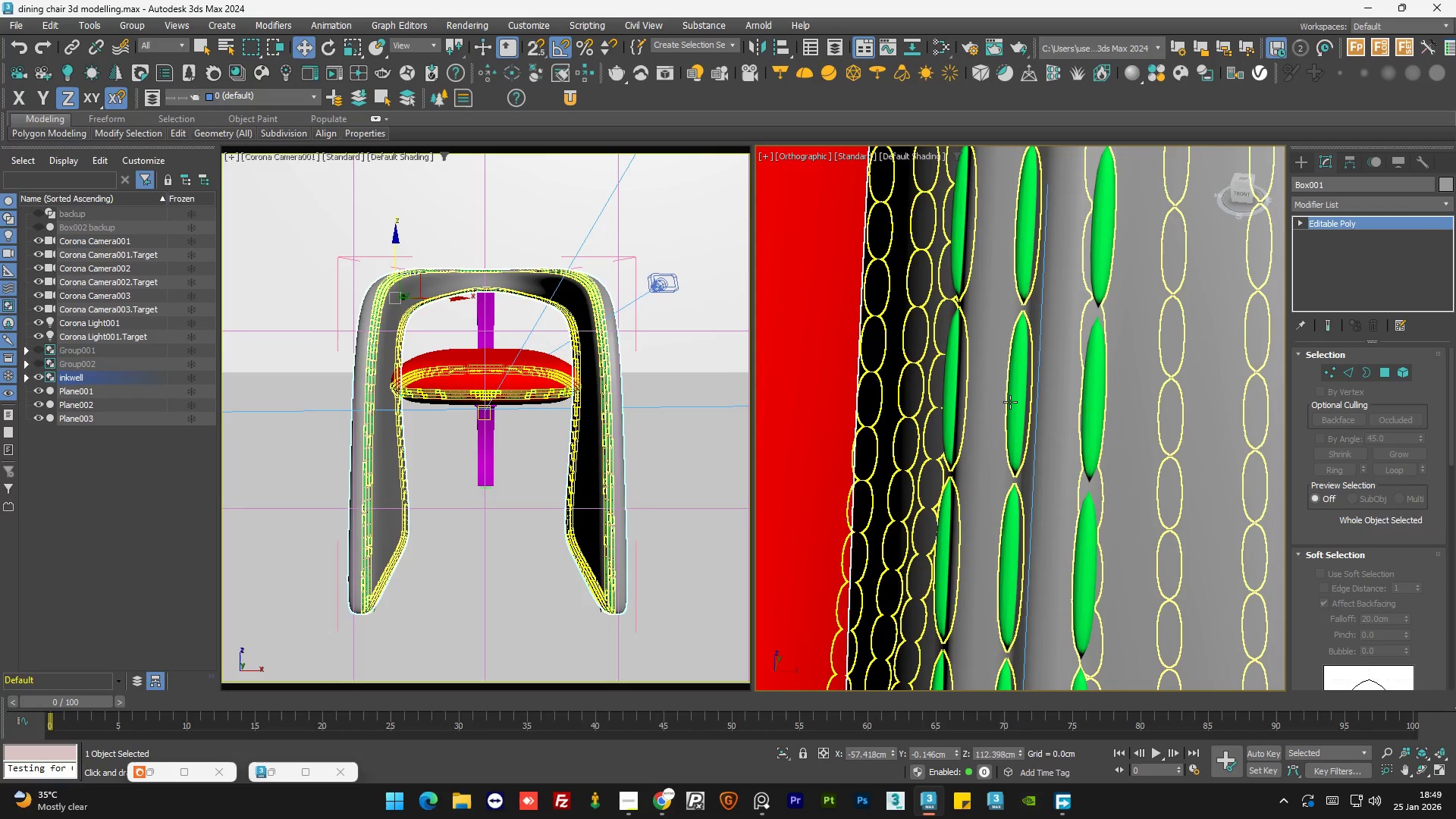 
key(F4)
 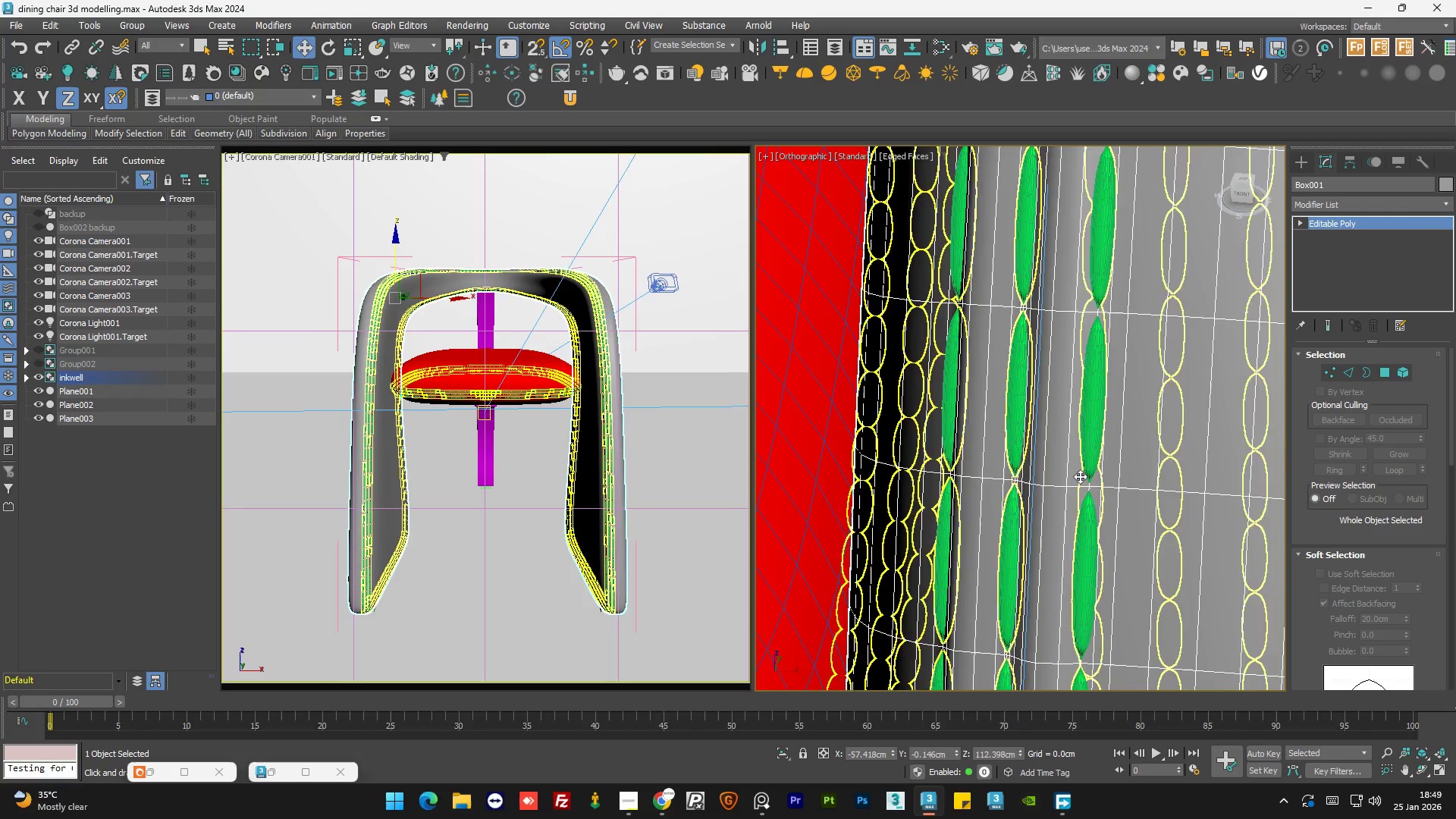 
scroll: coordinate [1085, 402], scroll_direction: down, amount: 13.0
 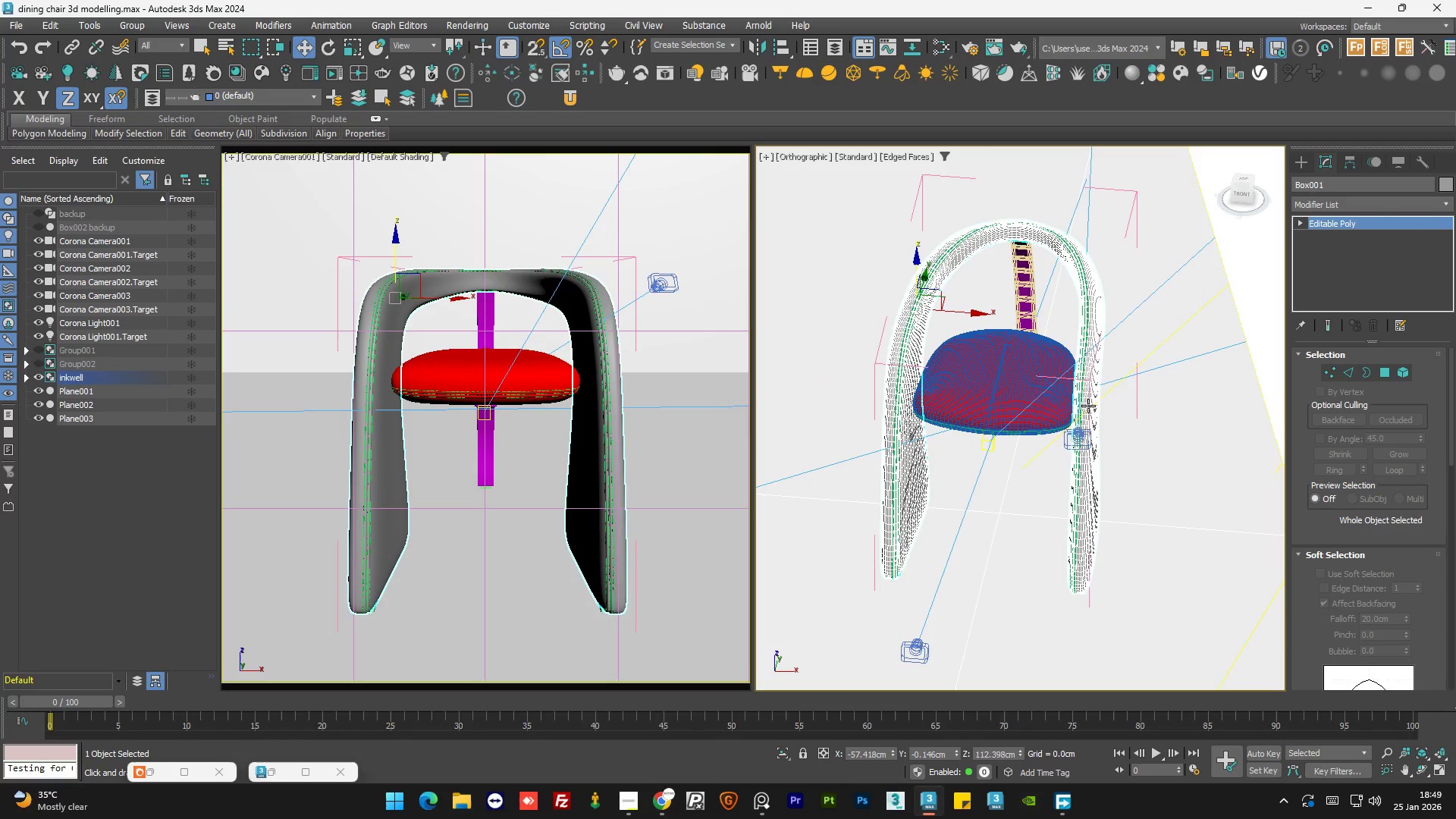 
hold_key(key=AltLeft, duration=0.72)
 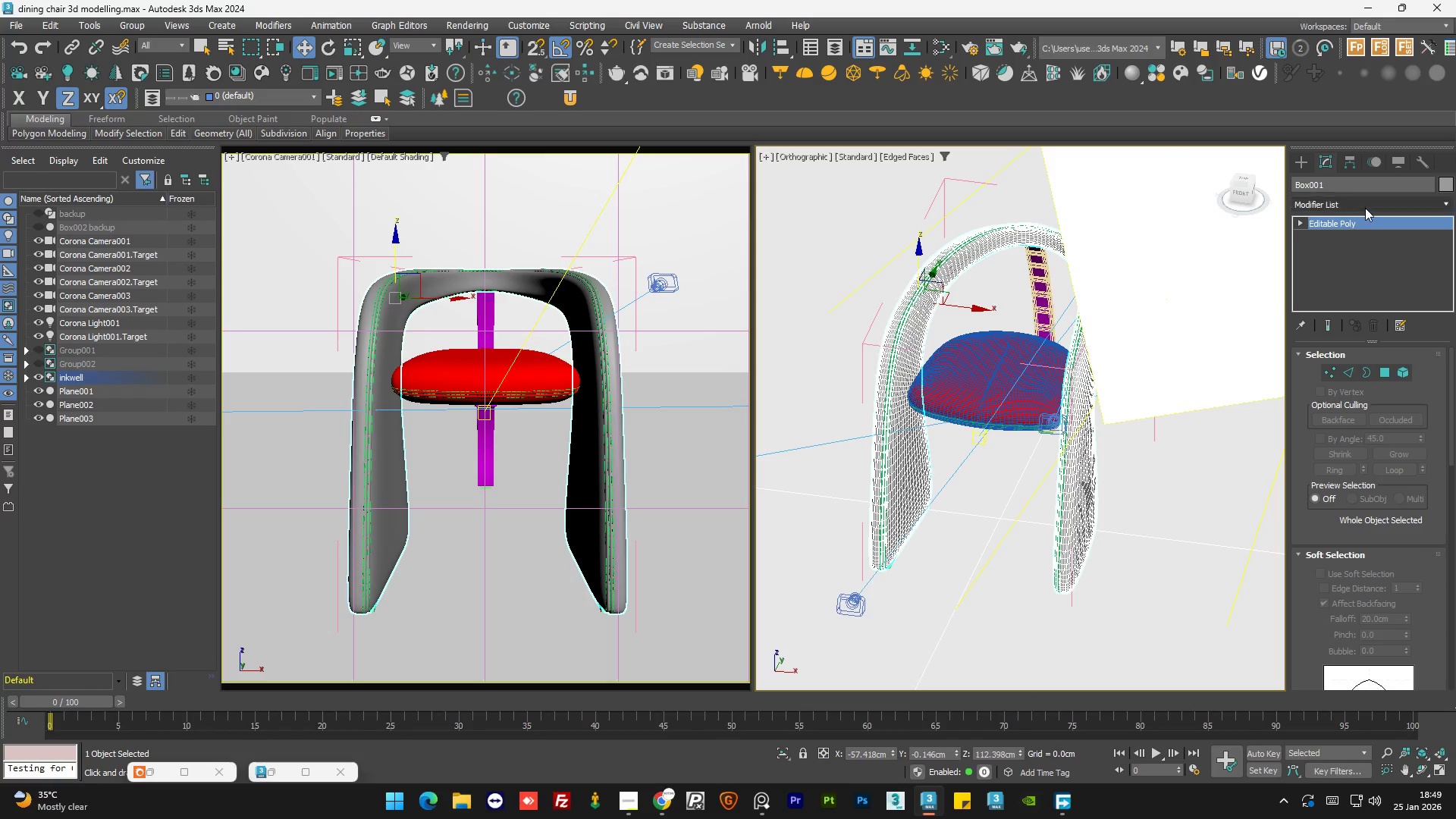 
left_click([1365, 208])
 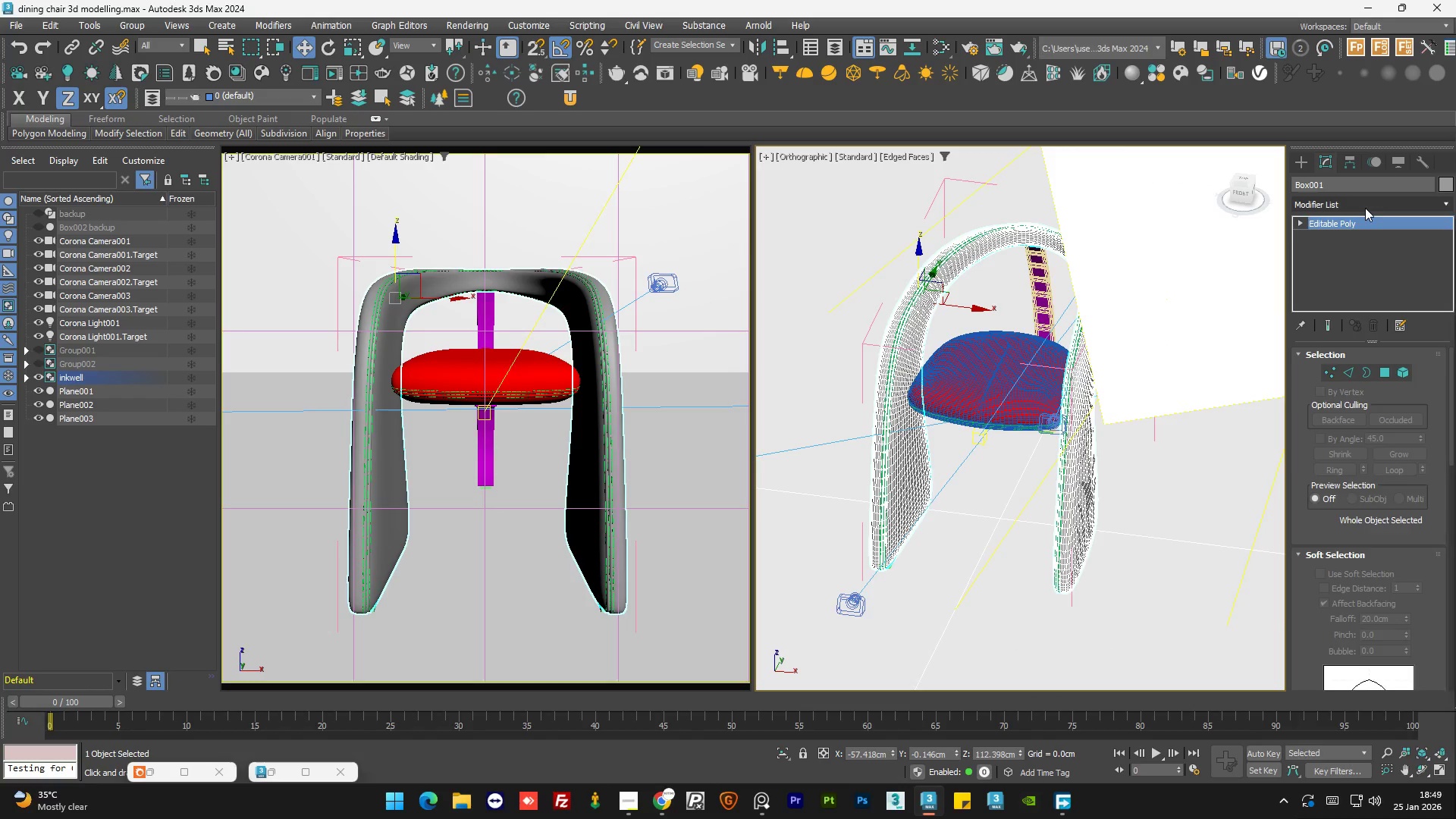 
type(uv)
 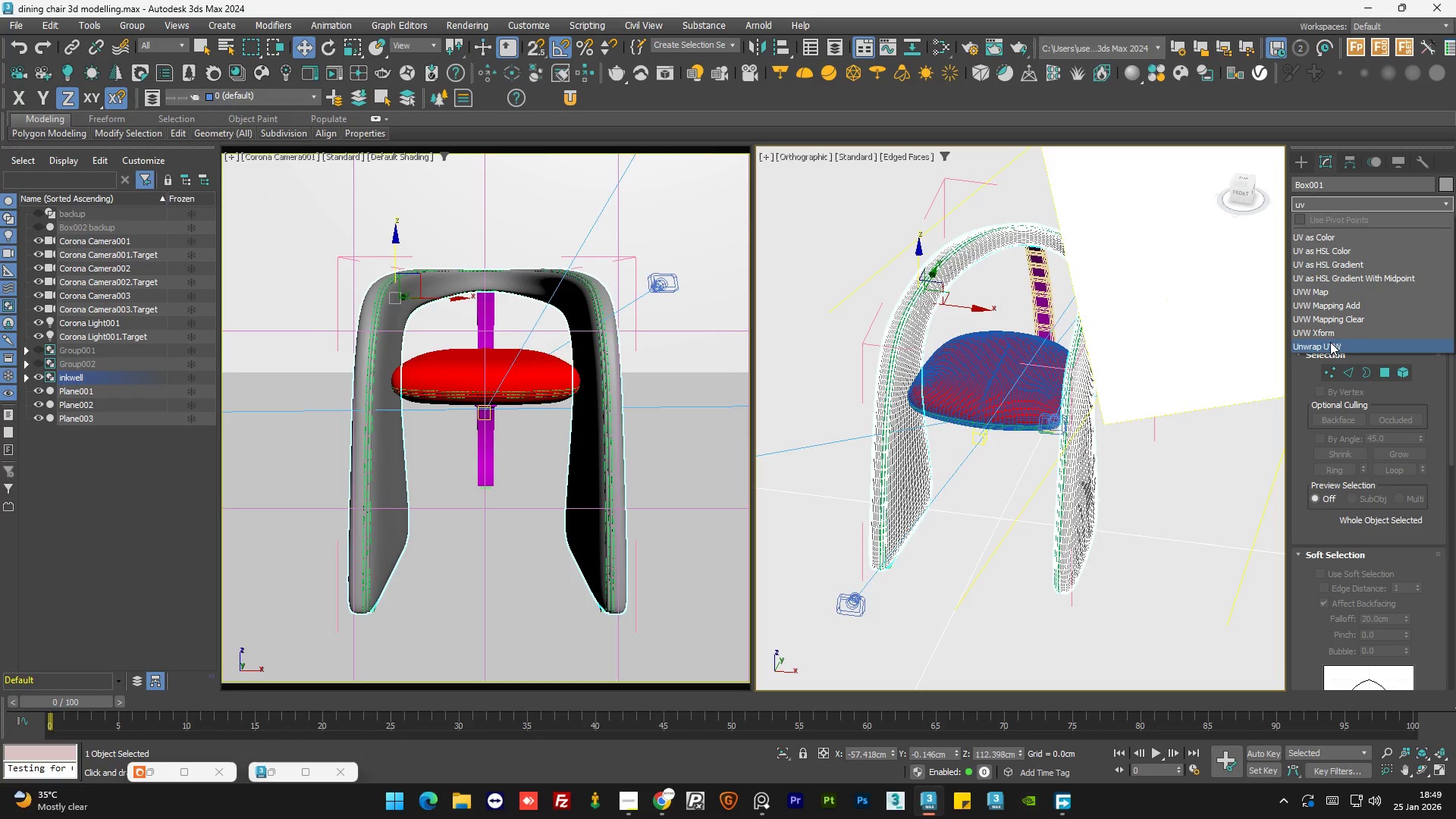 
left_click([1330, 343])
 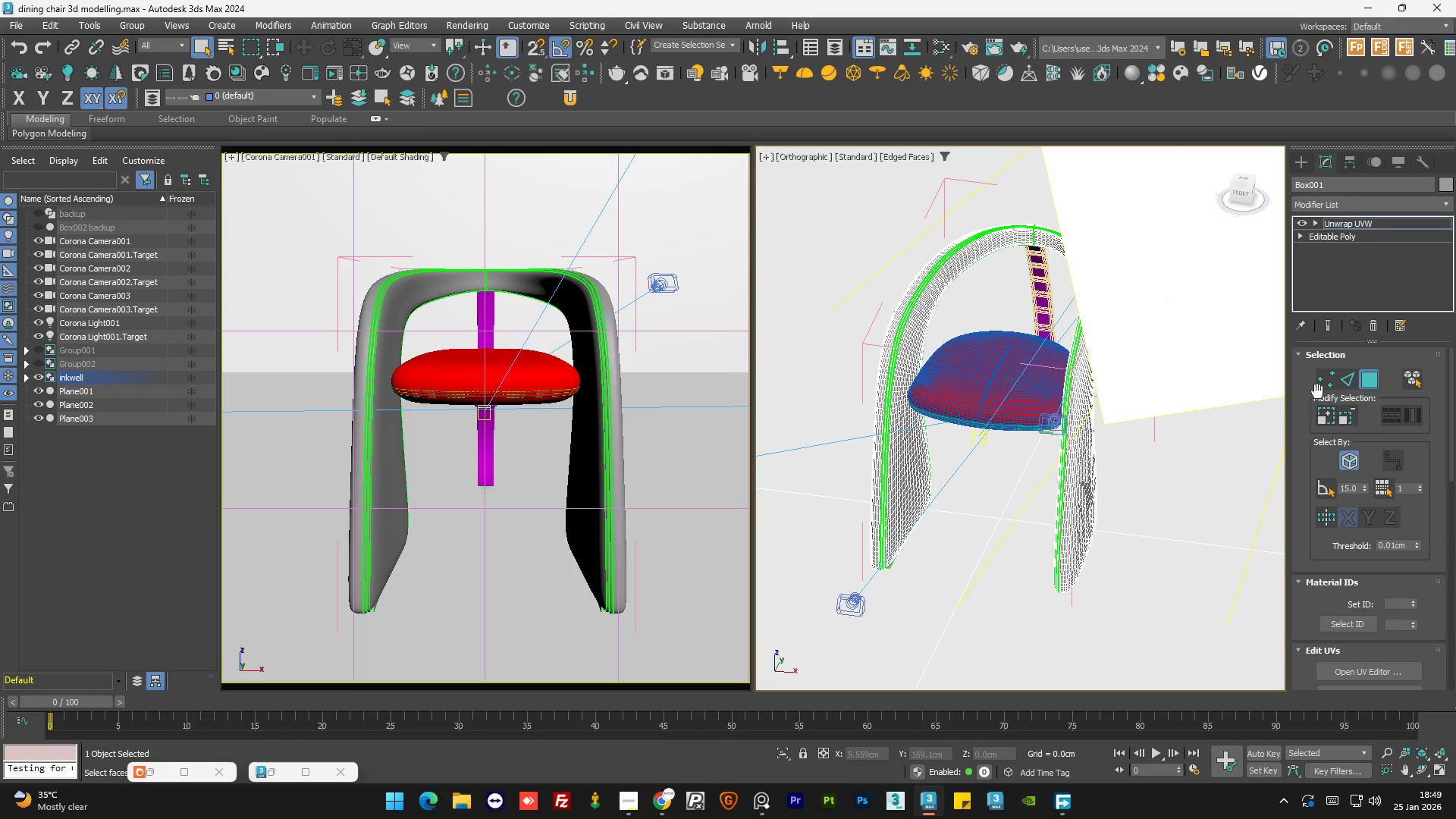 
left_click([1110, 408])
 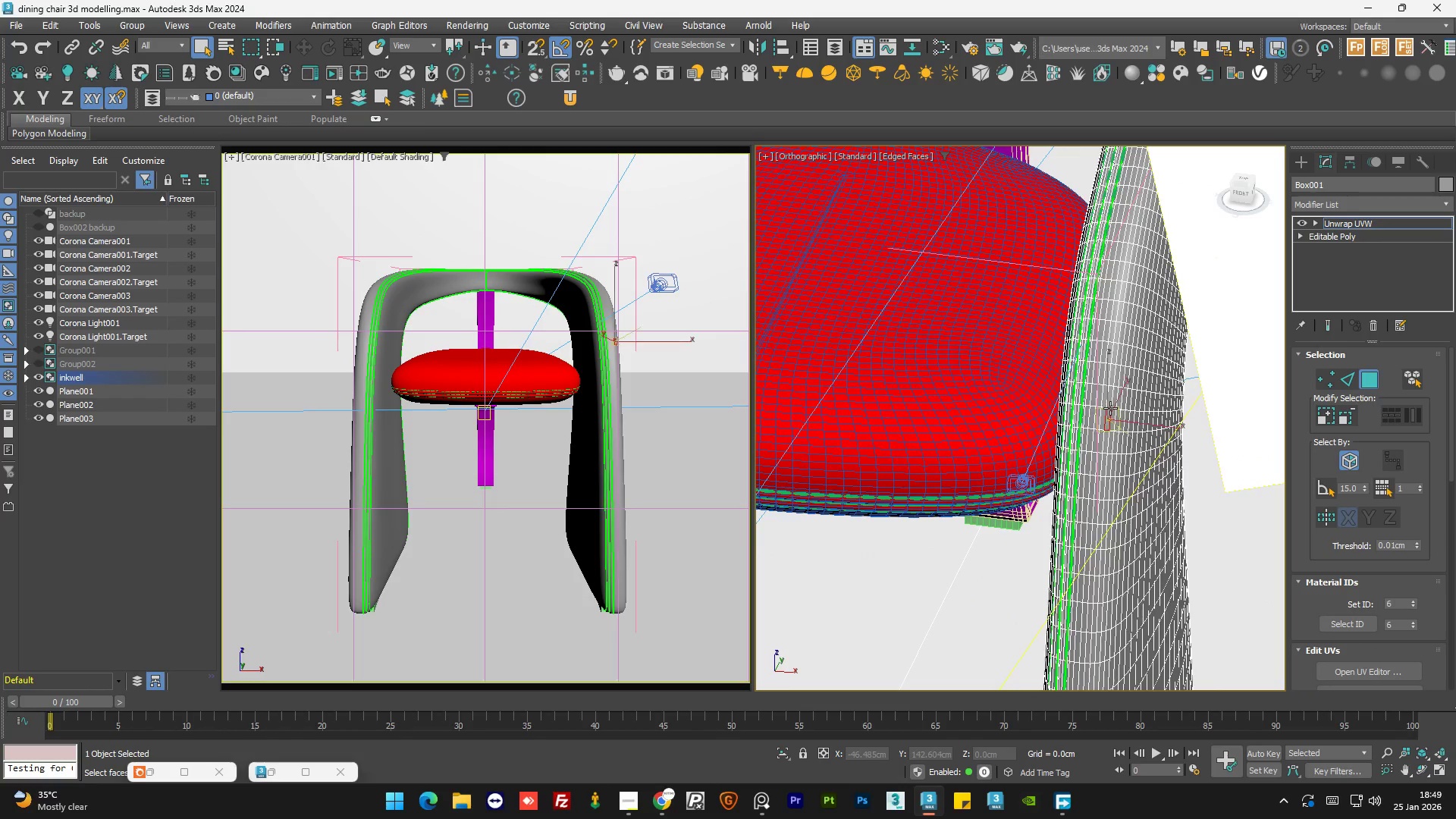 
scroll: coordinate [1074, 403], scroll_direction: up, amount: 4.0
 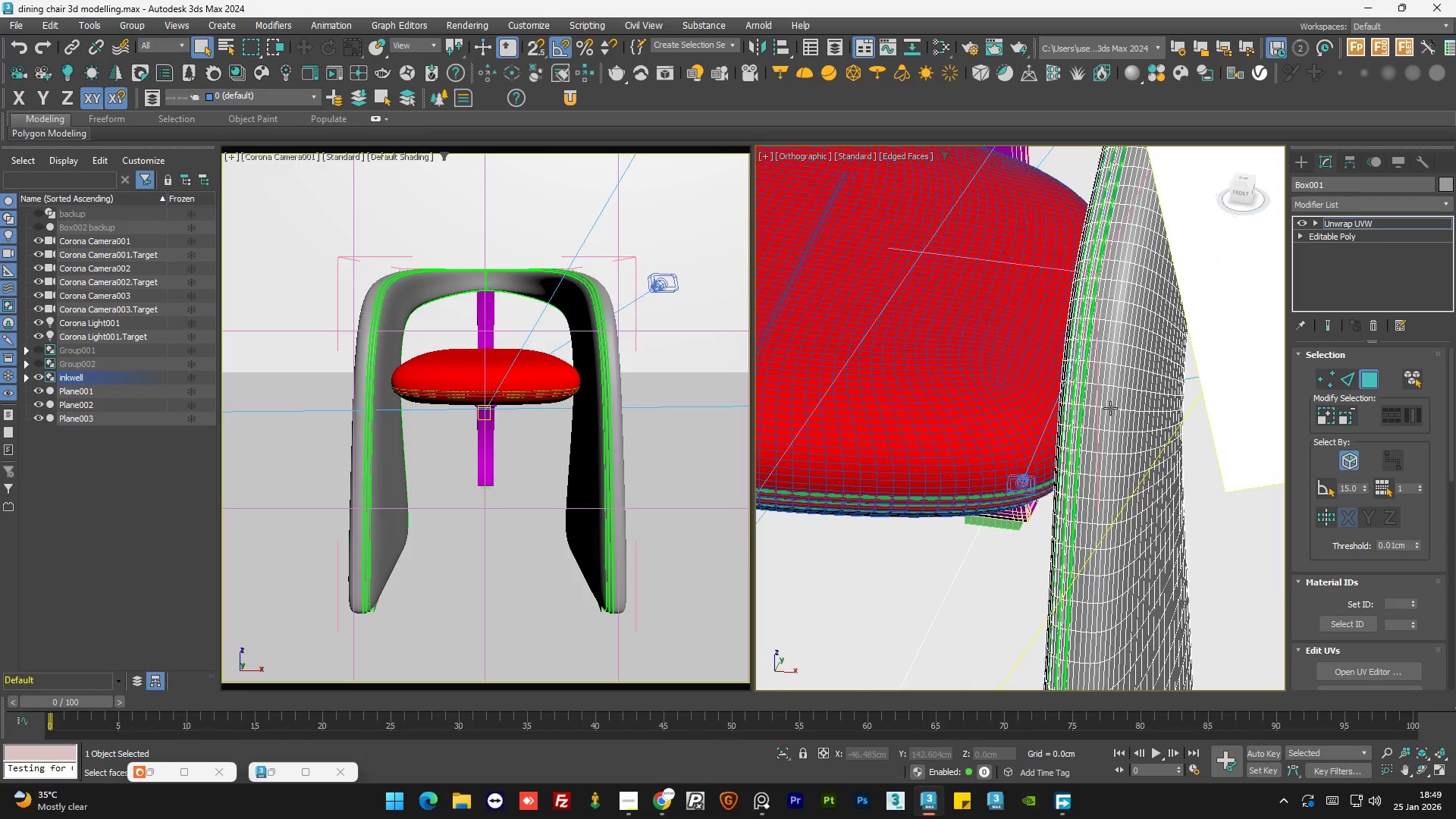 
double_click([1110, 408])
 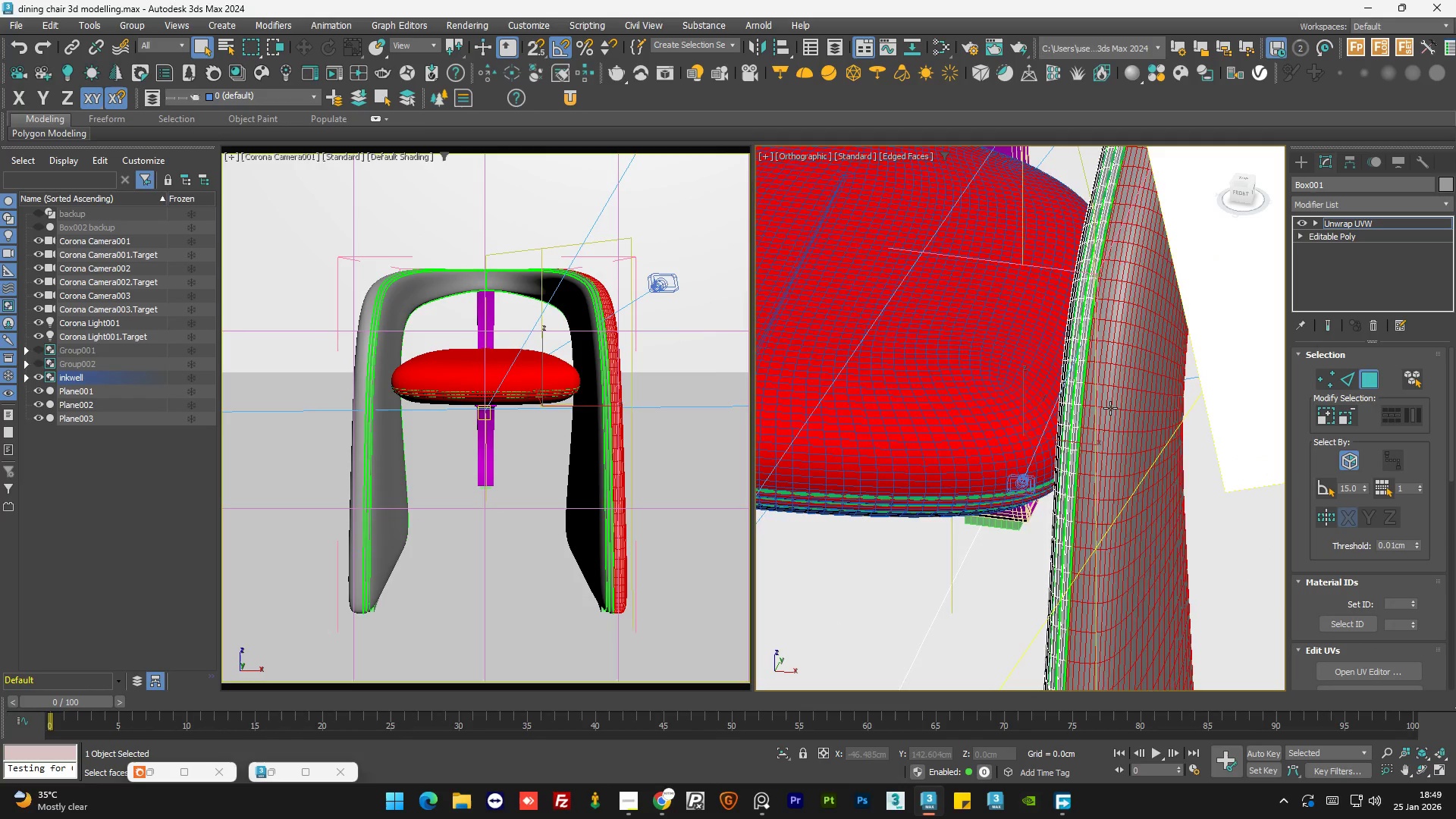 
key(Alt+AltLeft)
 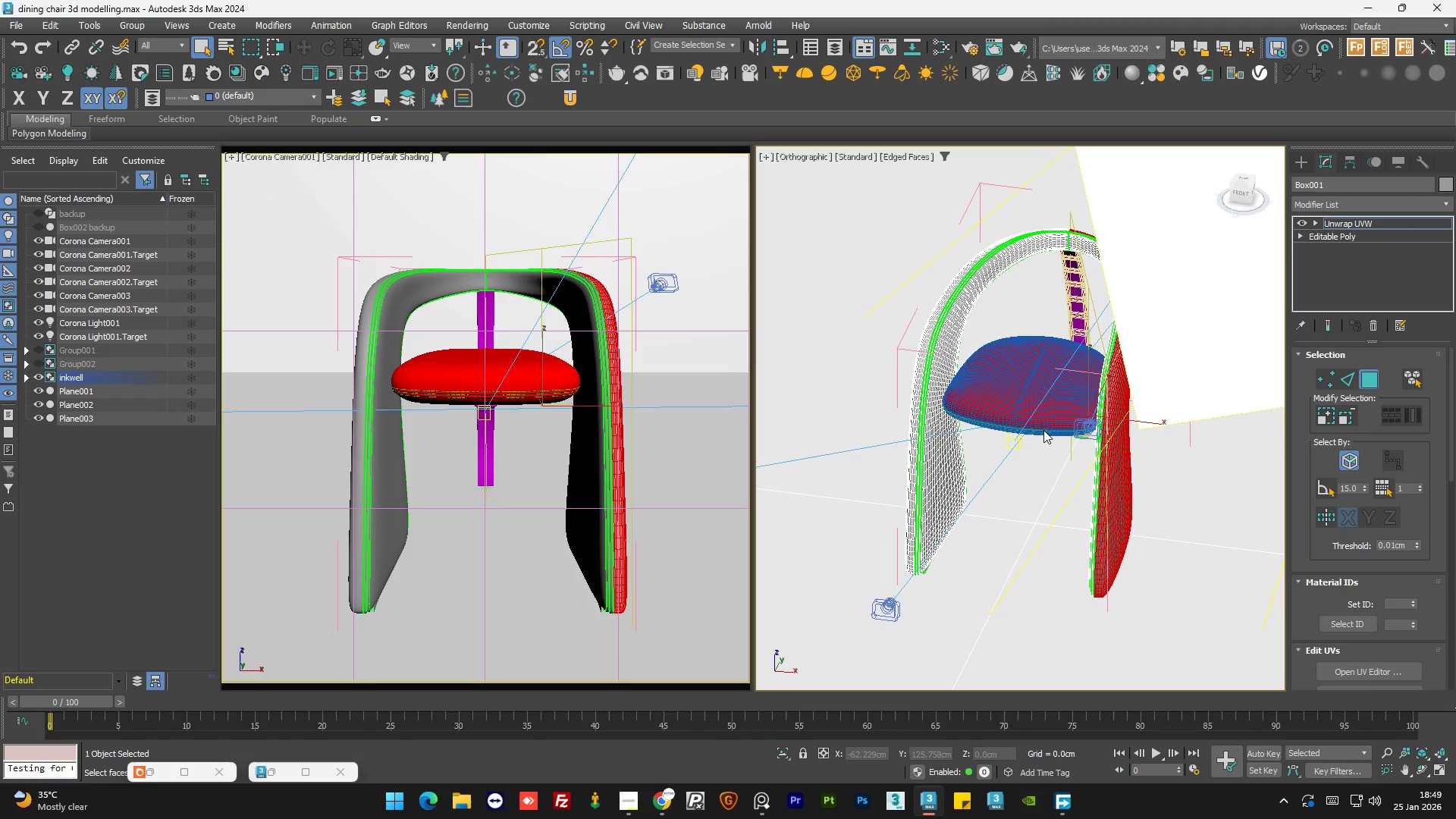 
scroll: coordinate [1110, 408], scroll_direction: down, amount: 4.0
 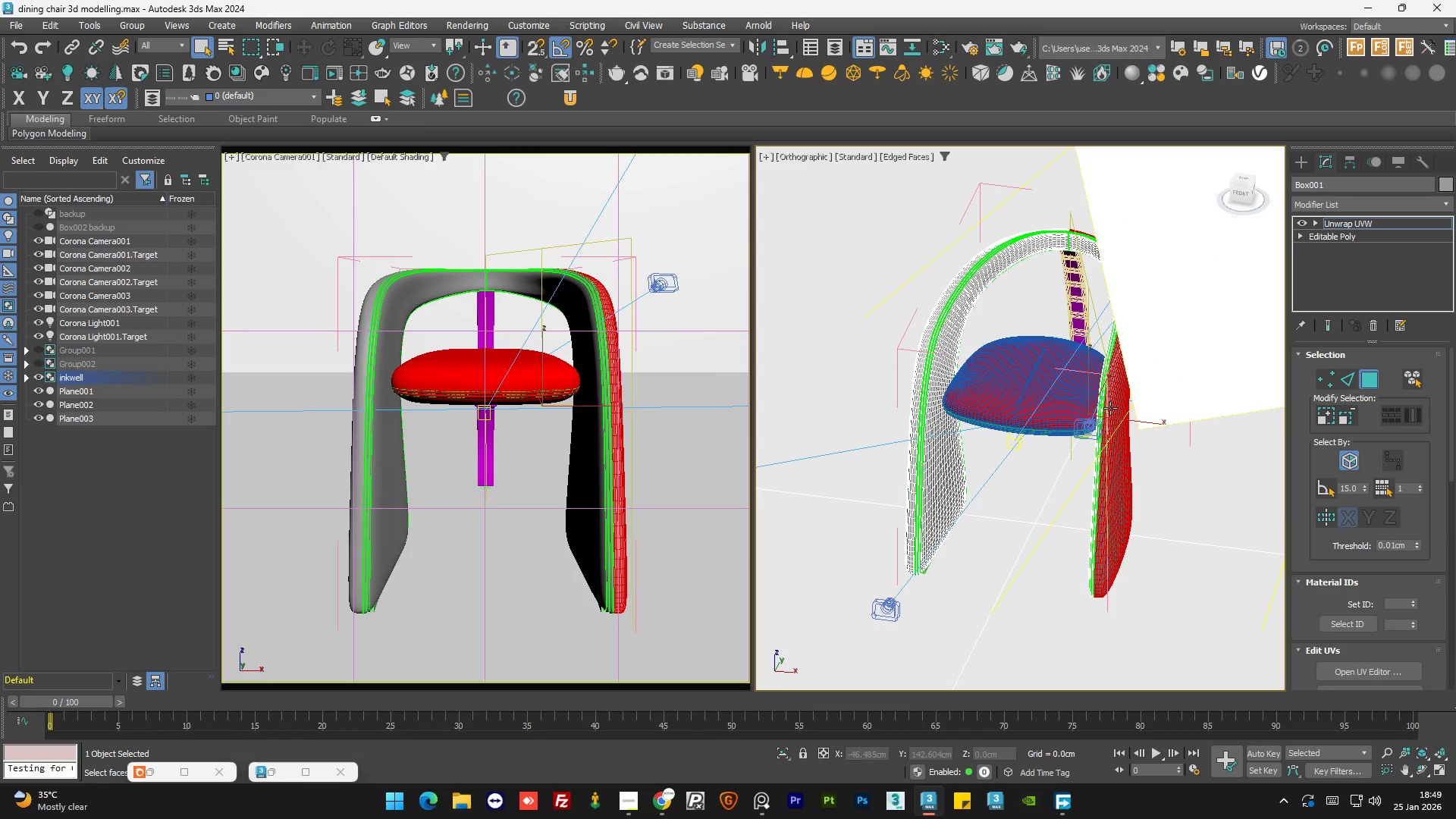 
key(F2)
 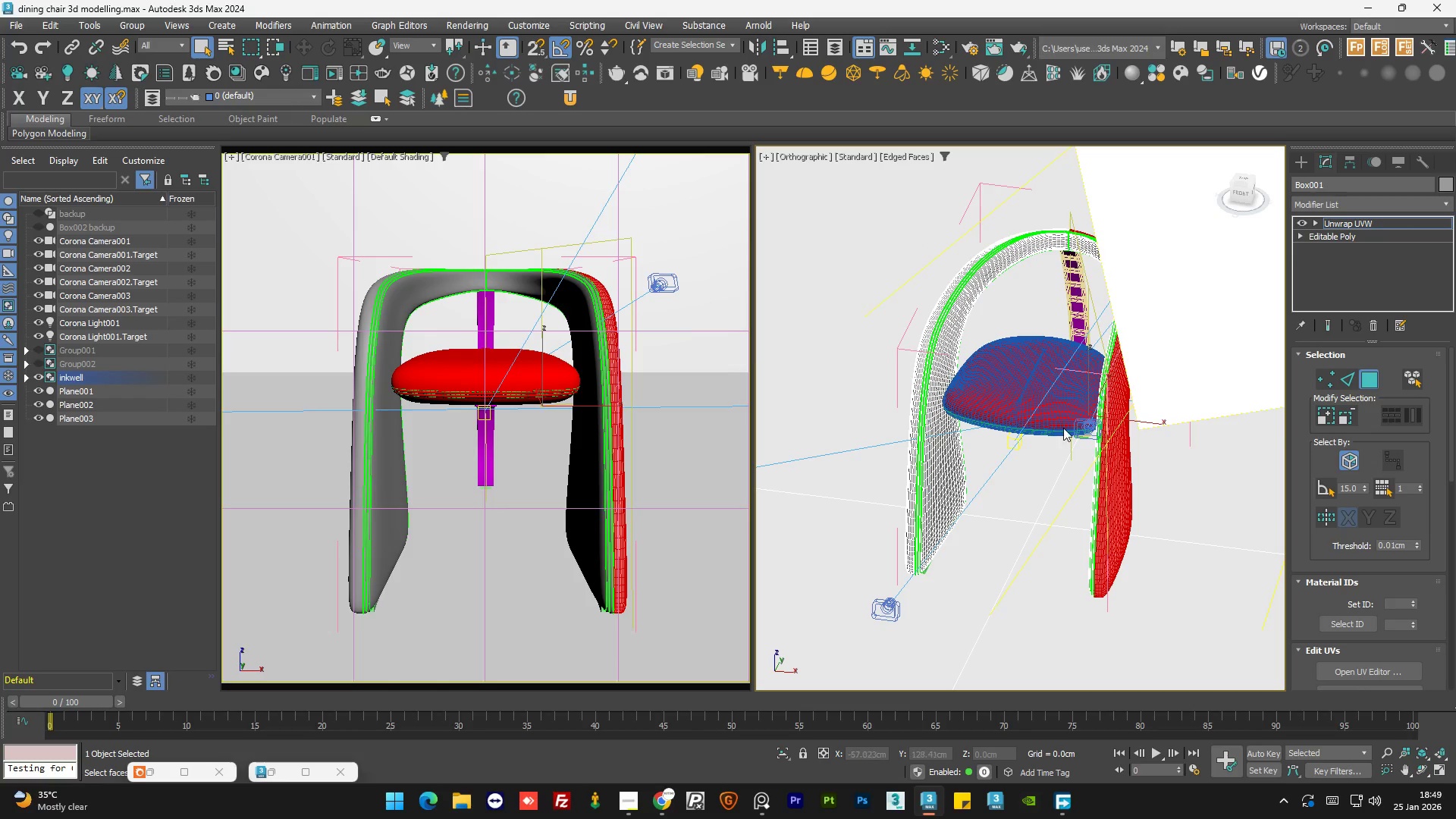 
hold_key(key=AltLeft, duration=0.77)
 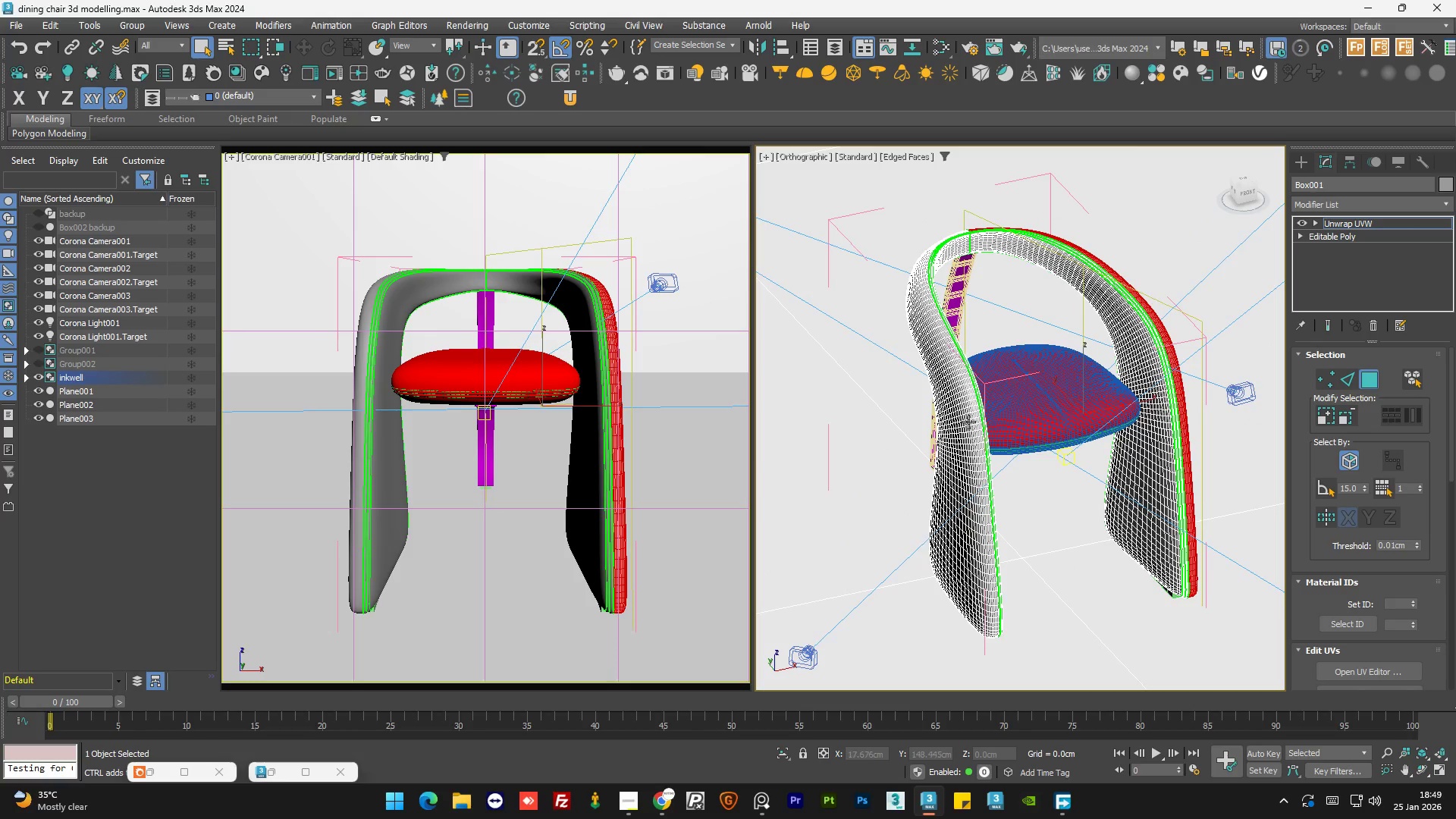 
hold_key(key=ControlLeft, duration=0.78)
 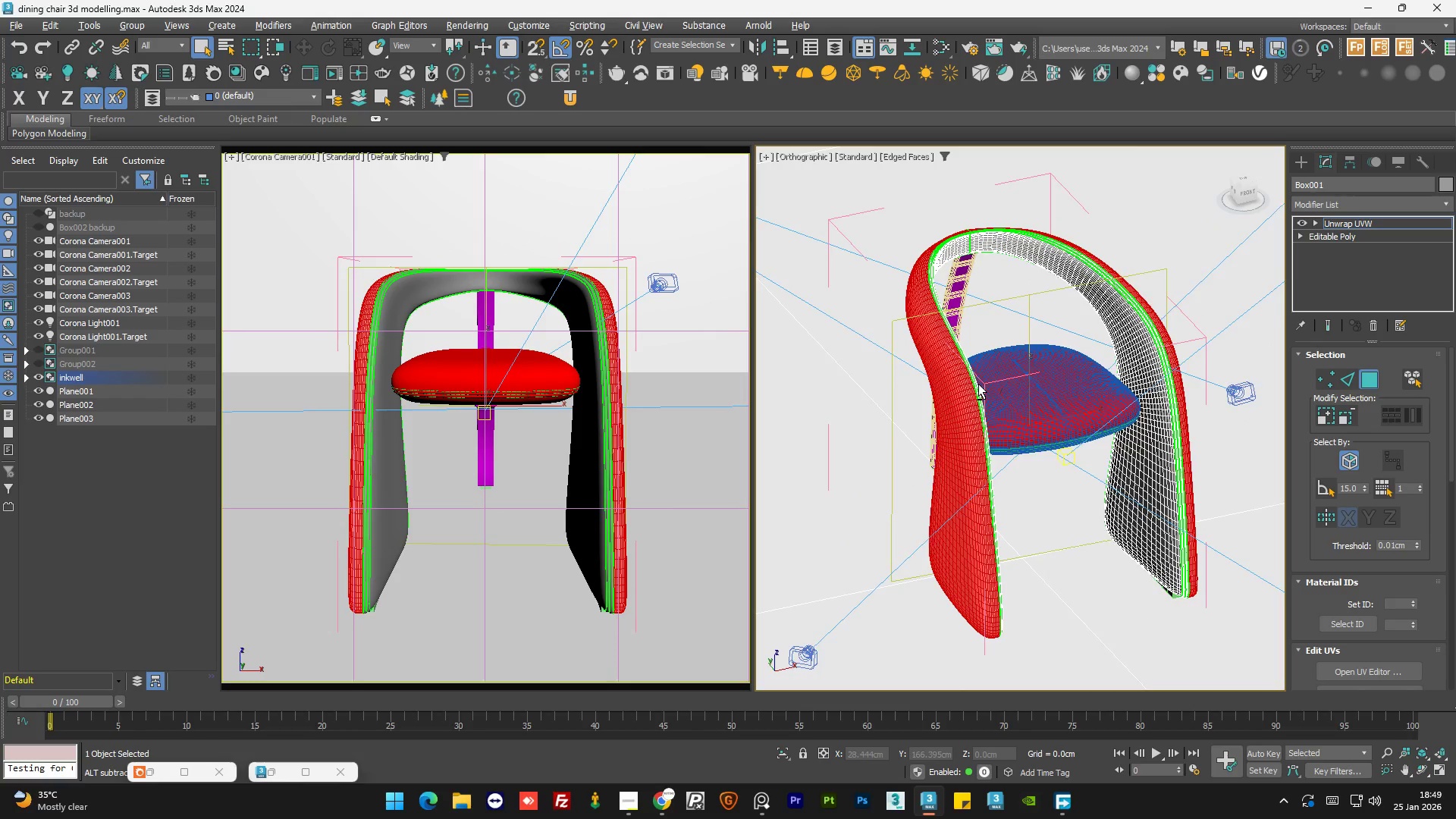 
scroll: coordinate [1131, 426], scroll_direction: up, amount: 1.0
 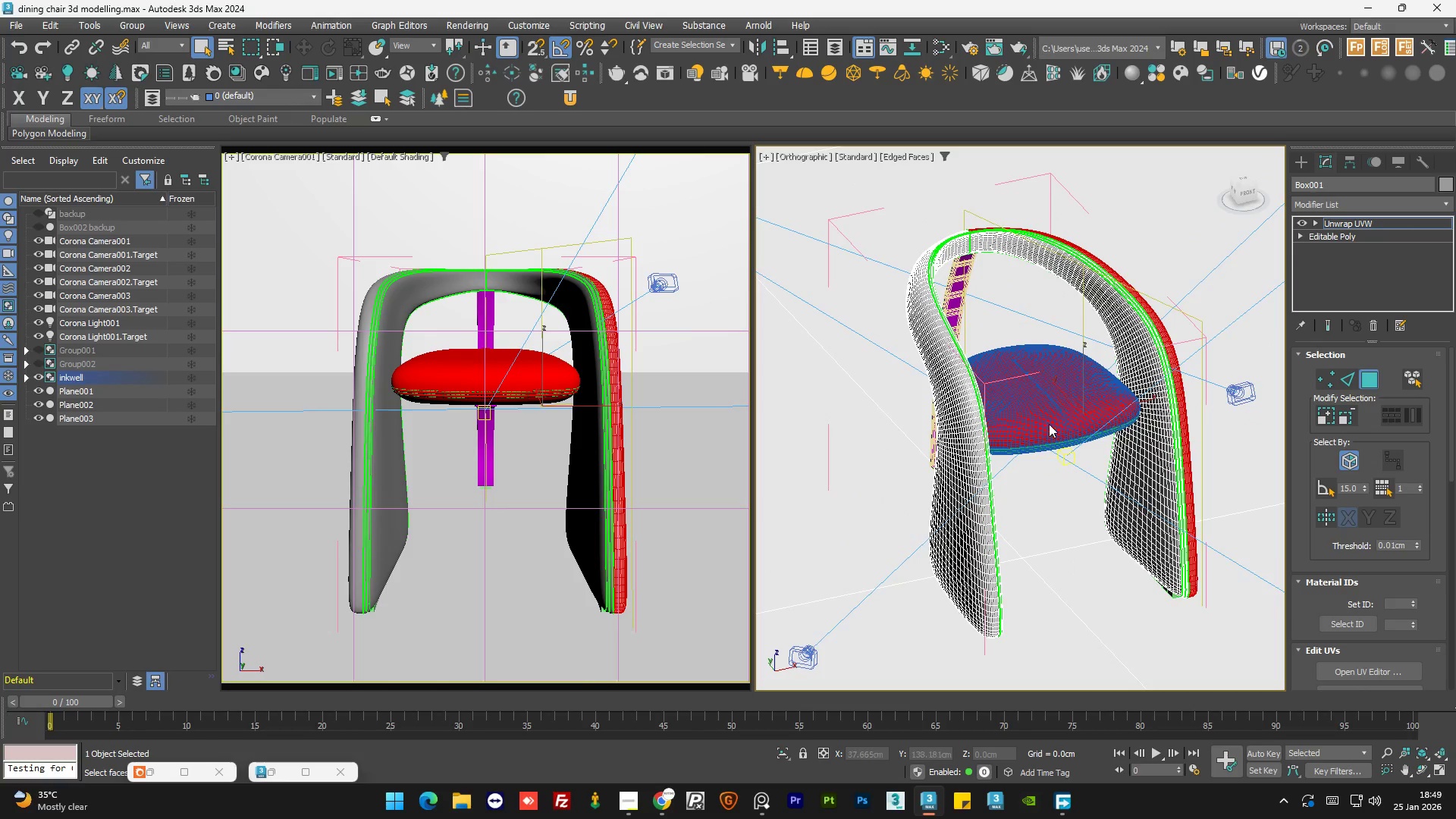 
left_click([968, 422])
 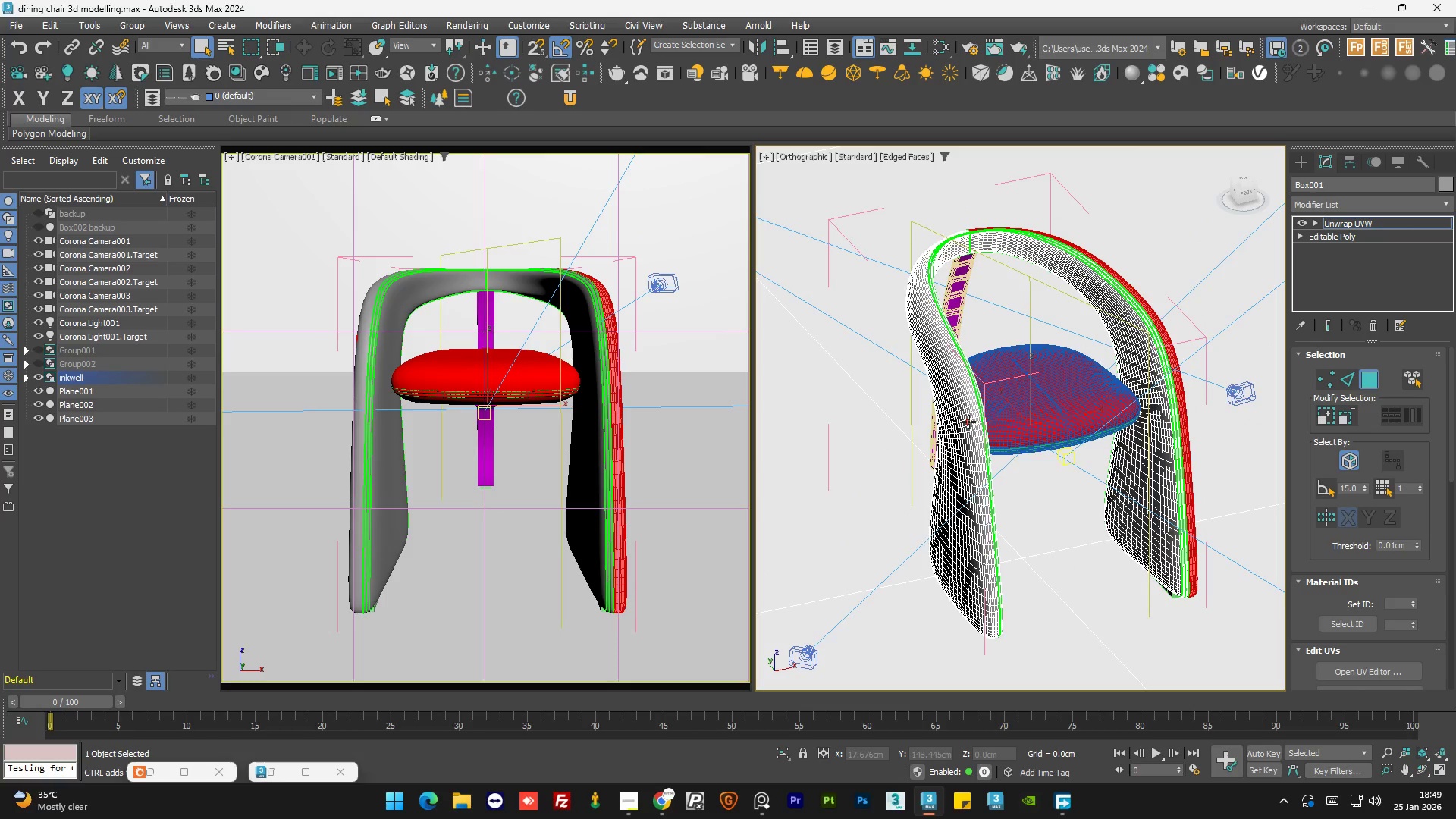 
double_click([968, 422])
 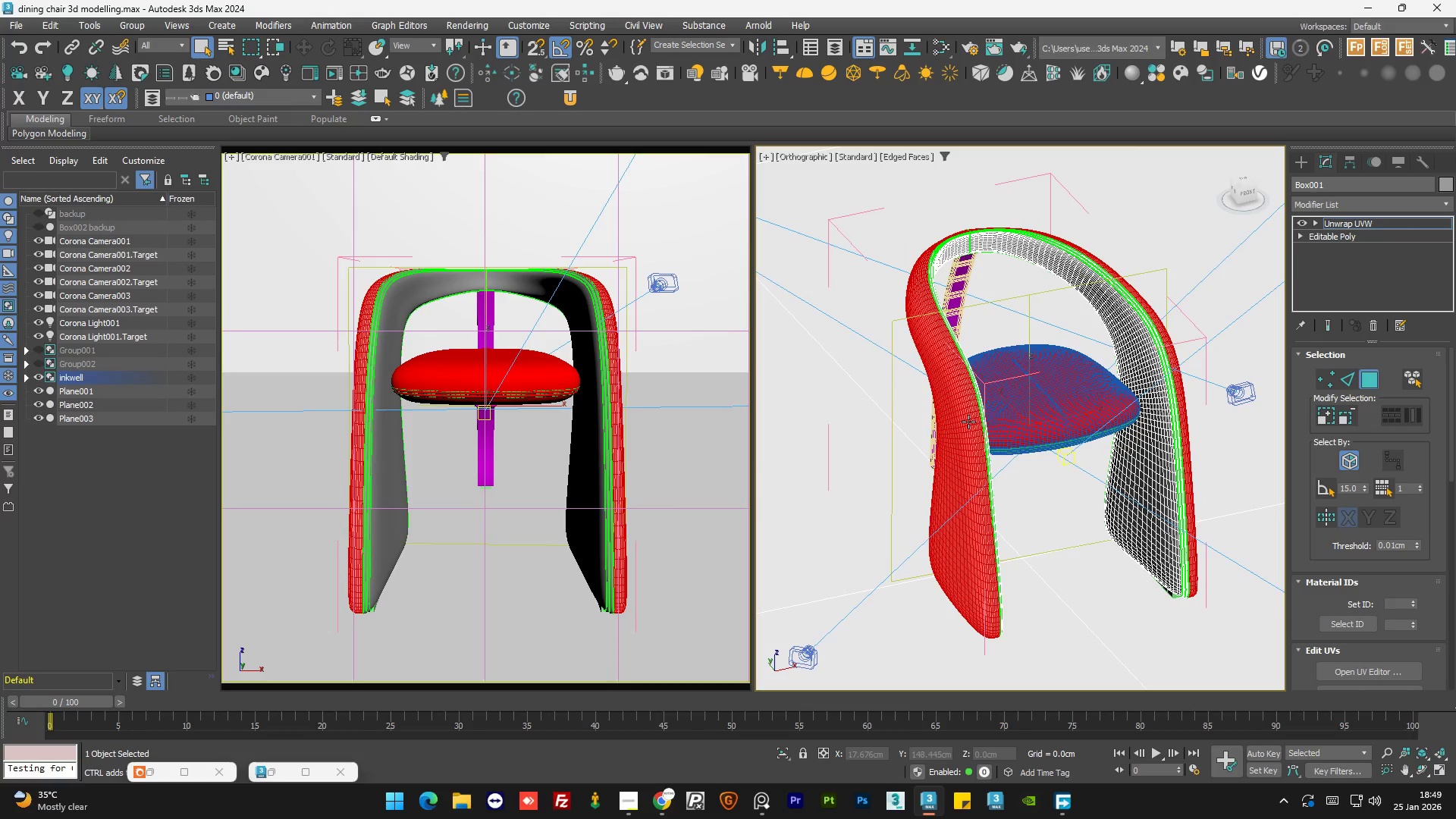 
hold_key(key=ControlLeft, duration=27.27)
 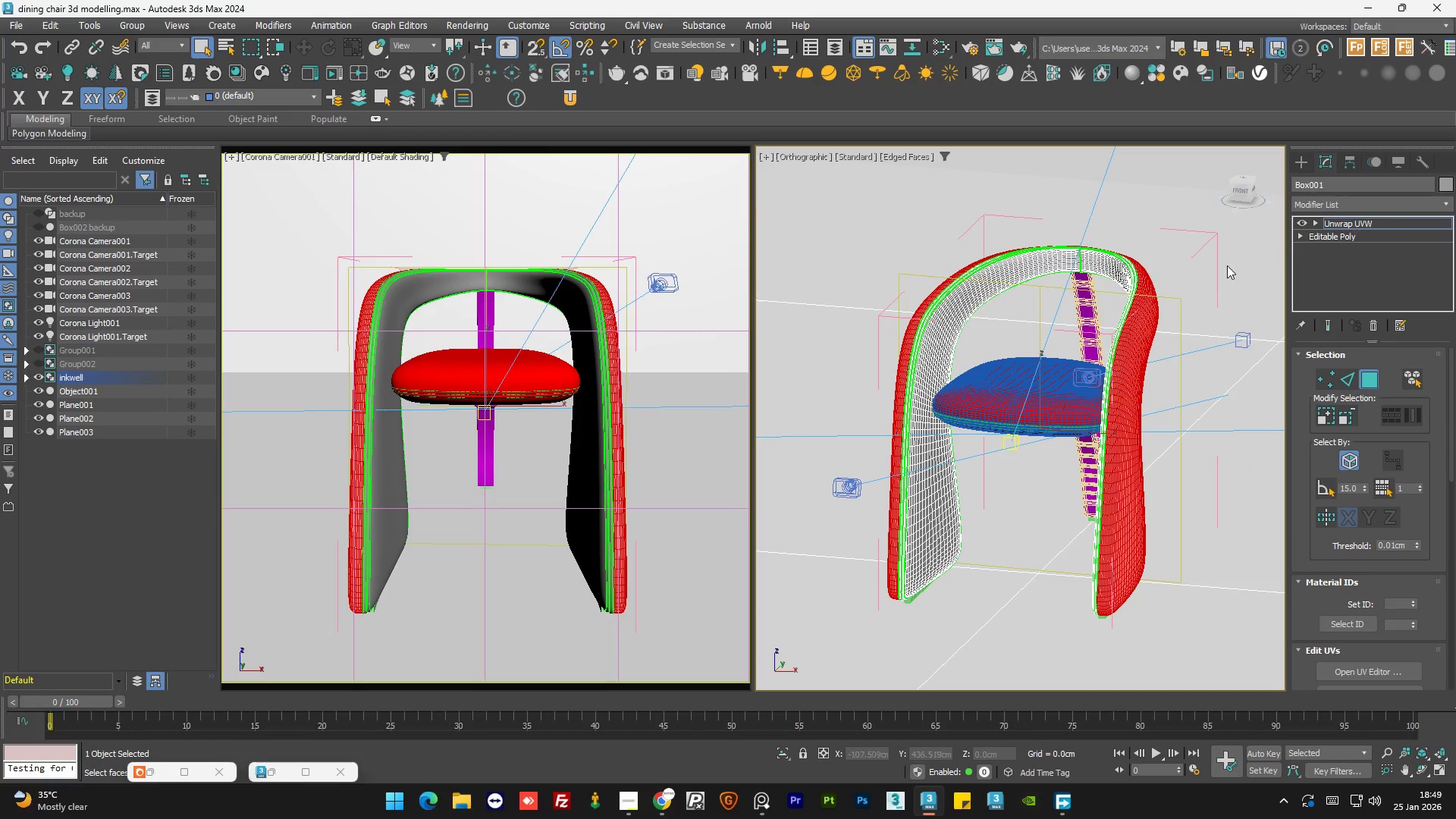 
hold_key(key=AltLeft, duration=1.5)
 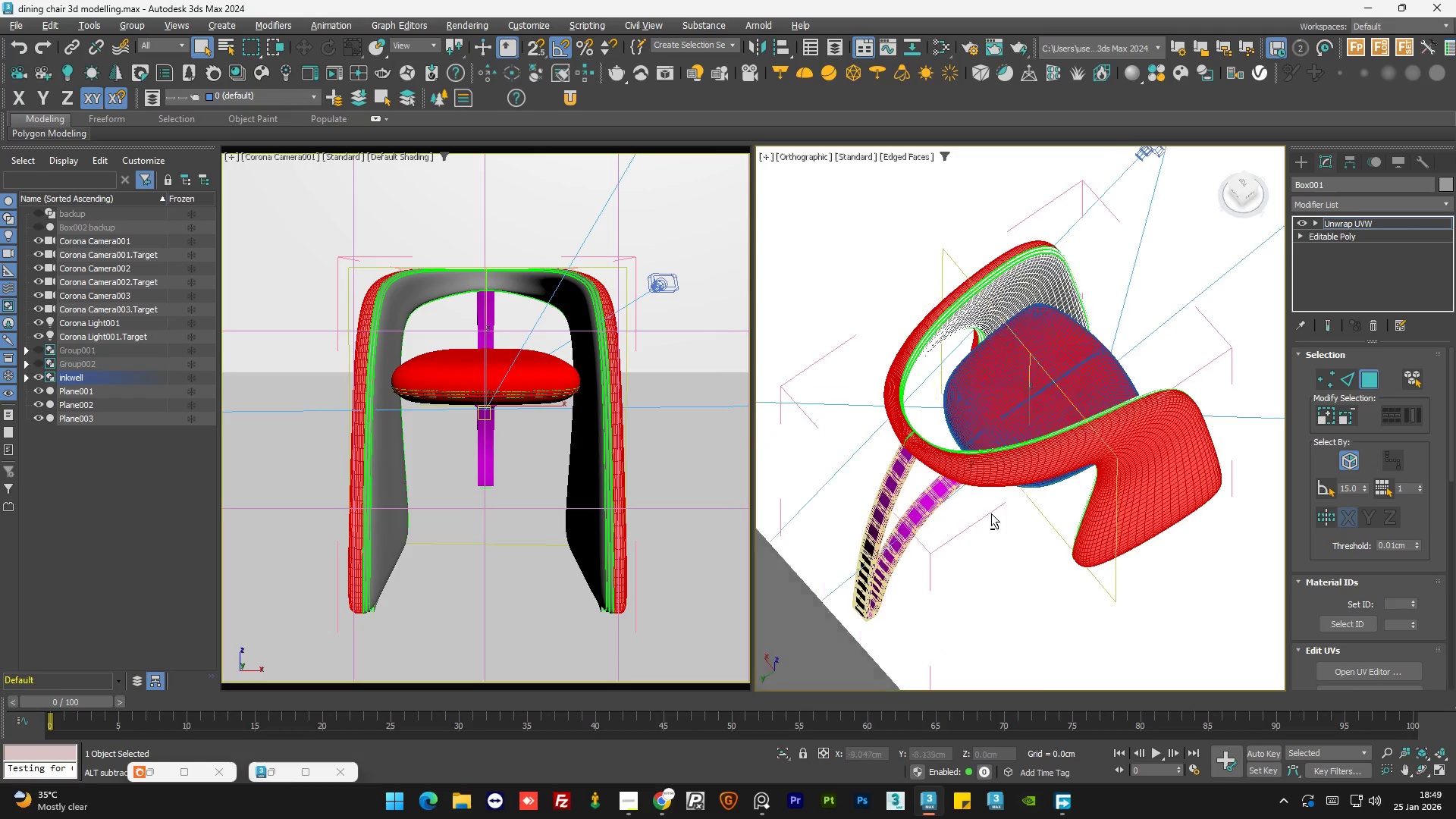 
hold_key(key=AltLeft, duration=0.75)
 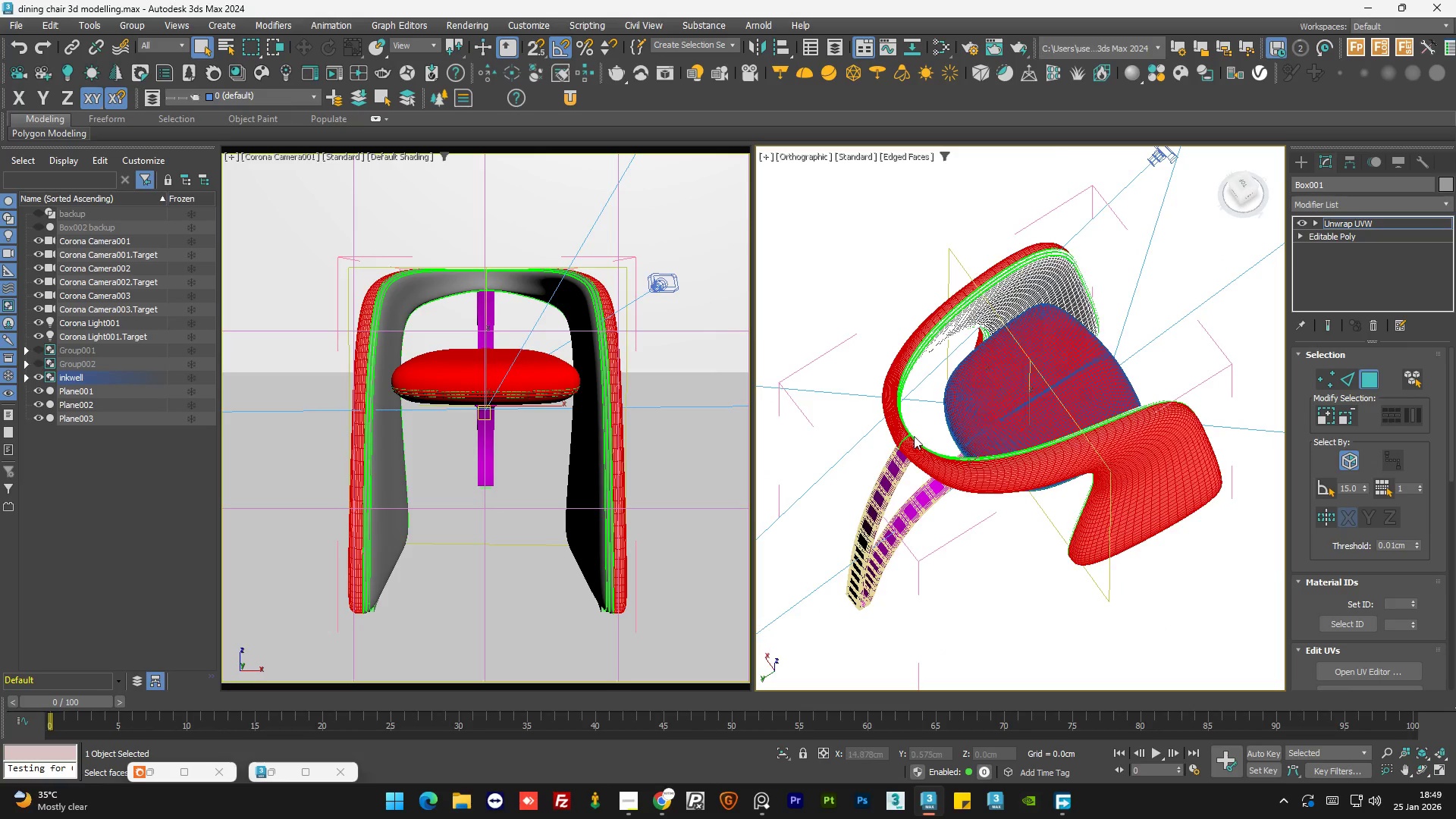 
scroll: coordinate [902, 440], scroll_direction: up, amount: 7.0
 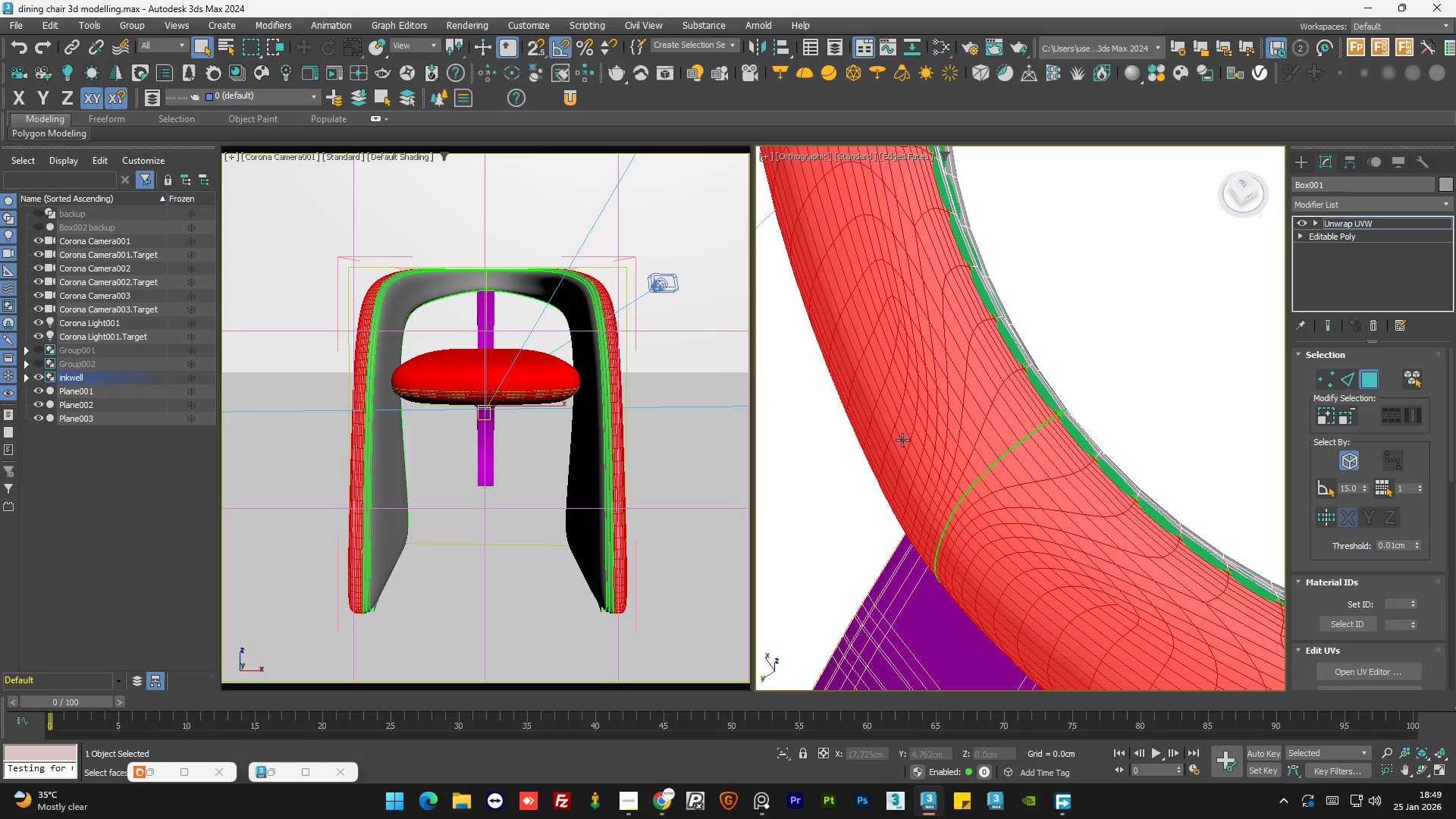 
hold_key(key=AltLeft, duration=0.95)
 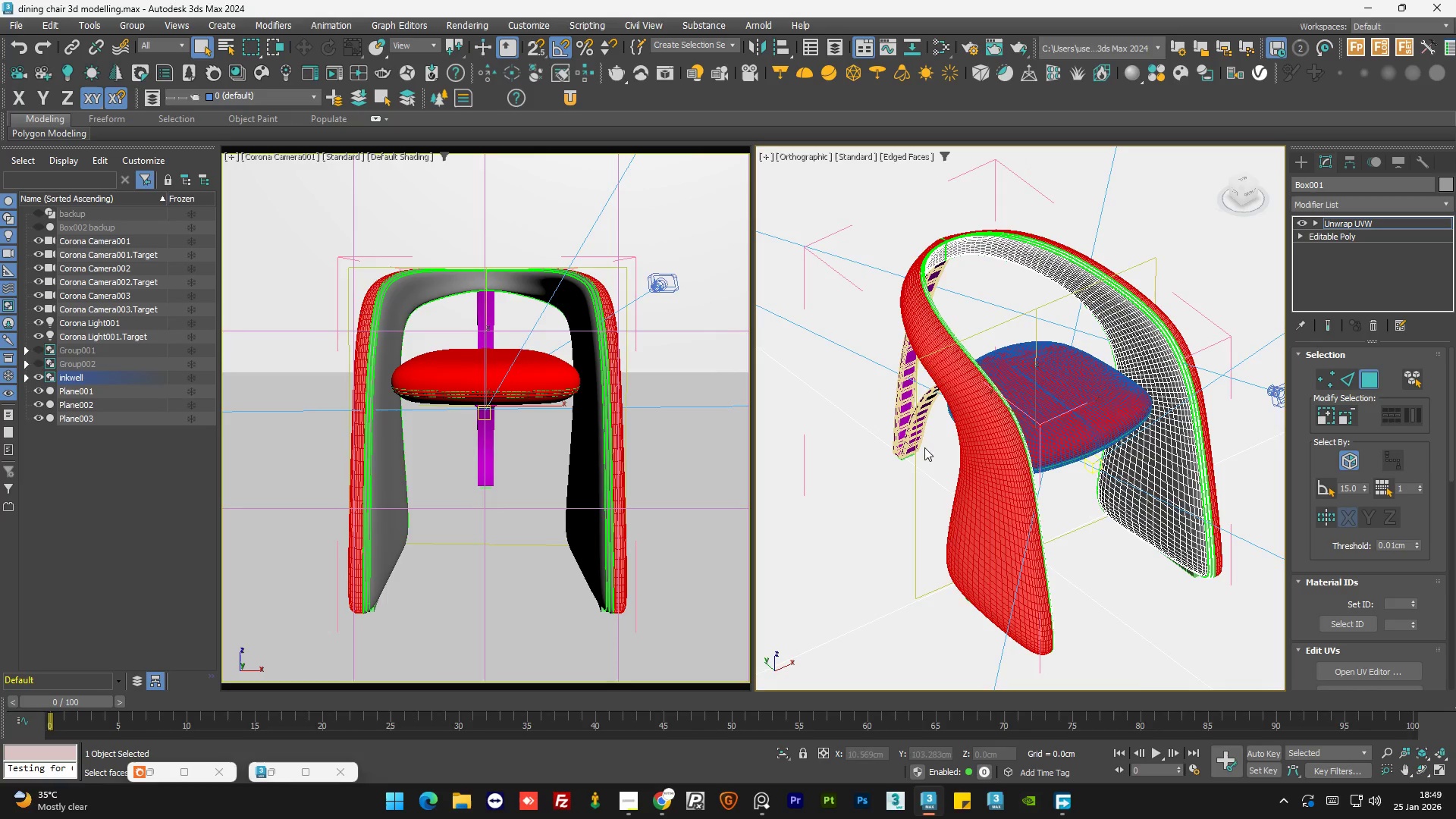 
scroll: coordinate [902, 440], scroll_direction: down, amount: 7.0
 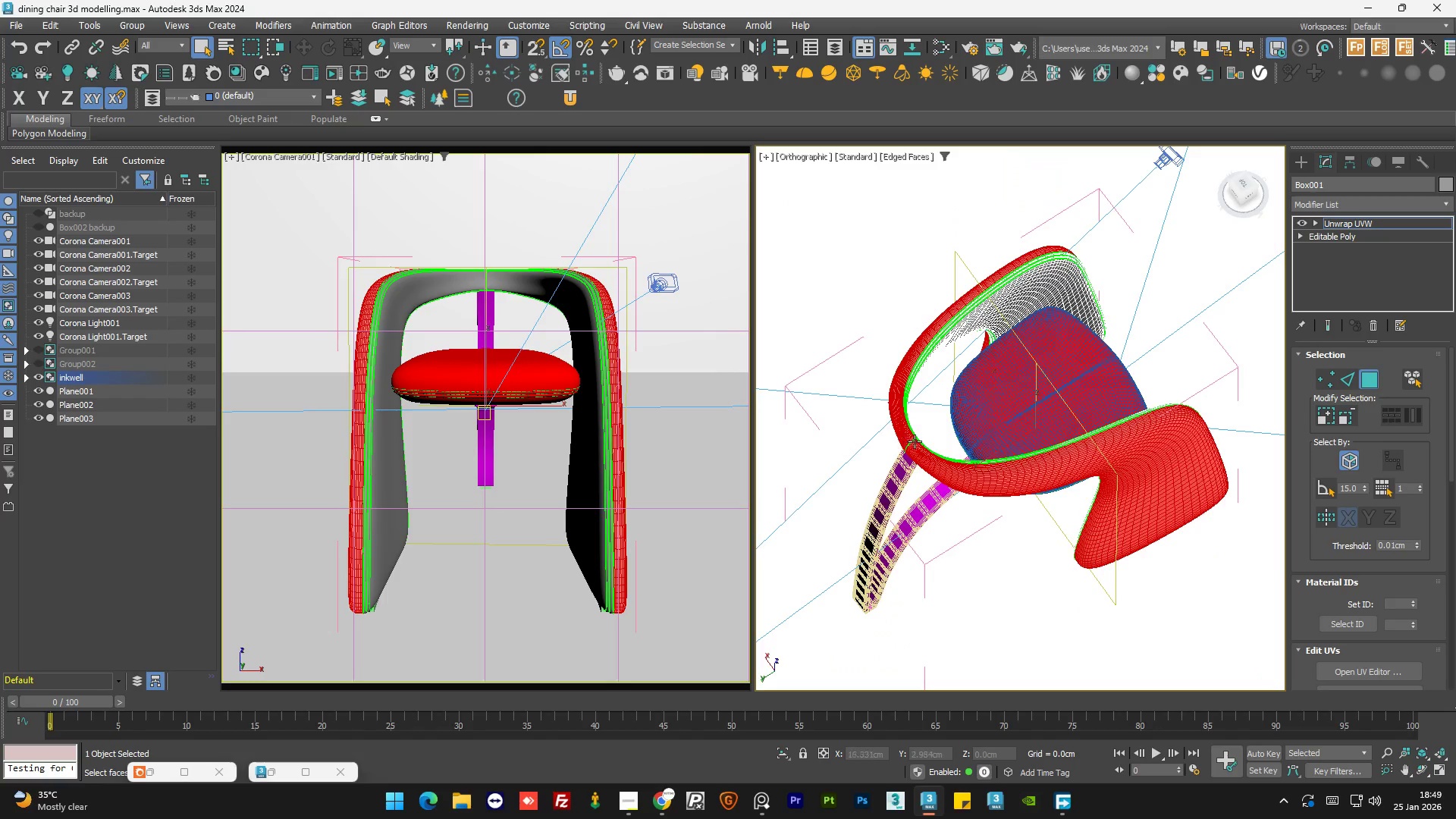 
hold_key(key=AltLeft, duration=0.69)
middle_click([953, 413])
 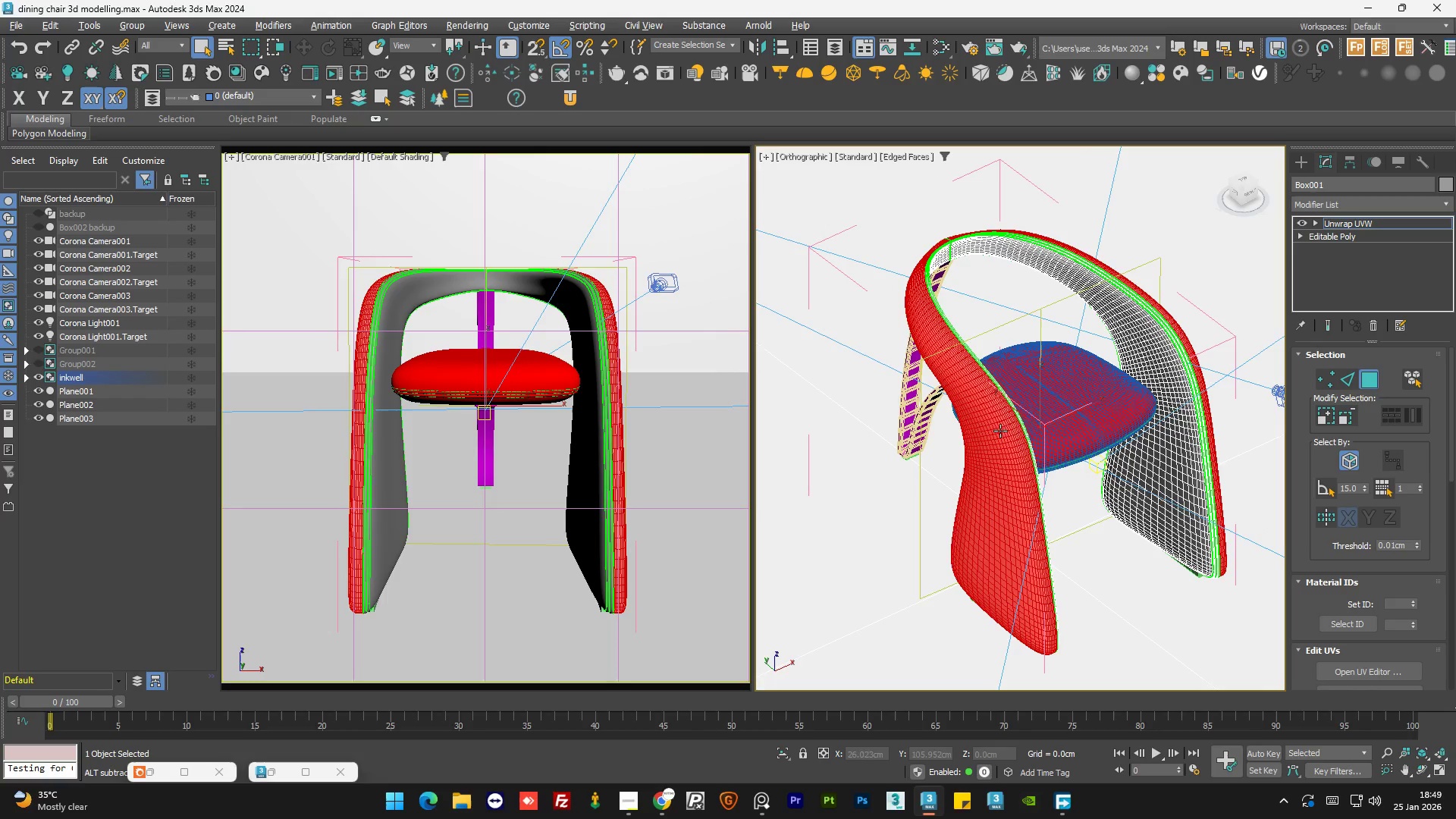 
hold_key(key=AltLeft, duration=1.5)
 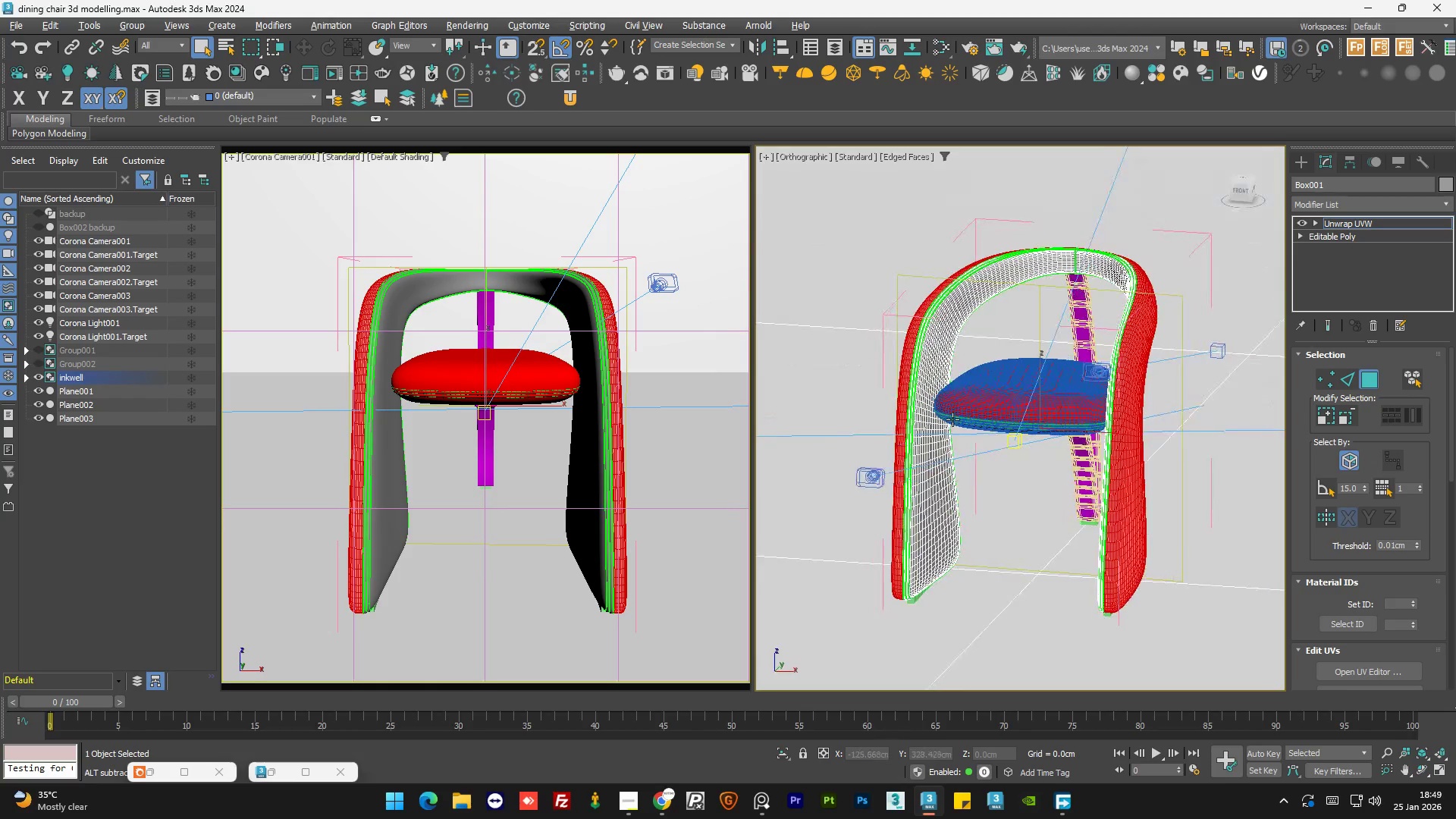 
hold_key(key=AltLeft, duration=0.75)
 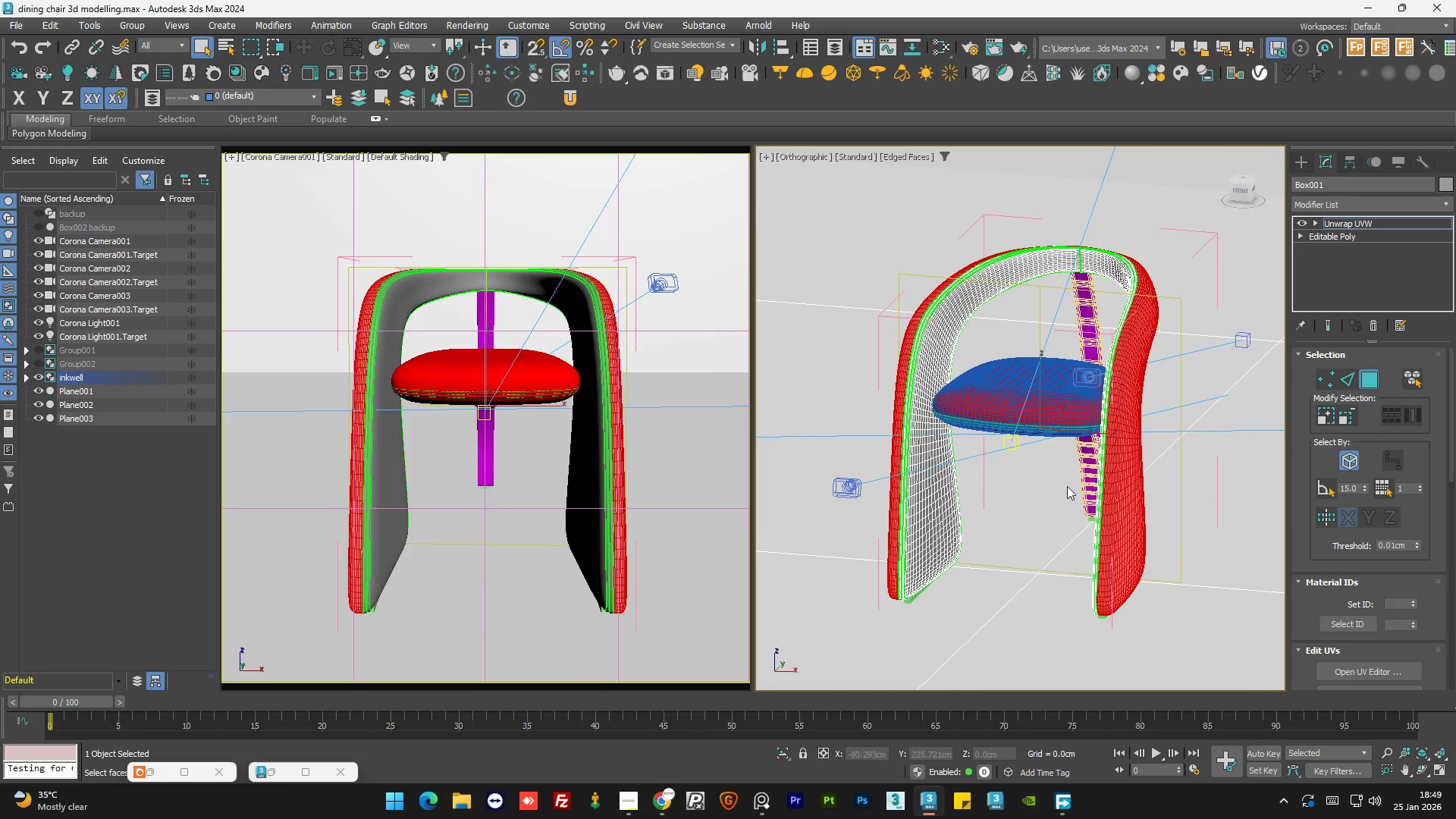 
key(W)
 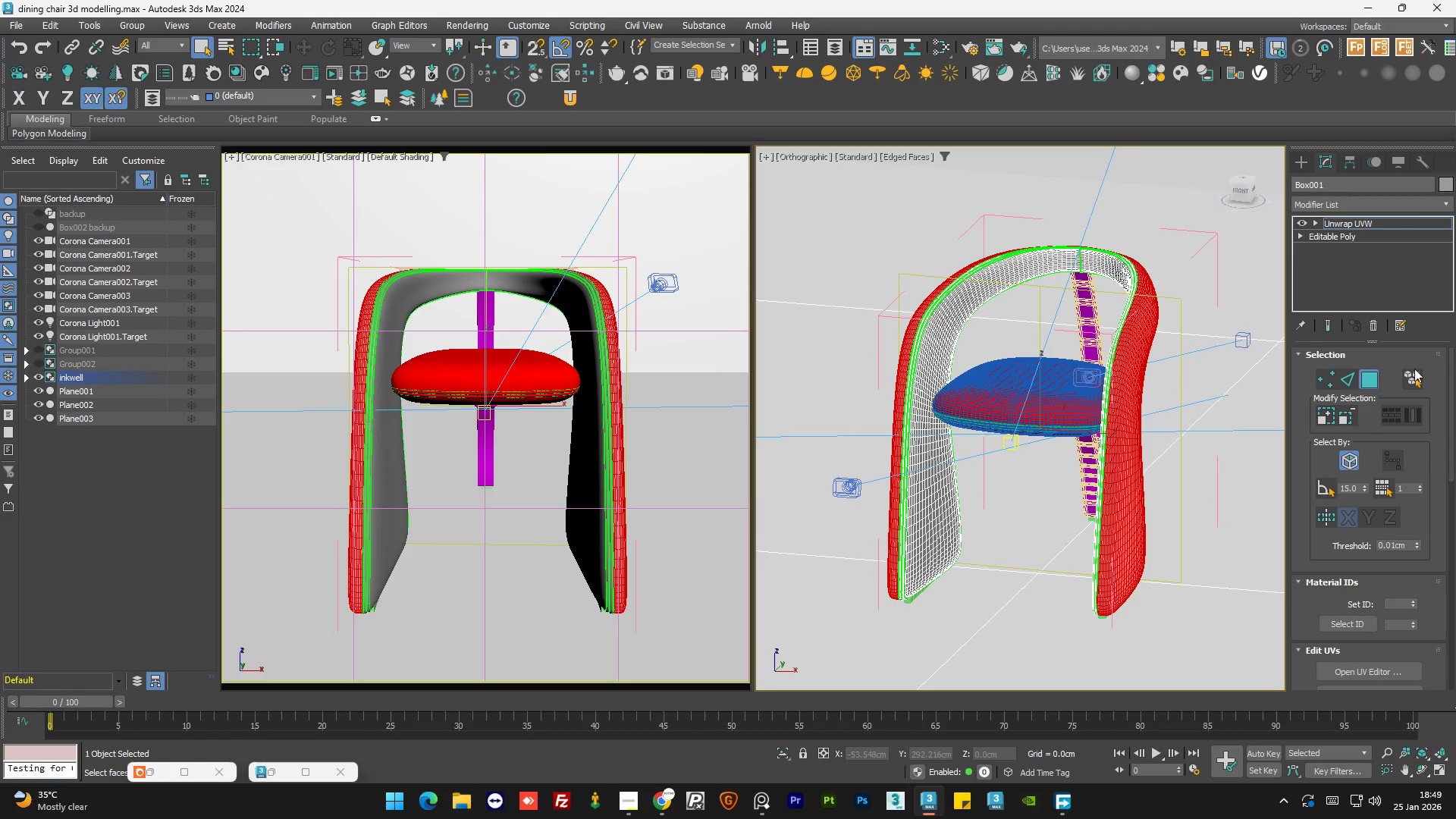 
left_click([1346, 196])
 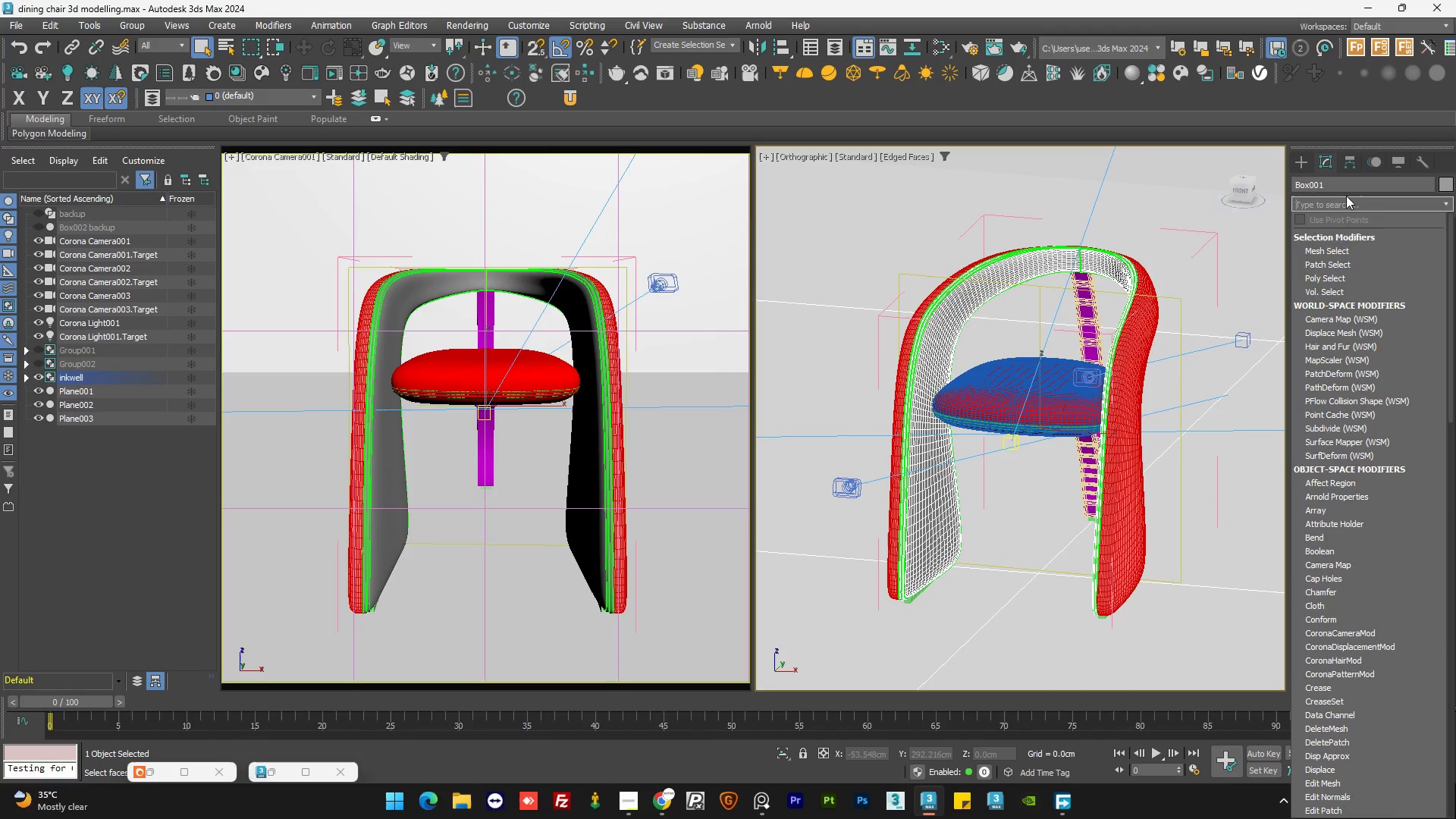 
type(ed)
 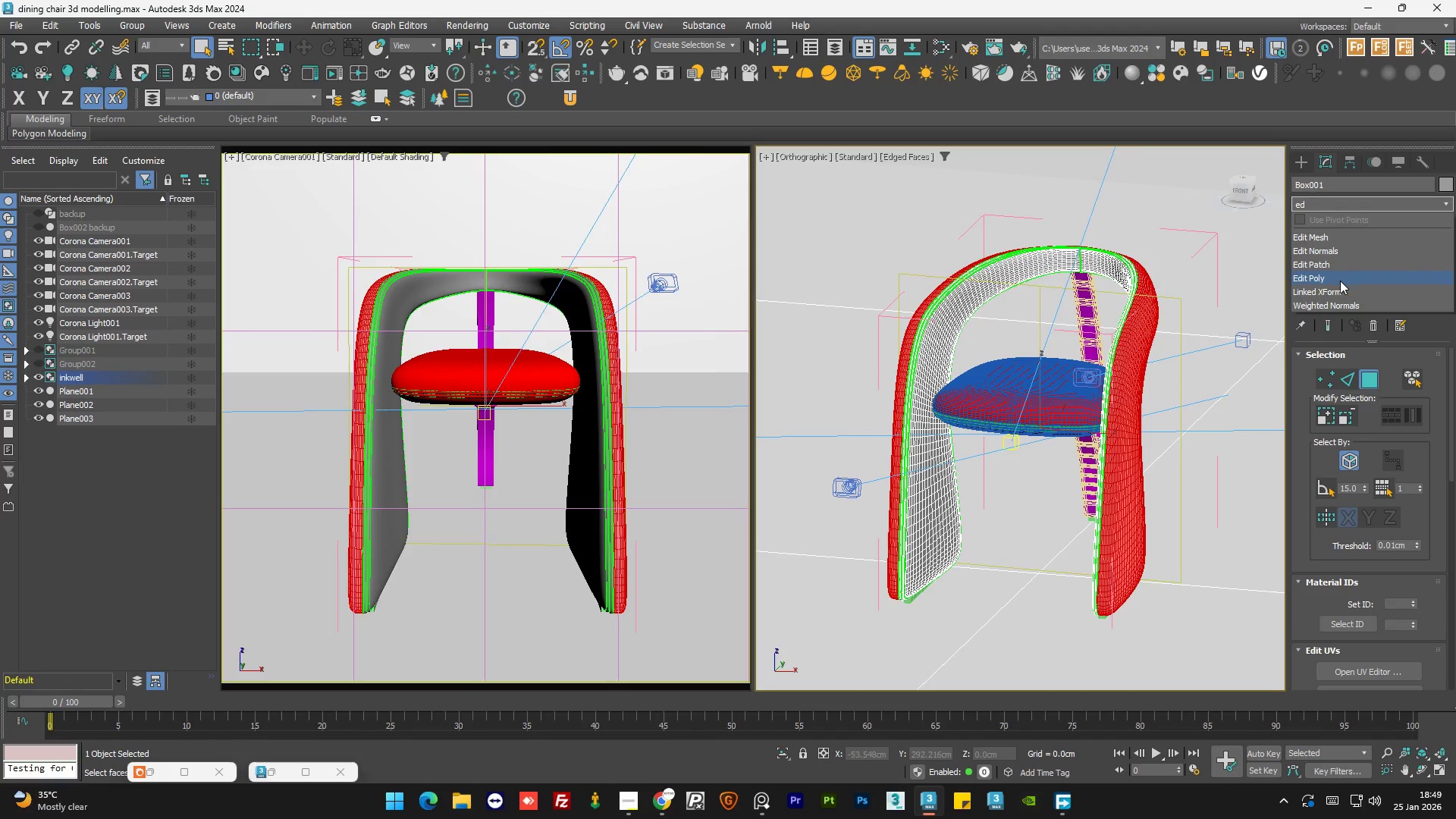 
left_click([1340, 281])
 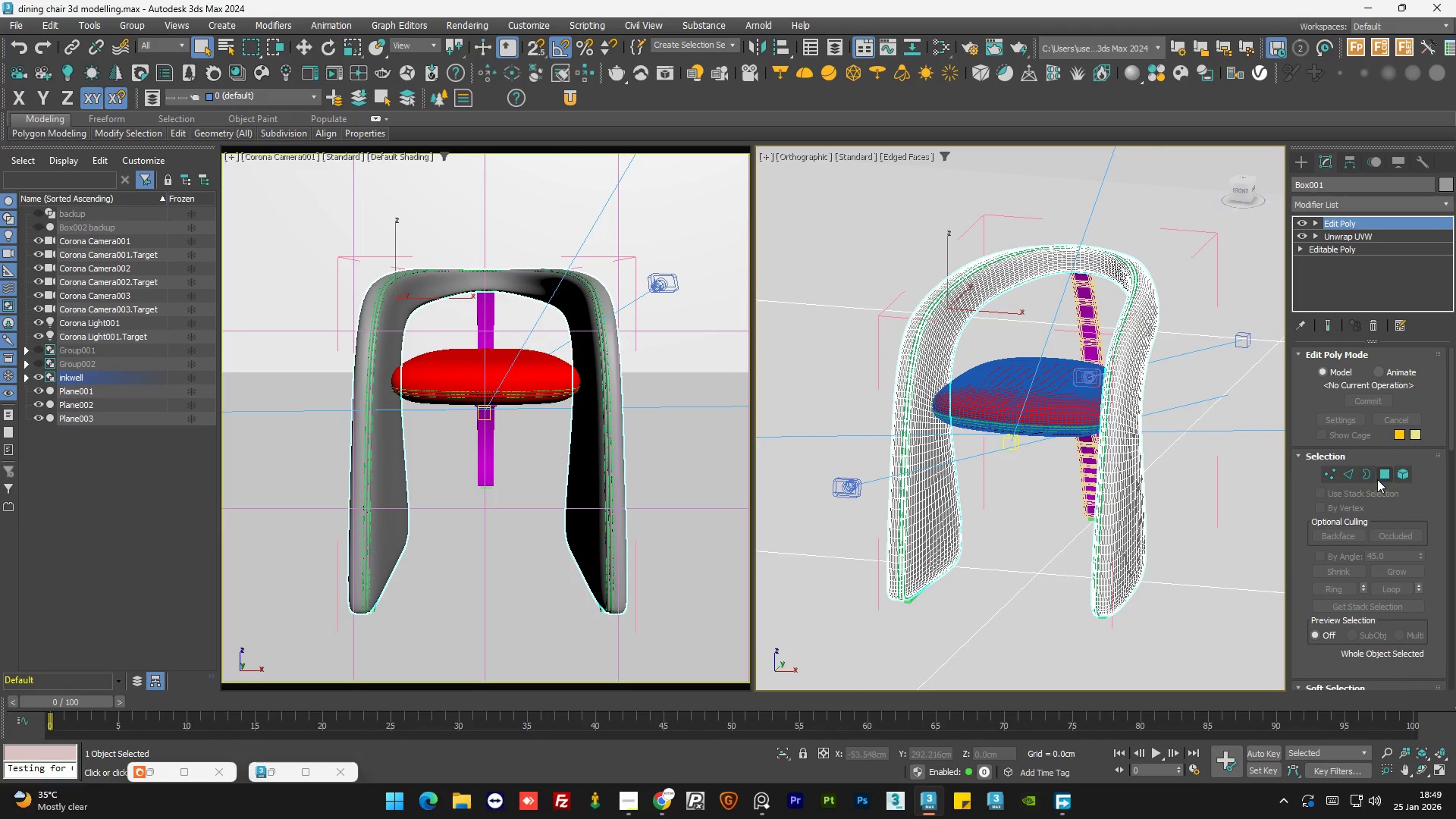 
left_click([1378, 479])
 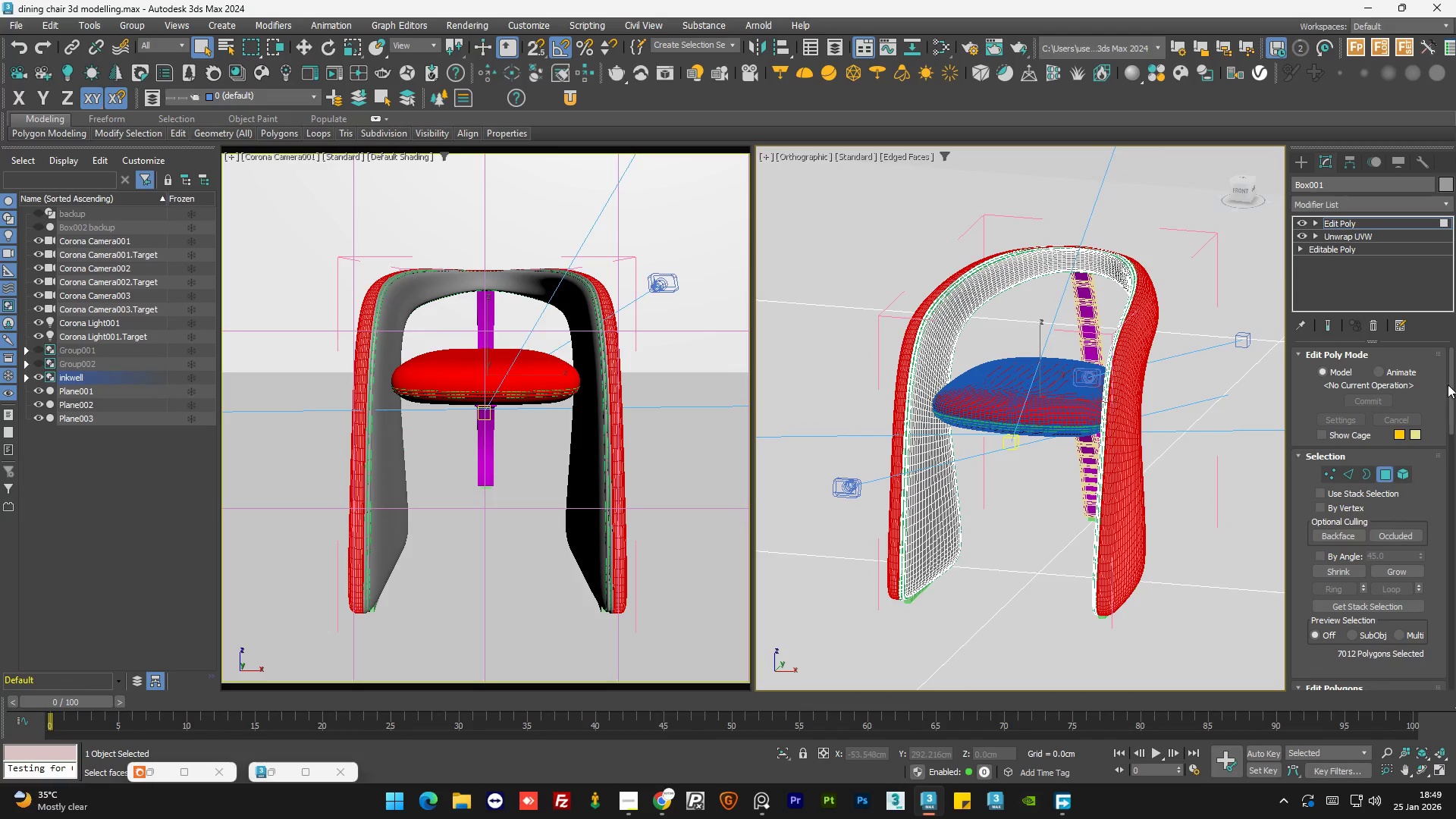 
left_click_drag(start_coordinate=[1451, 385], to_coordinate=[1452, 563])
 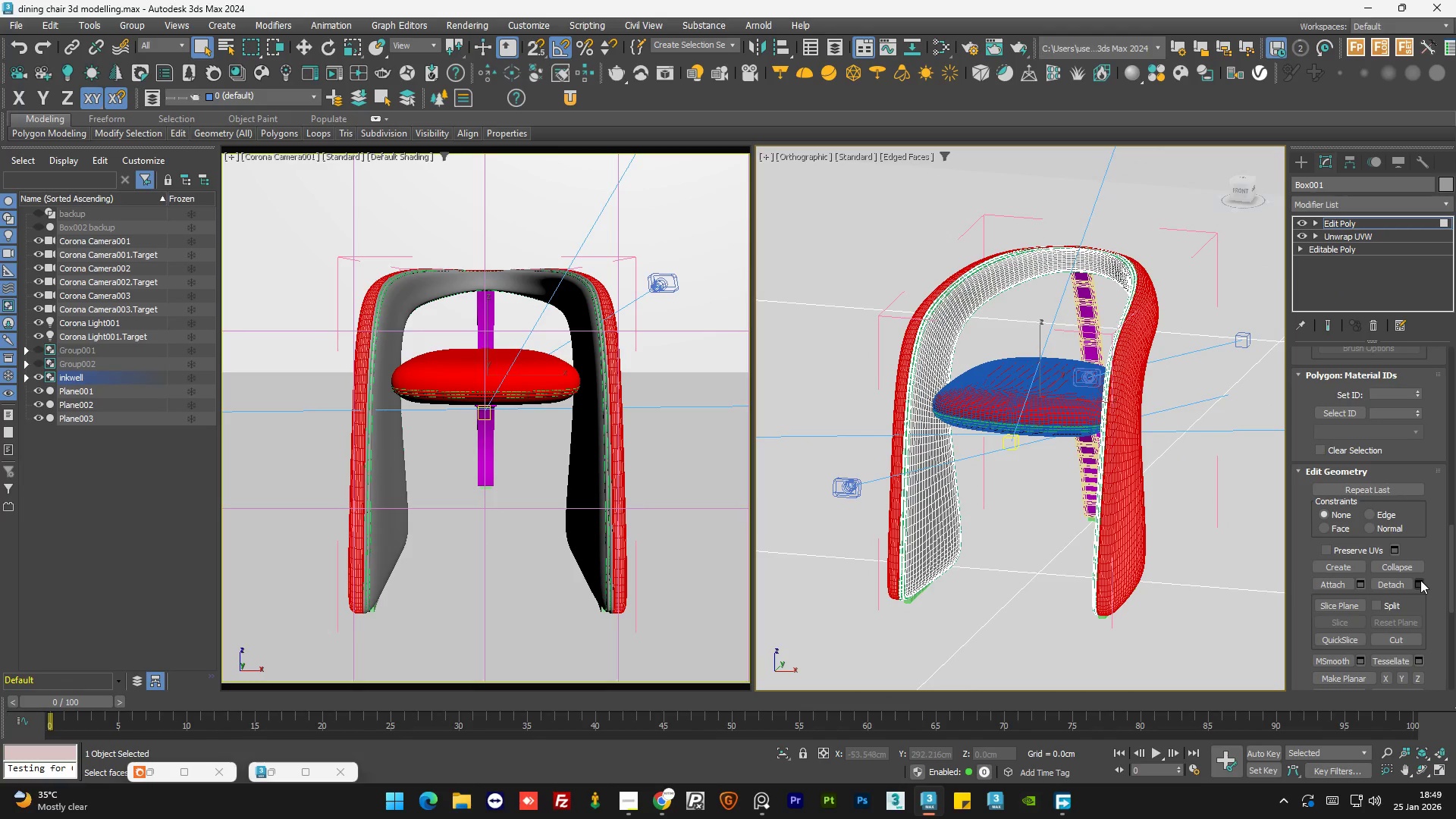 
left_click([1420, 580])
 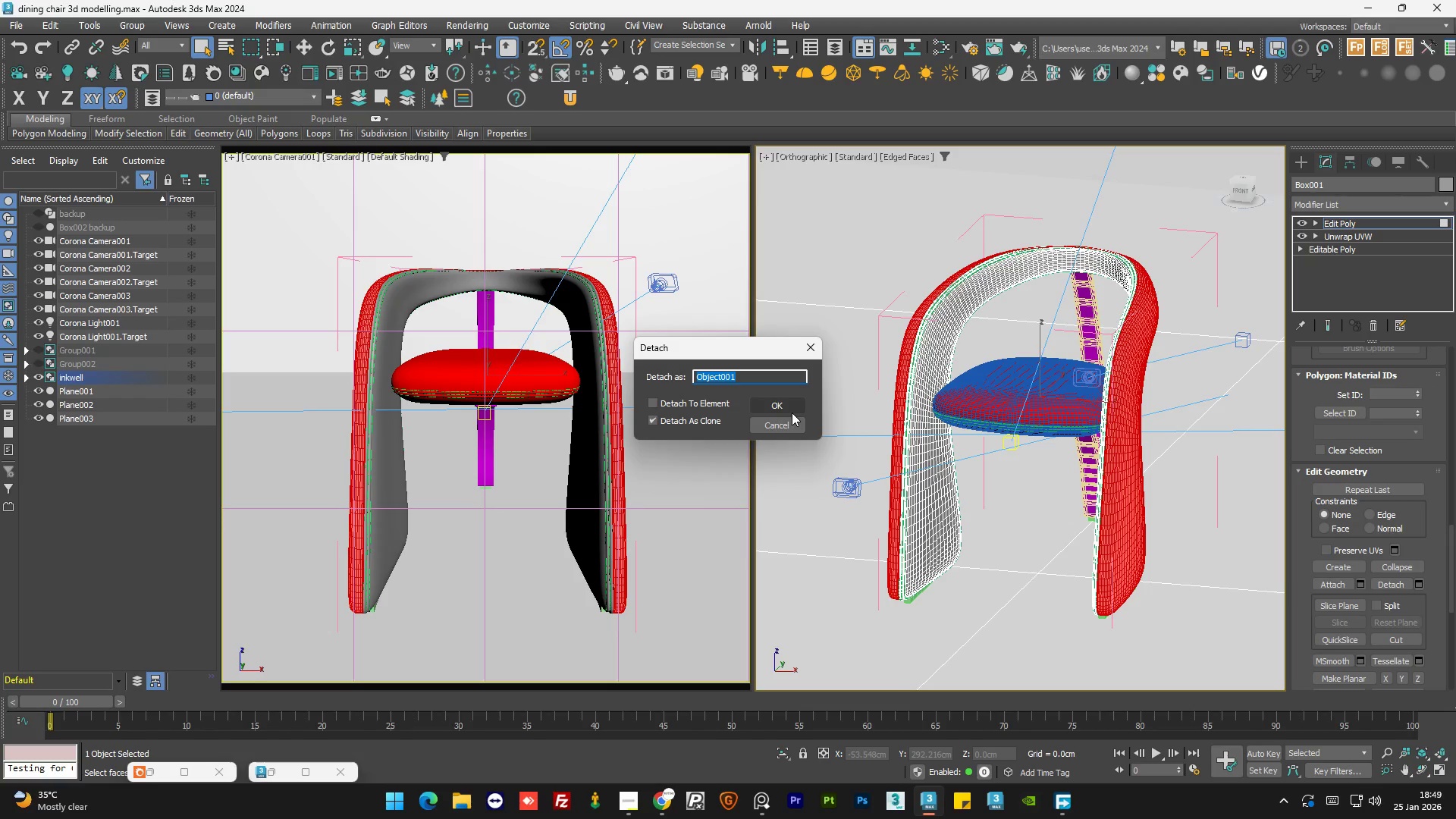 
left_click([786, 410])
 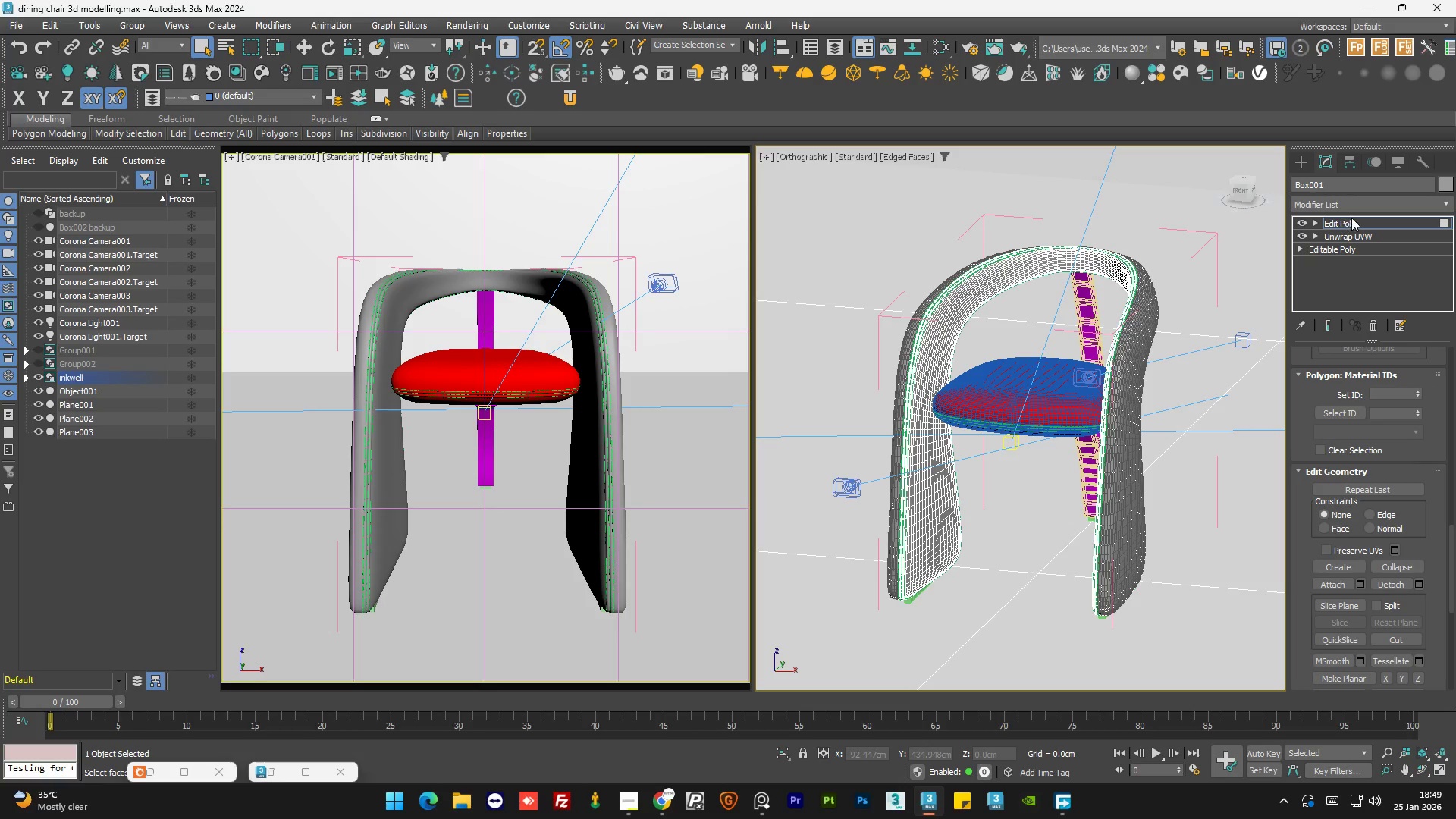 
left_click([1354, 223])
 